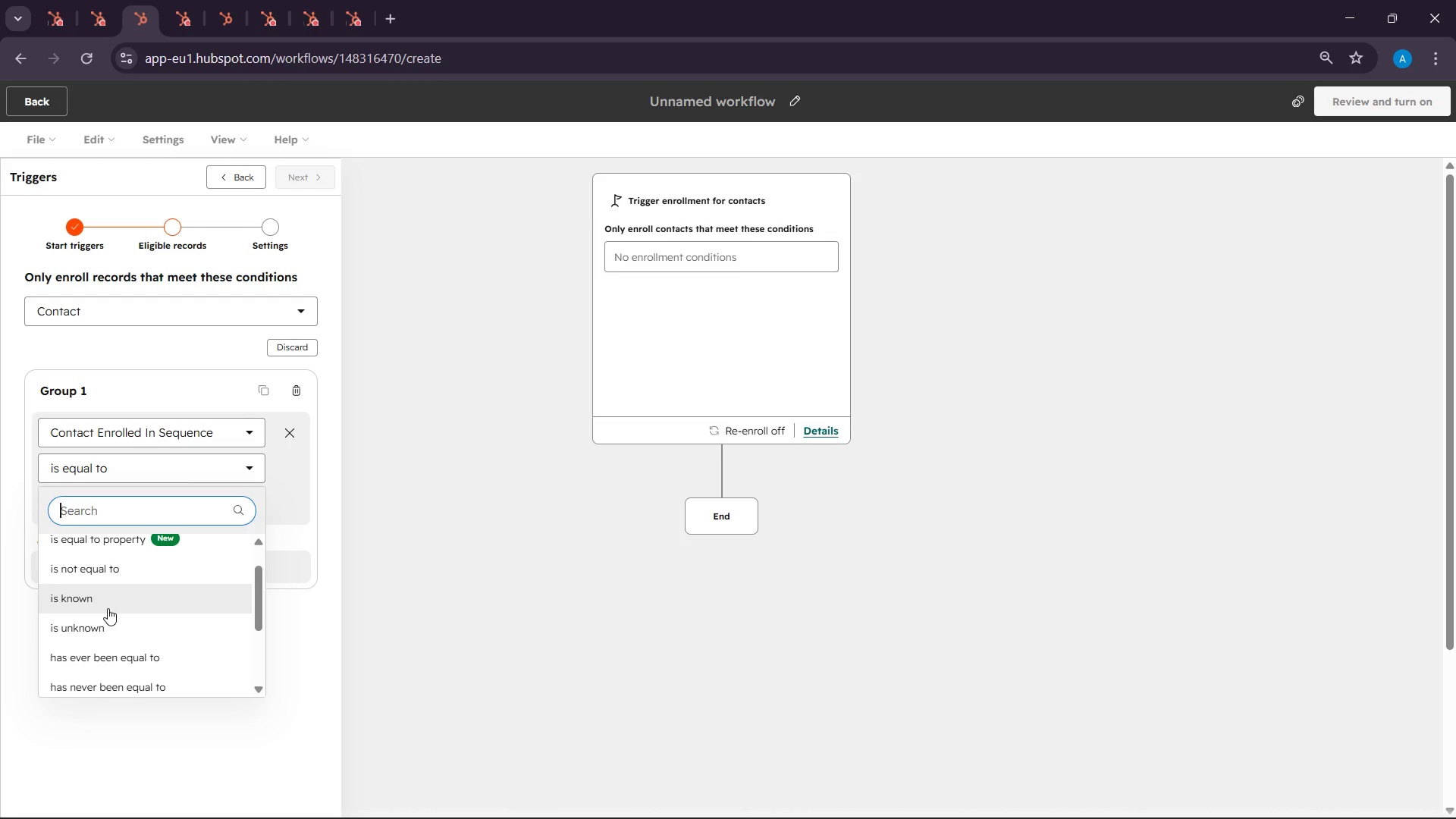 
scroll: coordinate [108, 608], scroll_direction: up, amount: 1.0
 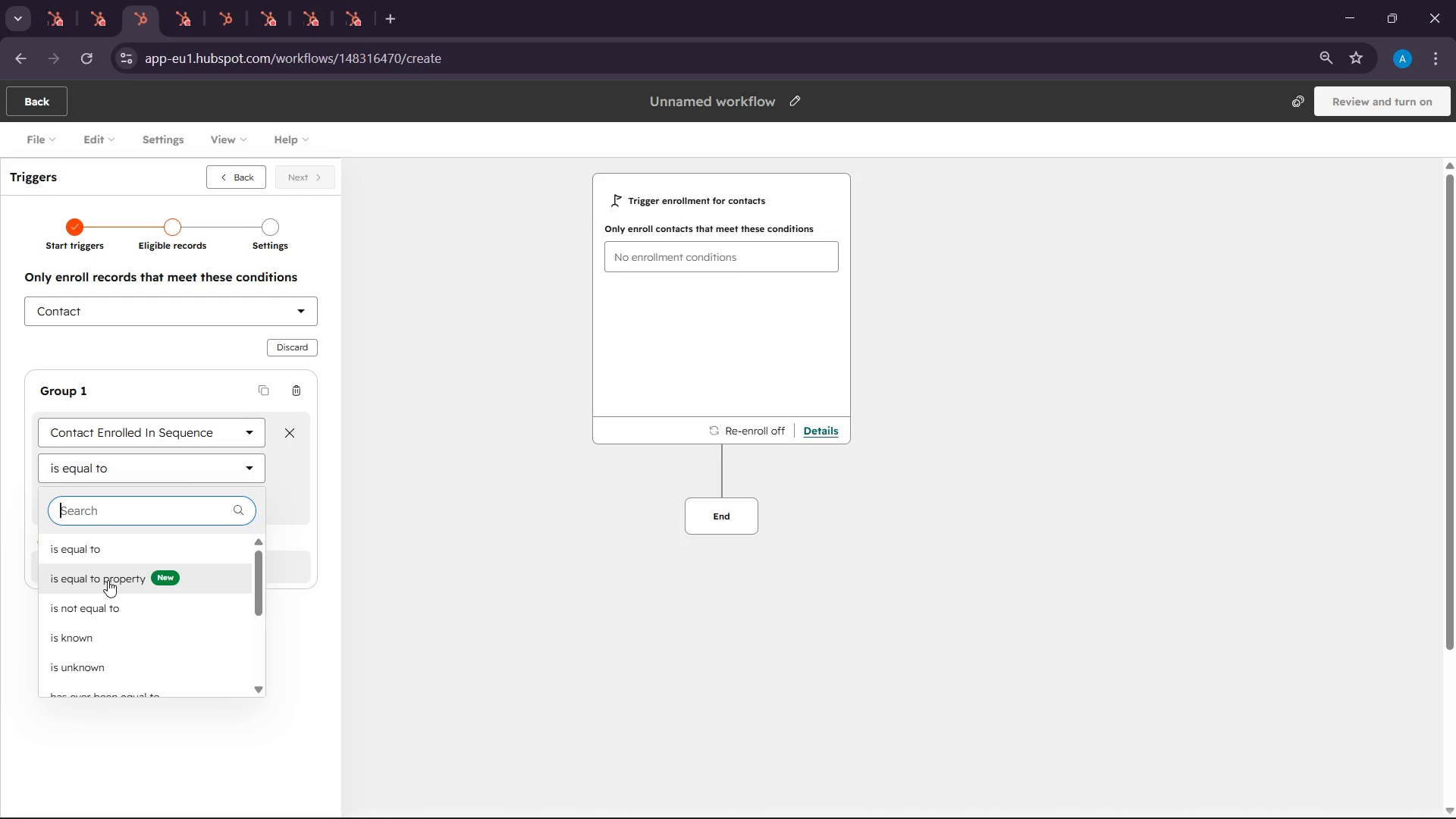 
left_click([108, 554])
 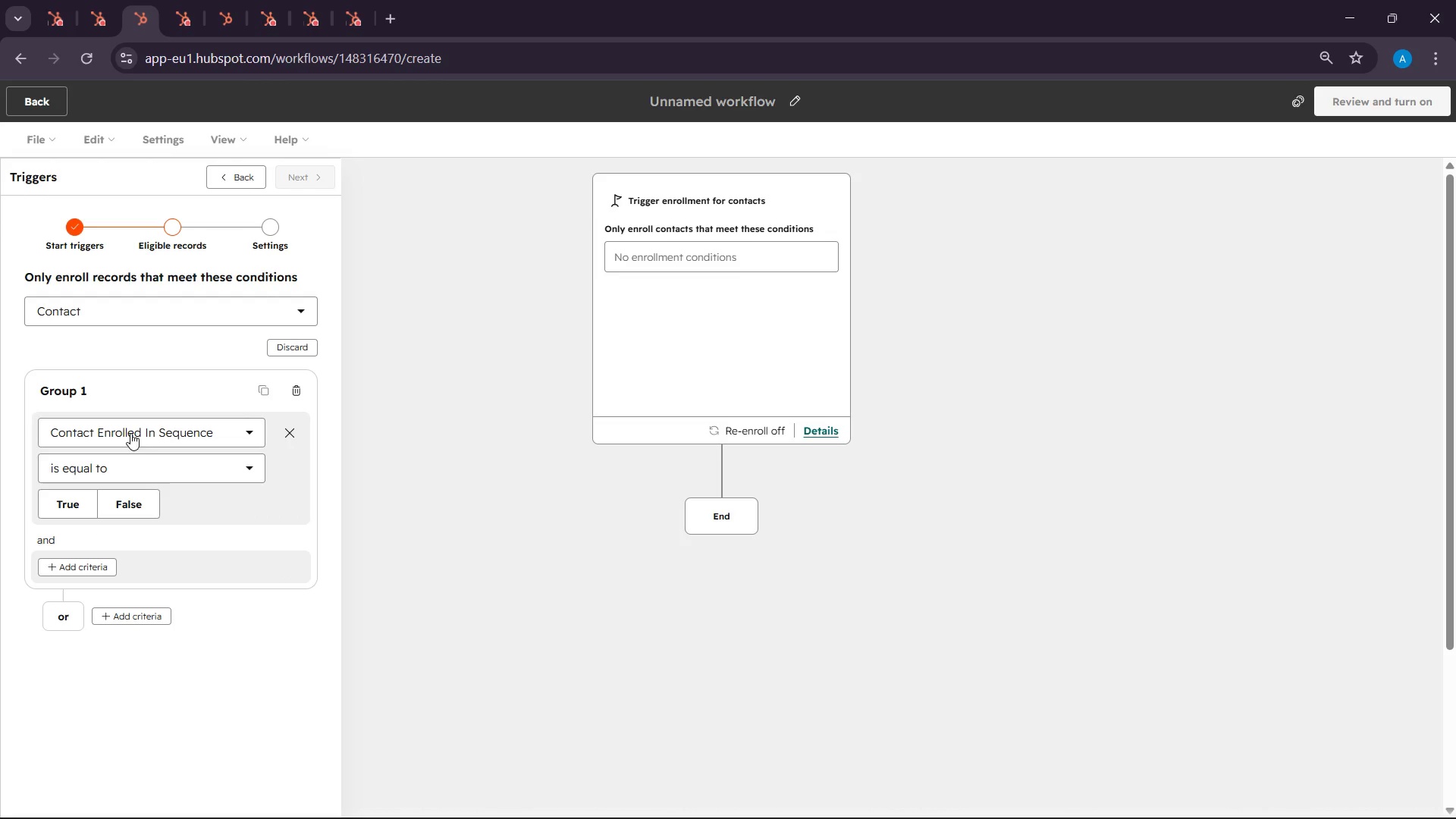 
mouse_move([212, 452])
 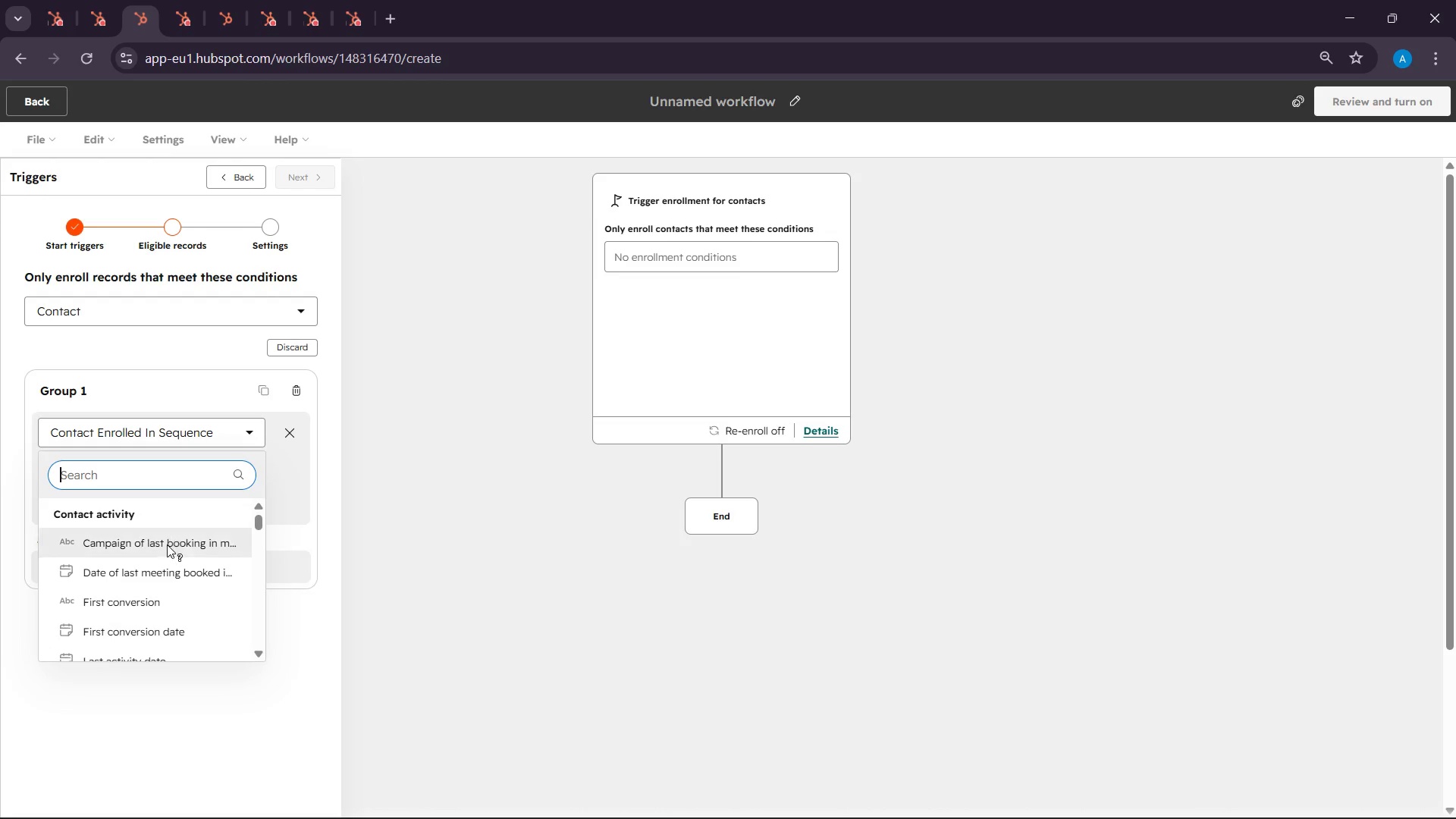 
scroll: coordinate [167, 544], scroll_direction: down, amount: 3.0
 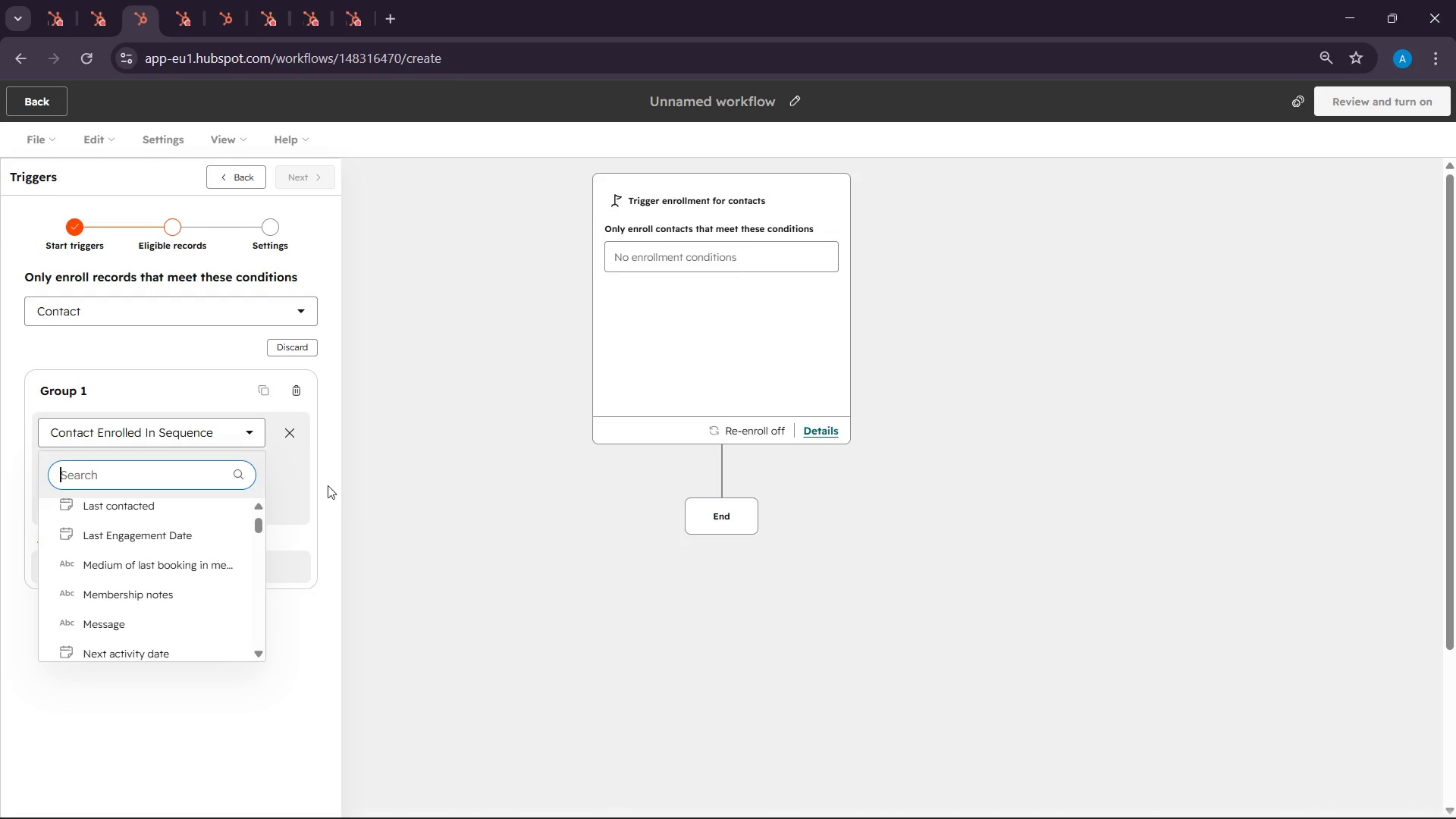 
left_click([319, 473])
 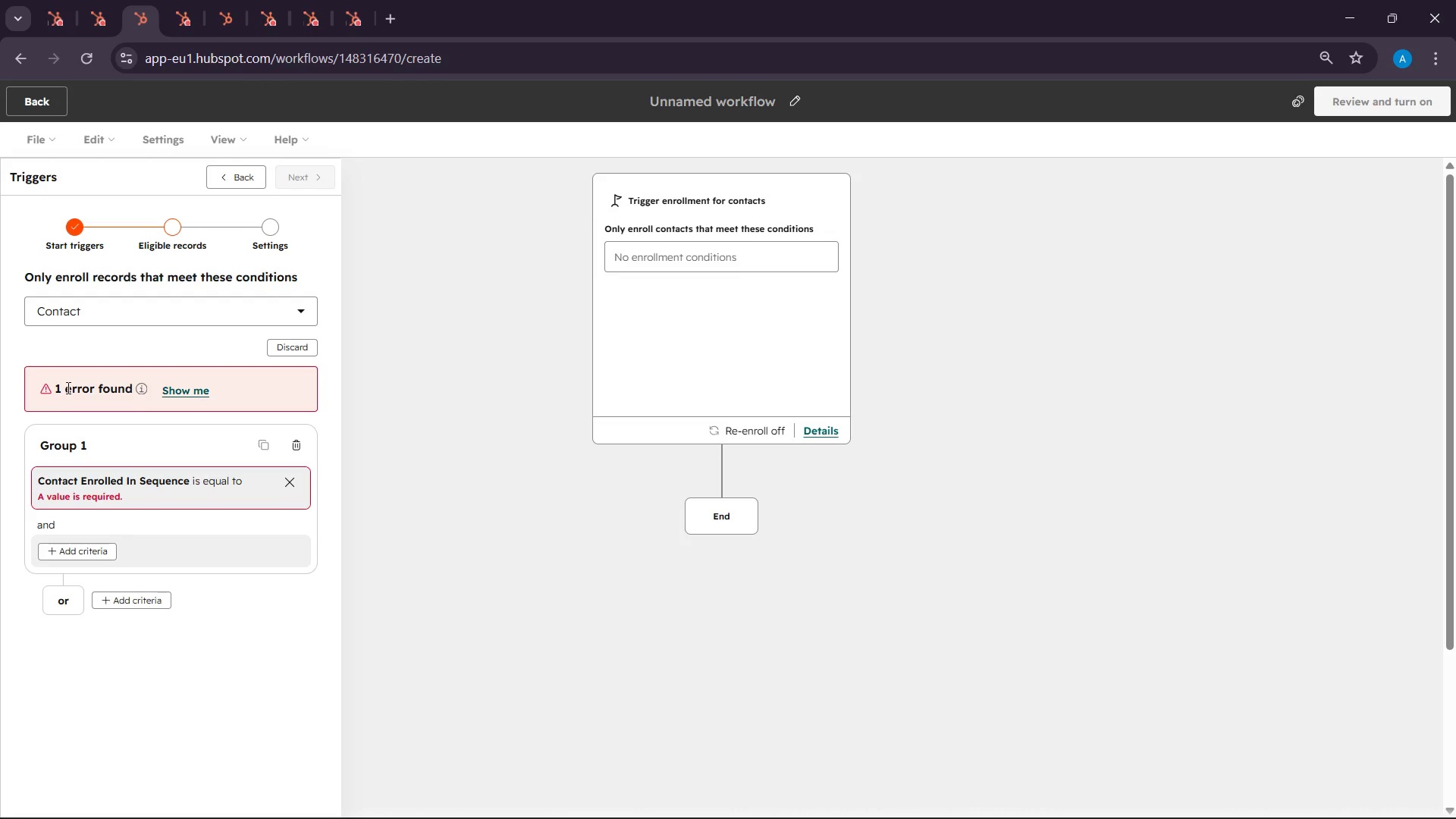 
left_click([190, 397])
 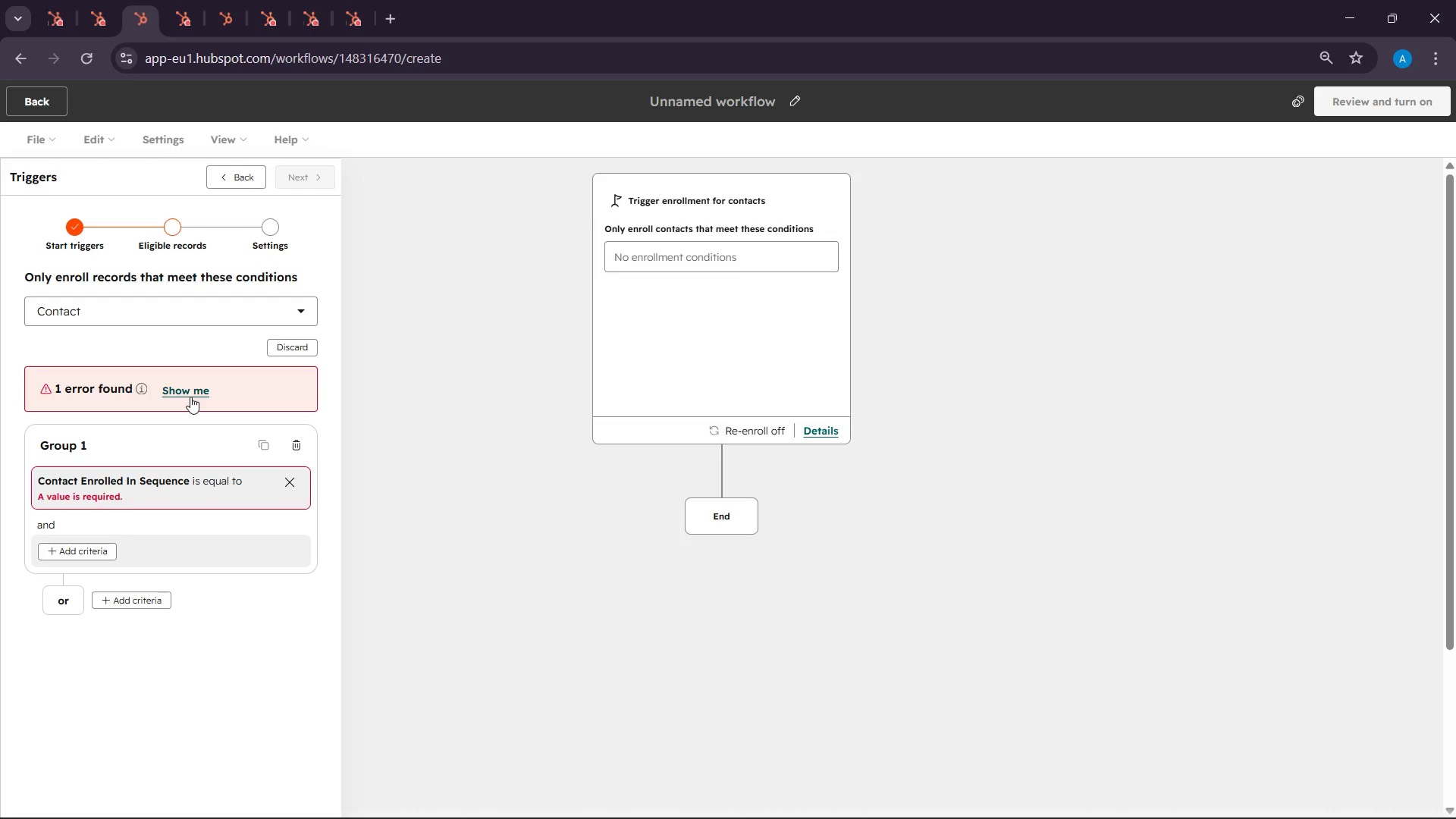 
left_click([280, 387])
 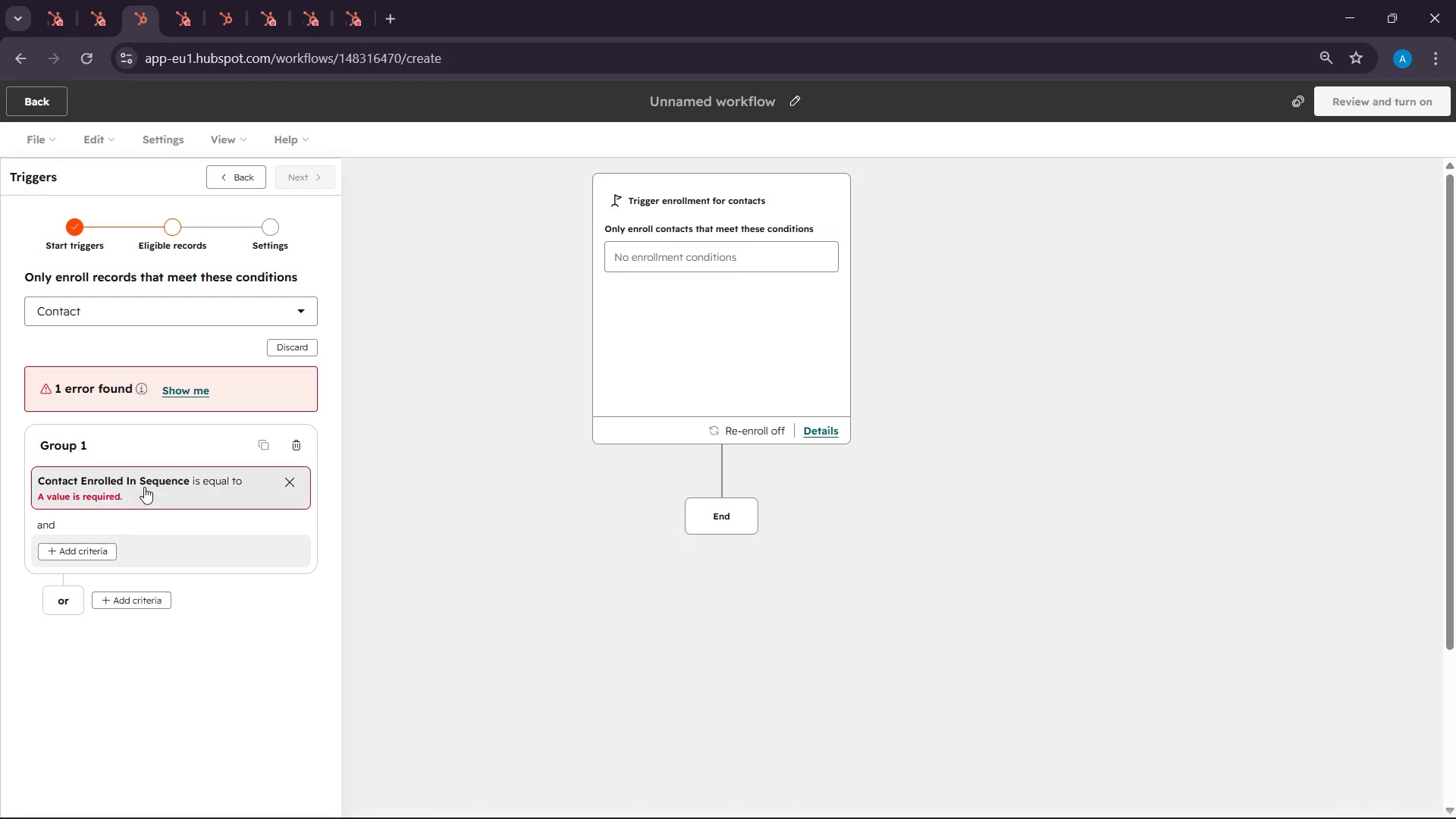 
left_click([137, 498])
 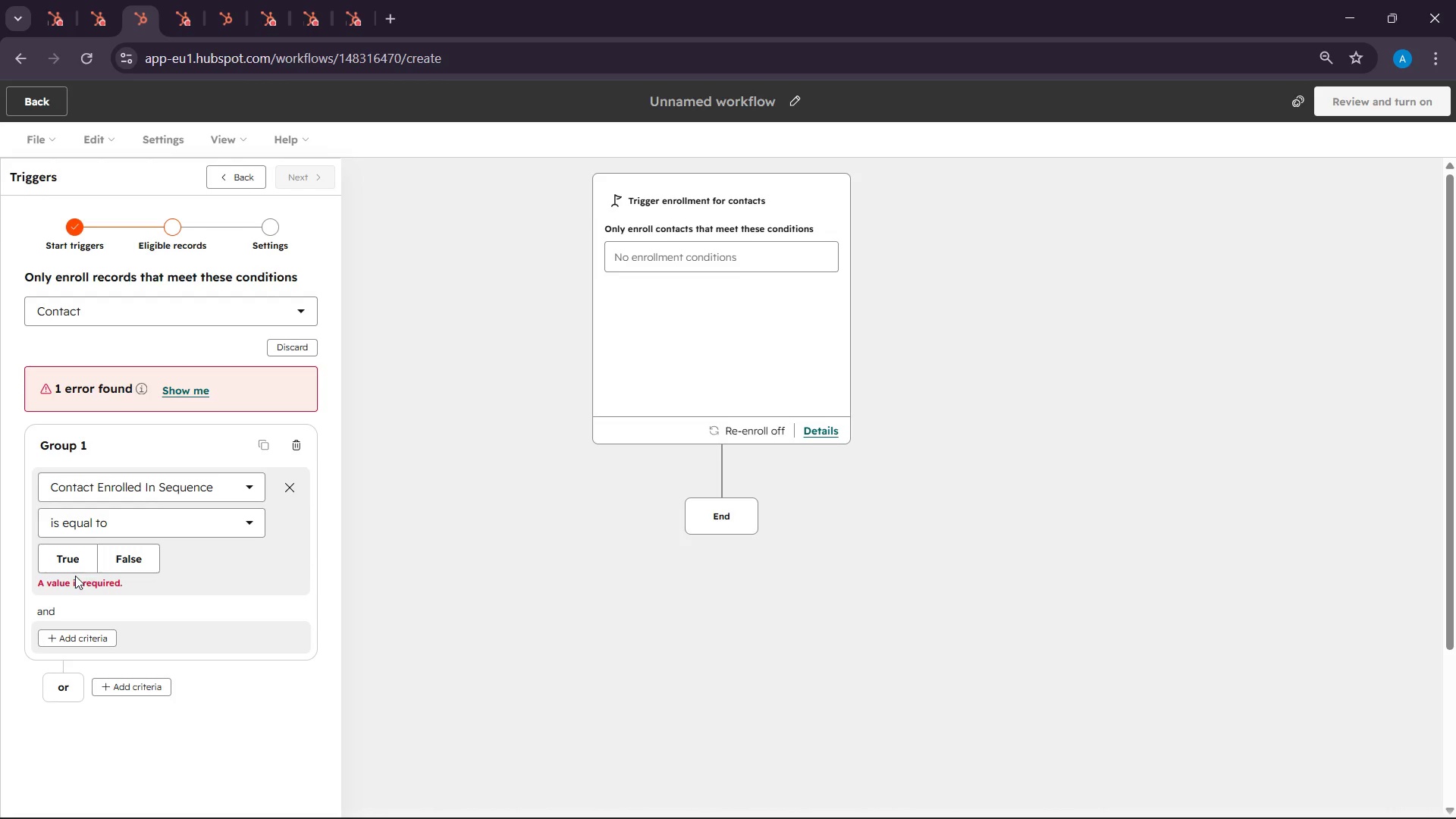 
left_click([67, 560])
 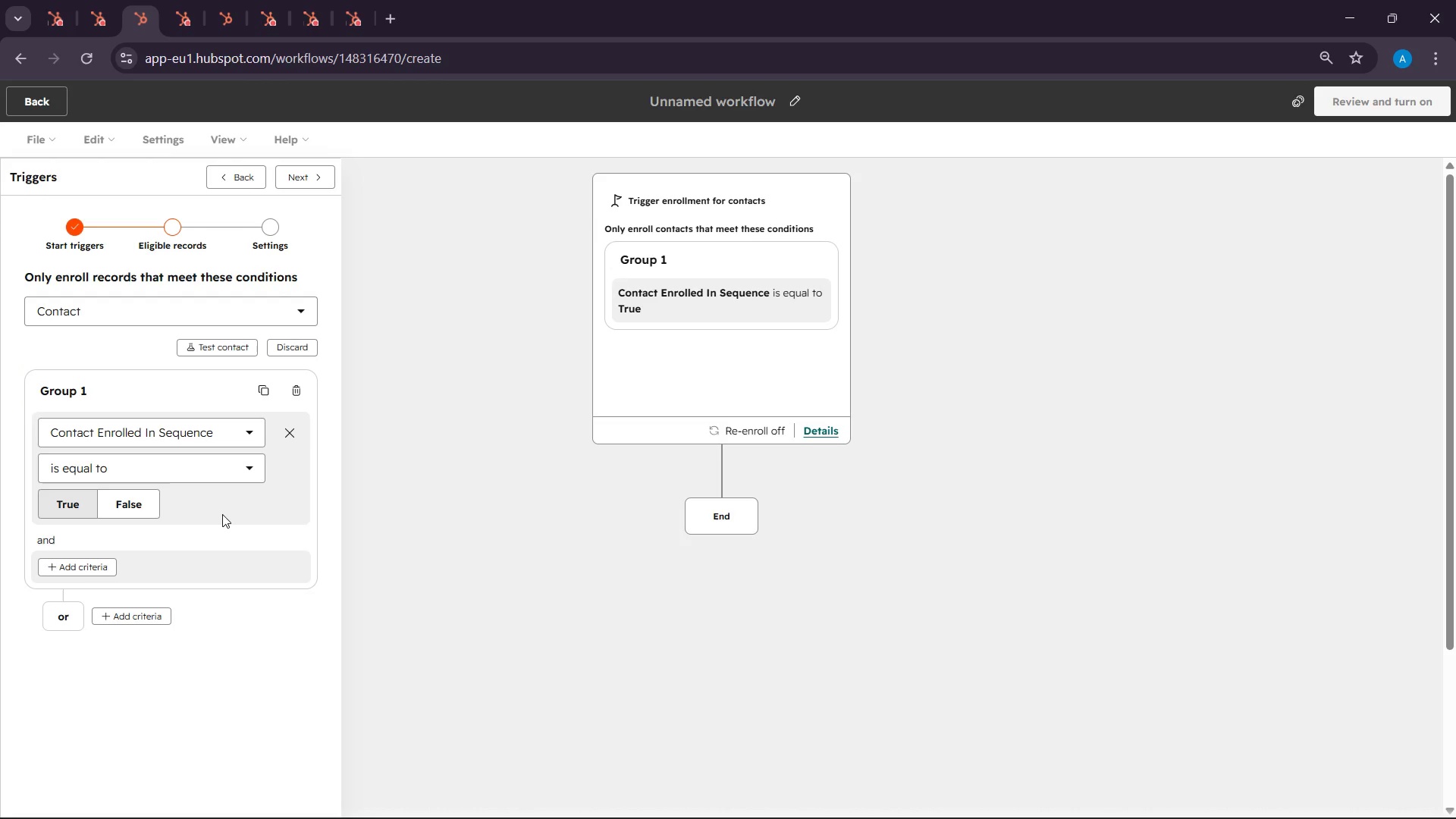 
wait(9.12)
 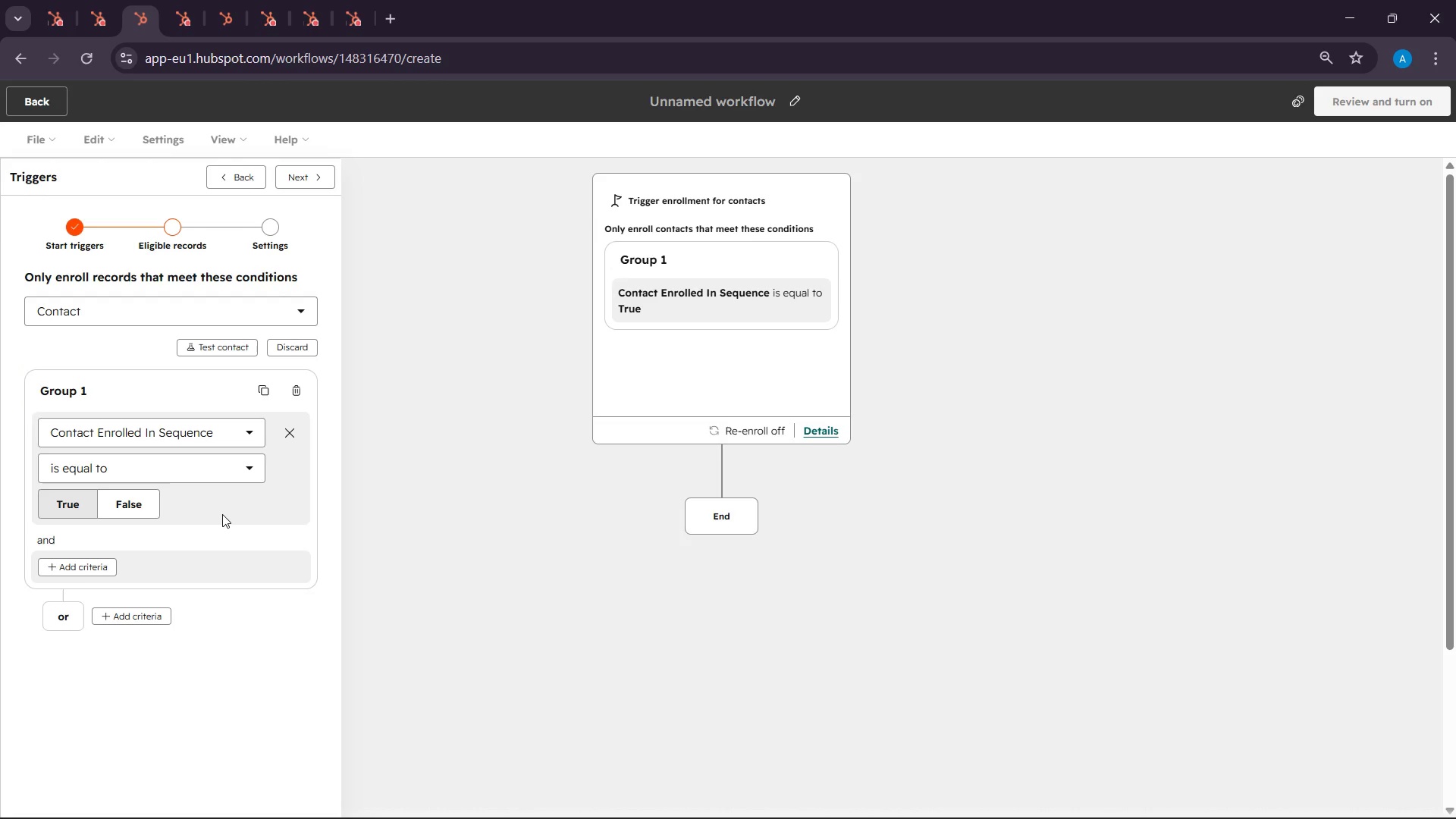 
left_click([1112, 793])
 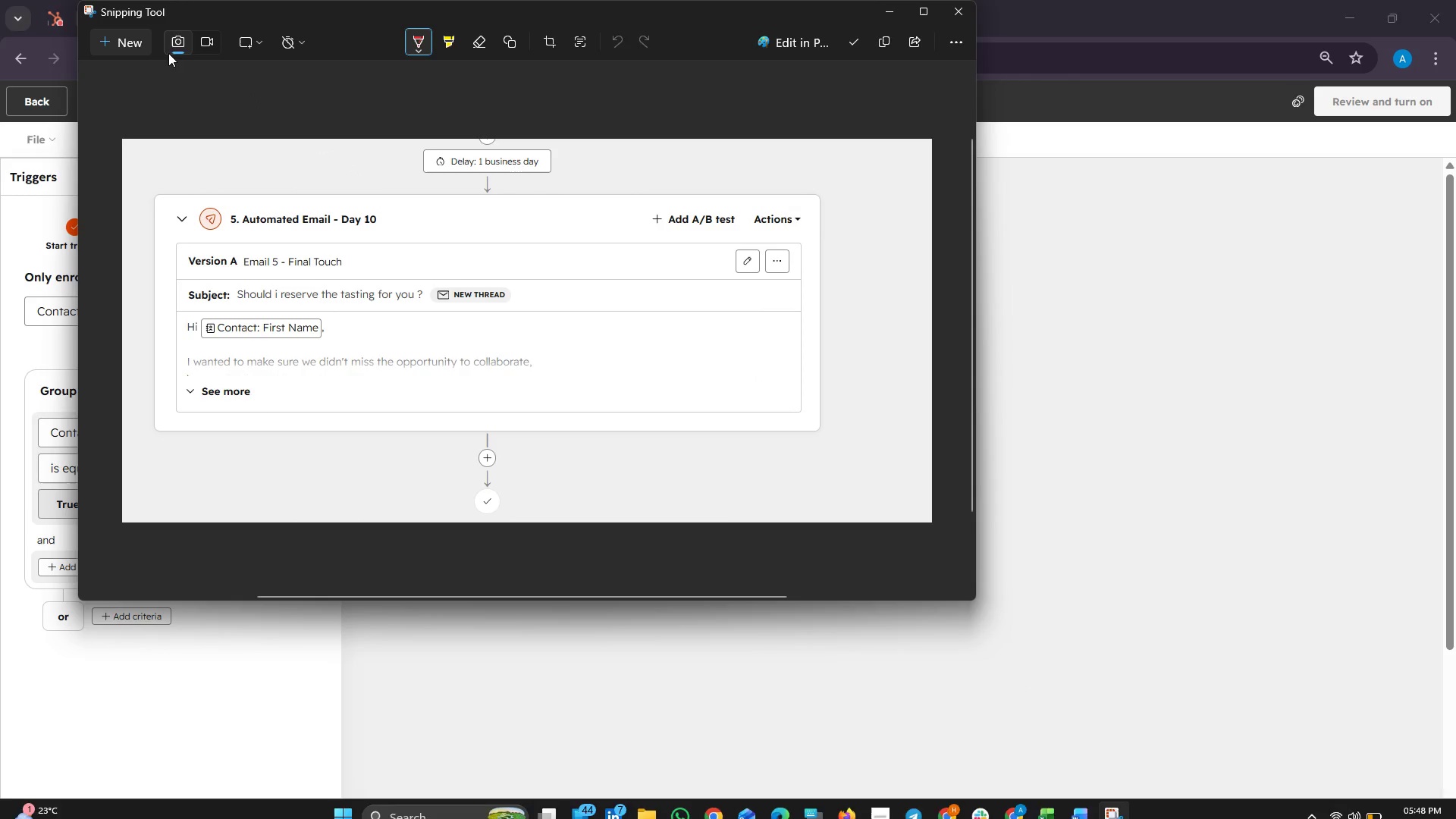 
left_click([103, 35])
 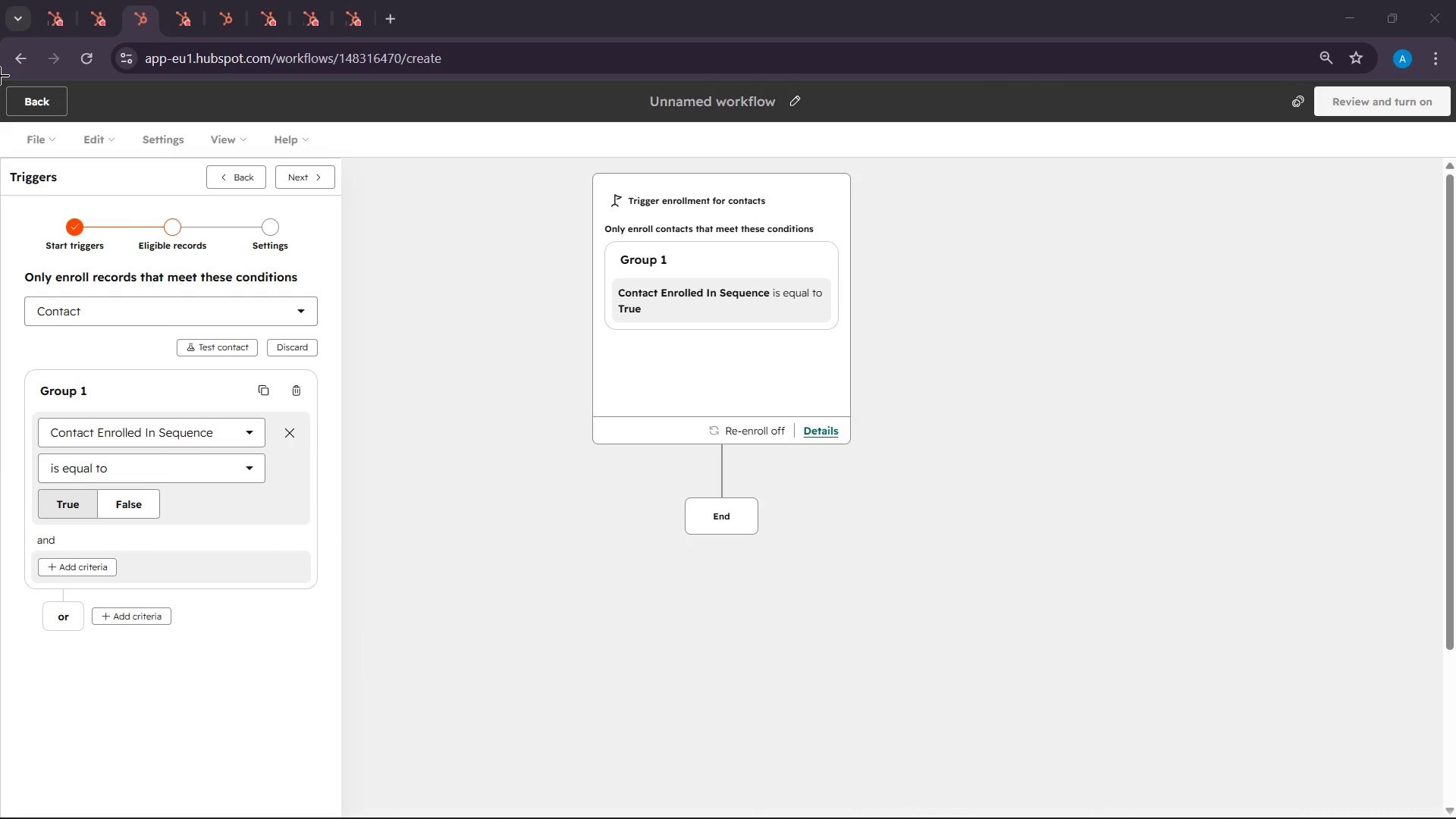 
left_click_drag(start_coordinate=[0, 76], to_coordinate=[1455, 652])
 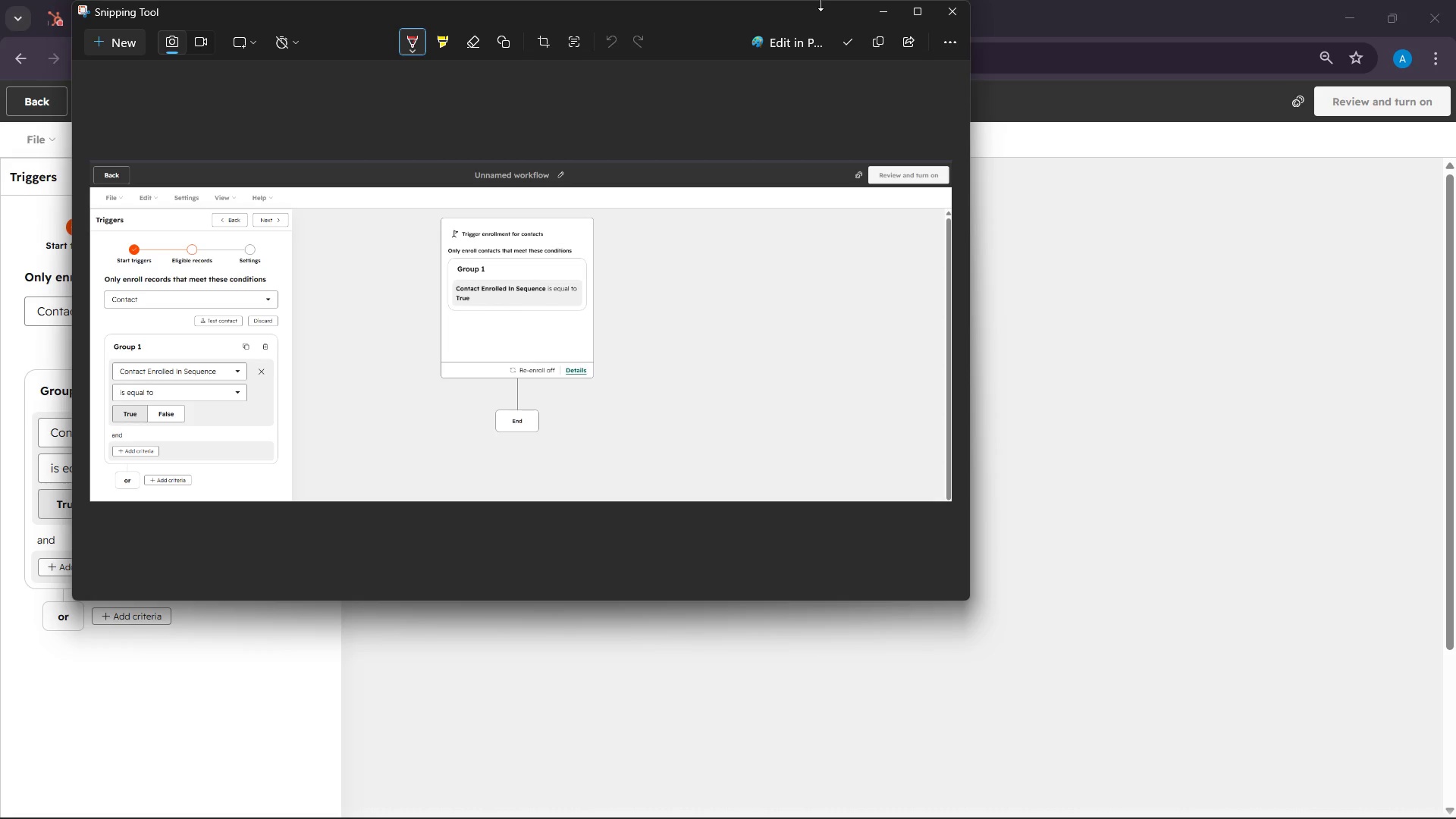 
double_click([924, 46])
 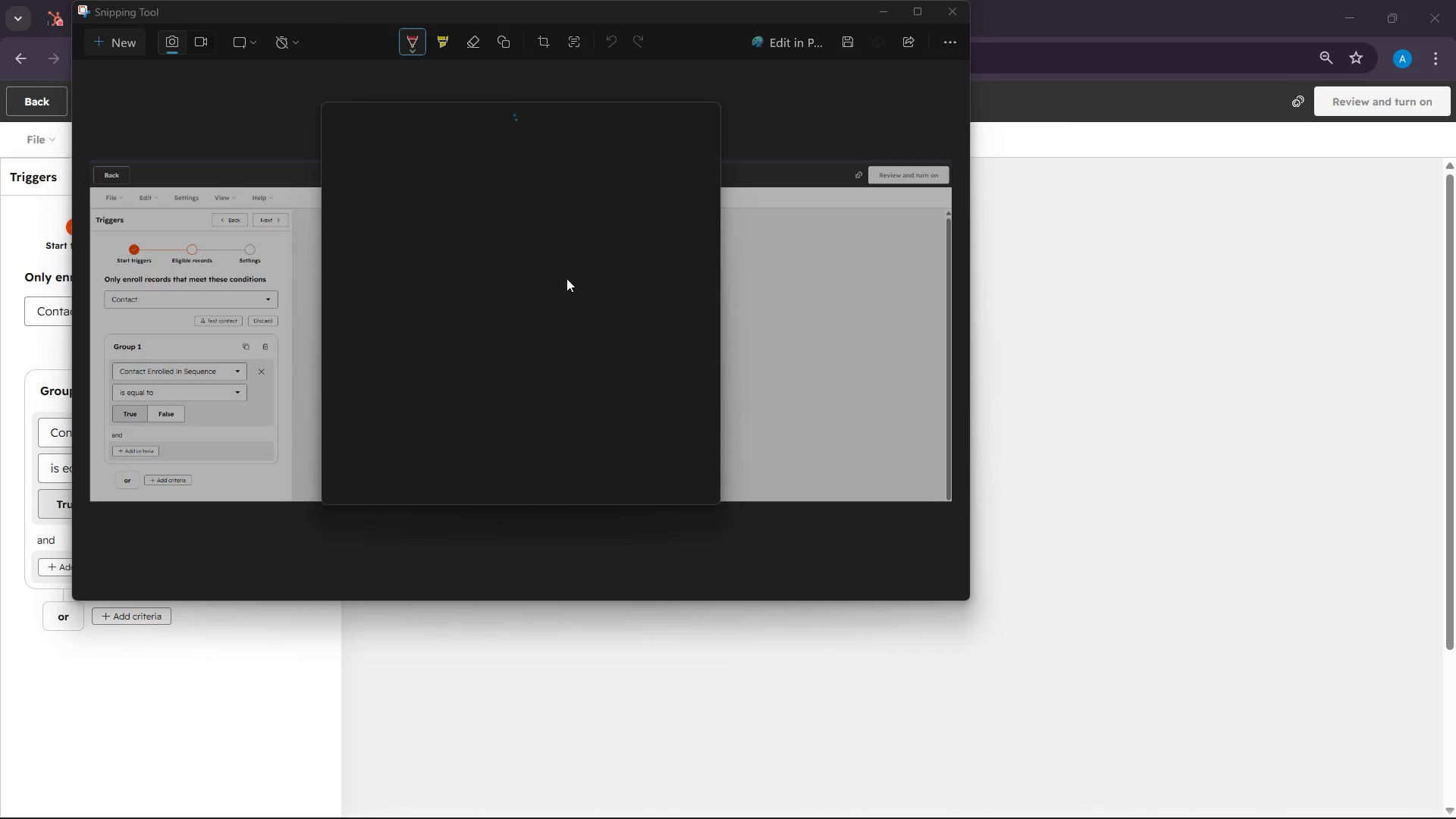 
left_click([785, 115])
 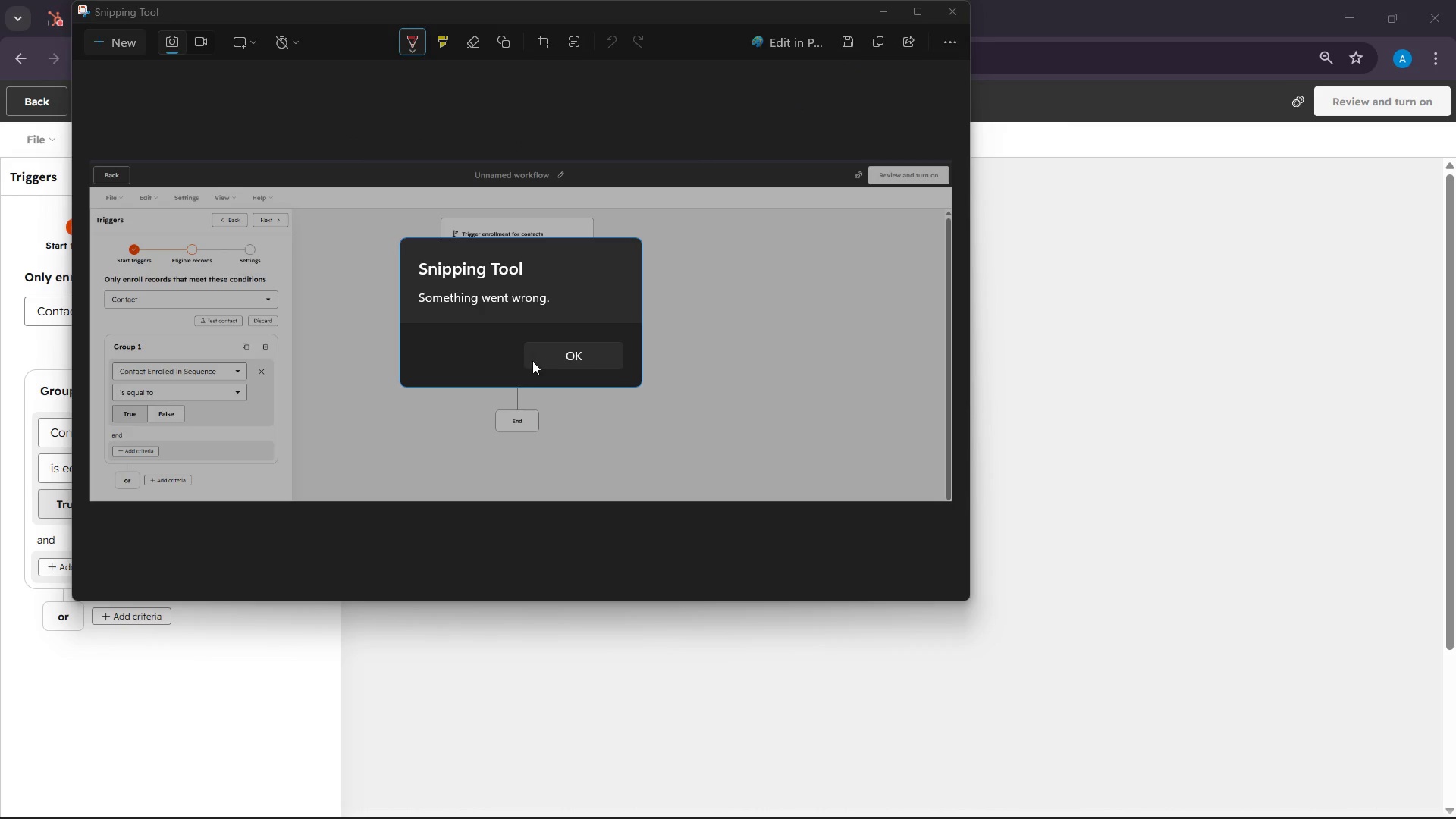 
left_click([560, 348])
 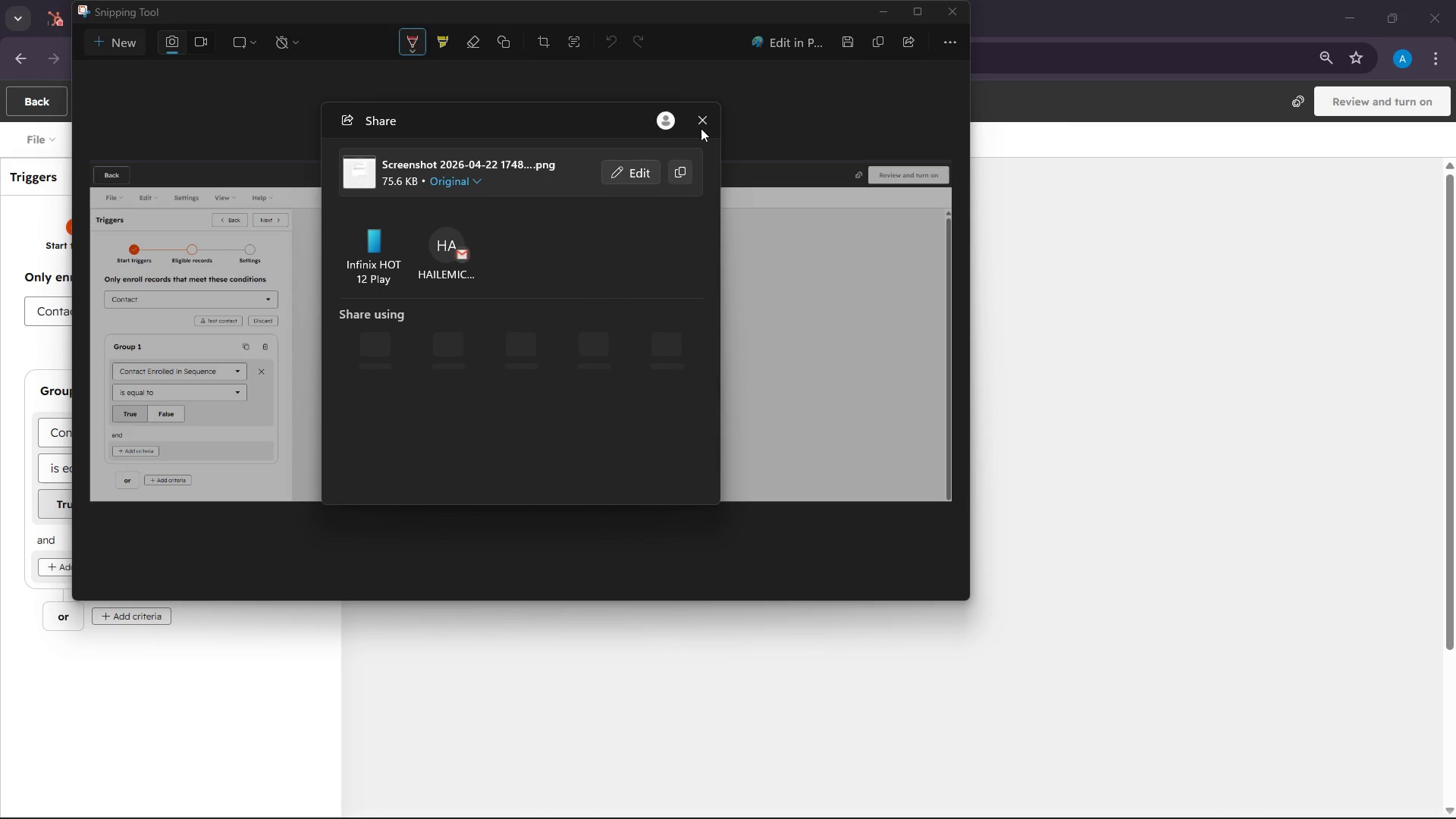 
left_click([701, 121])
 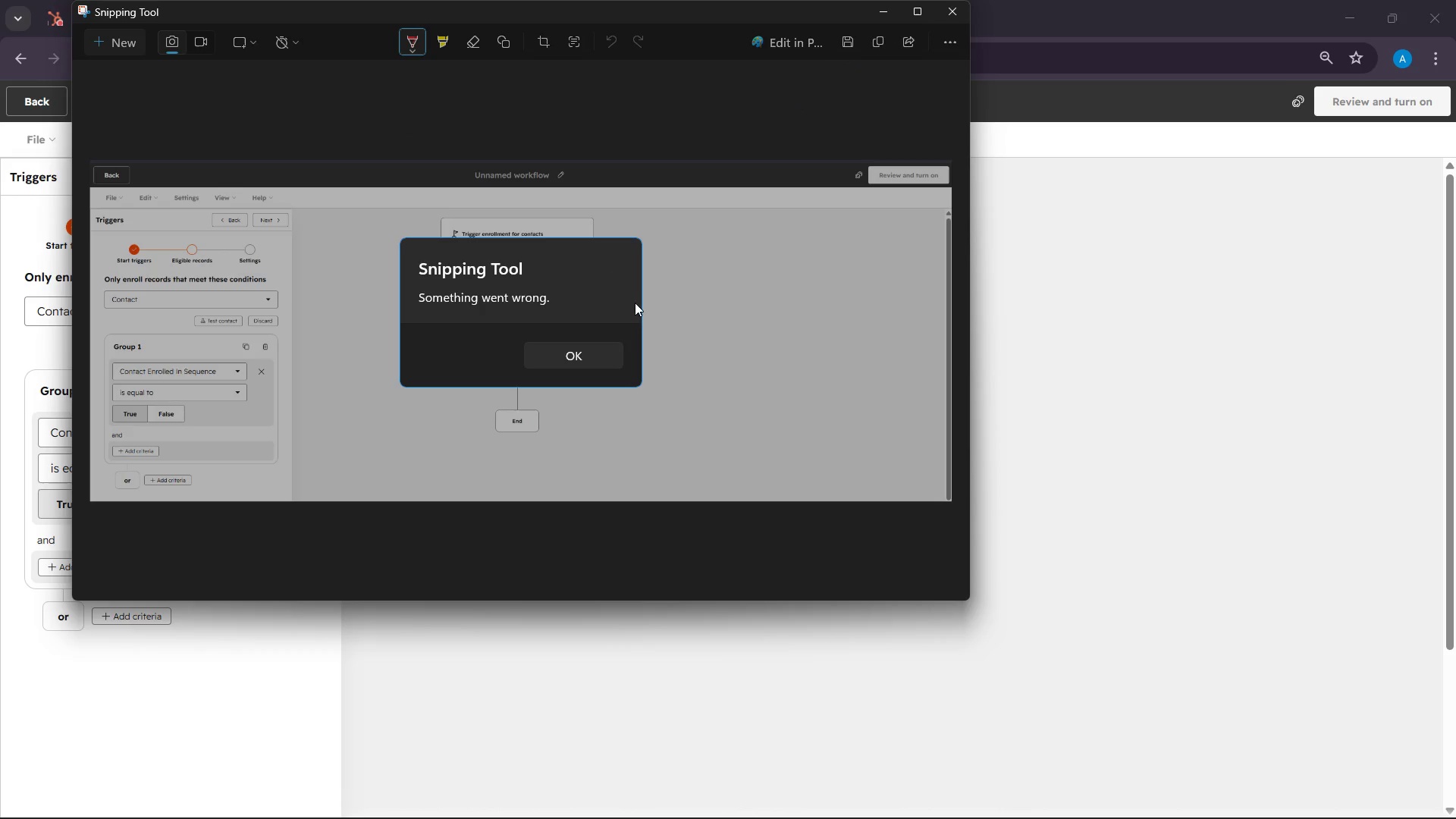 
left_click([586, 359])
 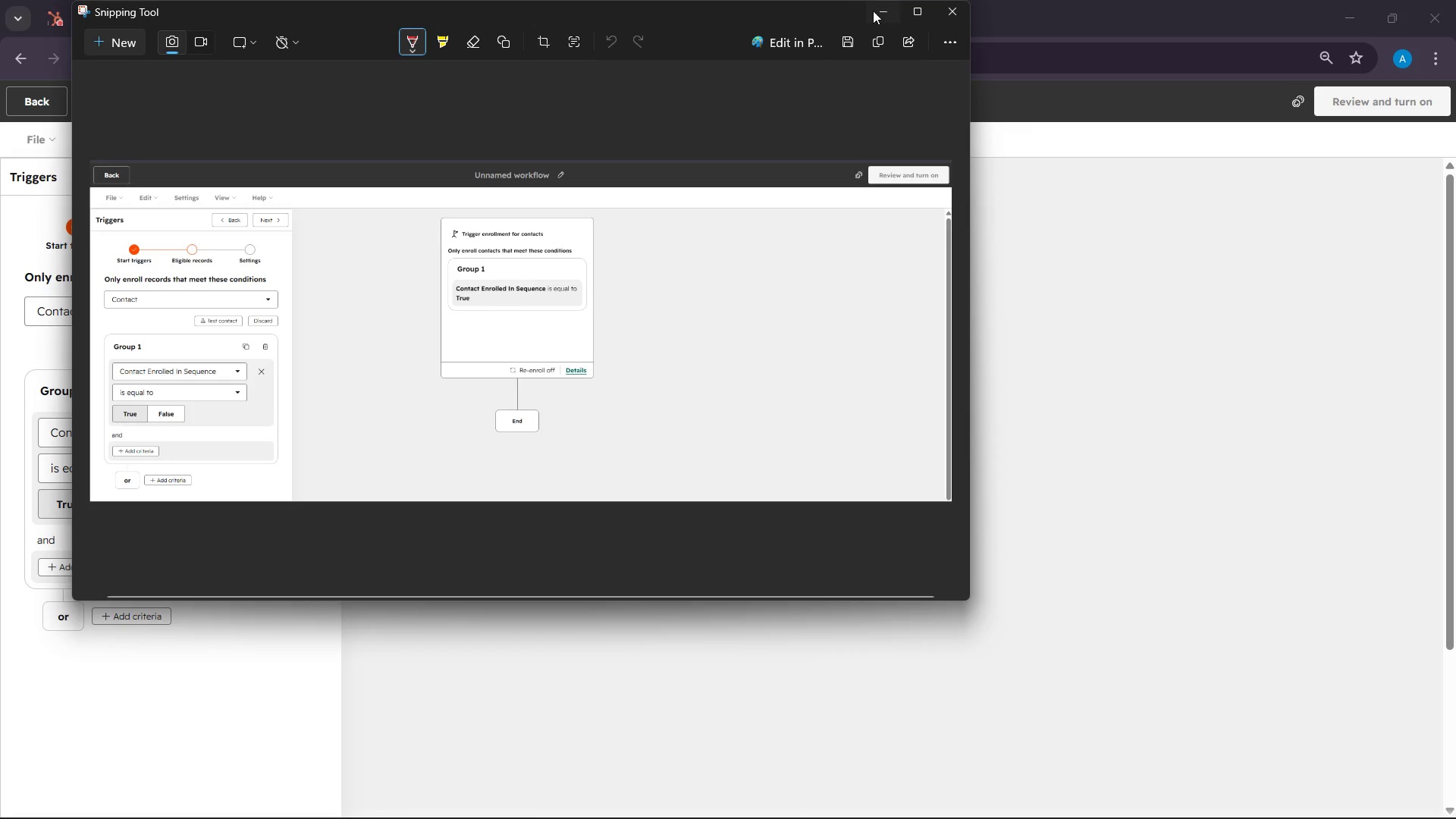 
left_click([873, 11])
 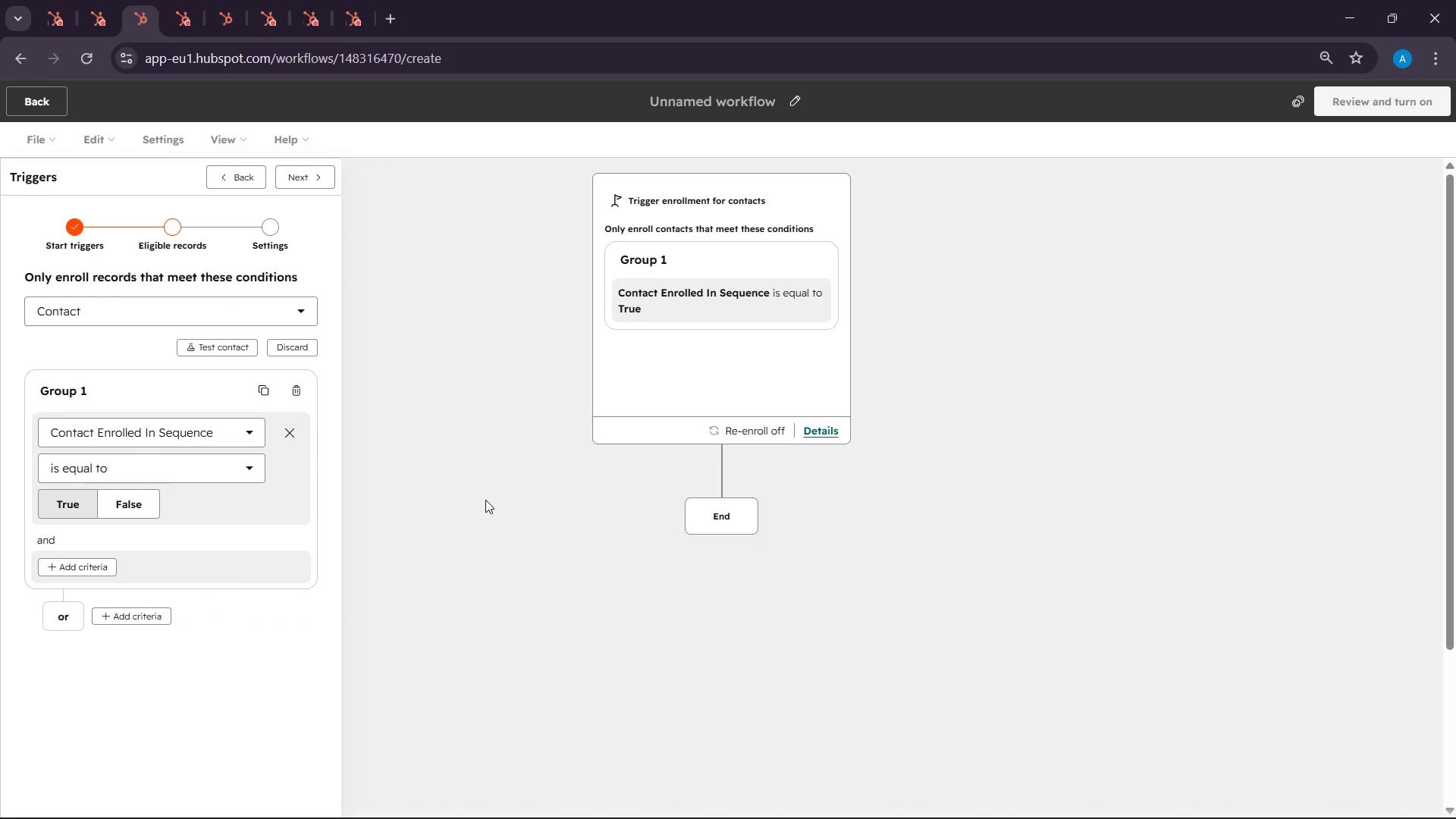 
wait(30.61)
 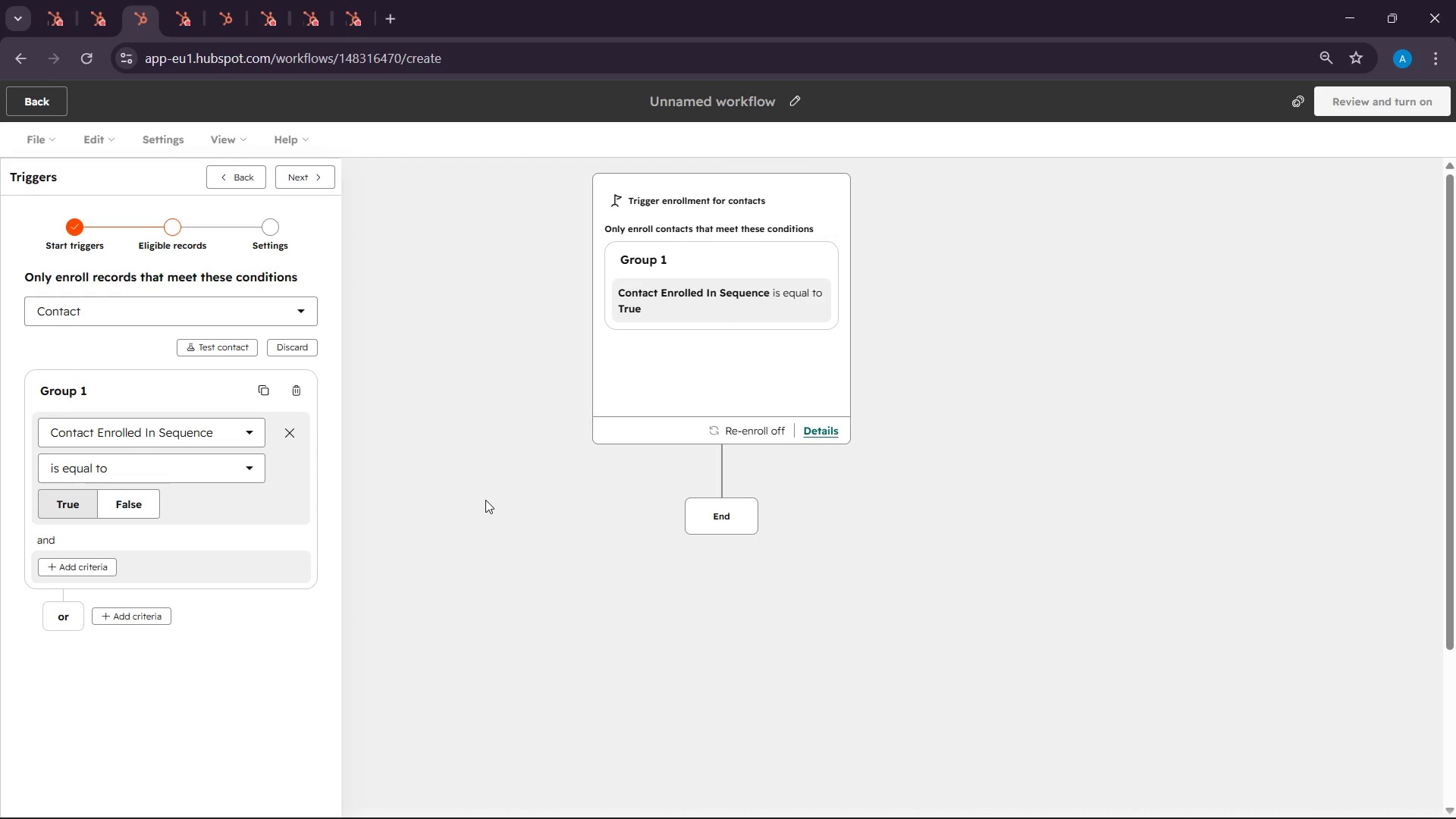 
left_click([83, 573])
 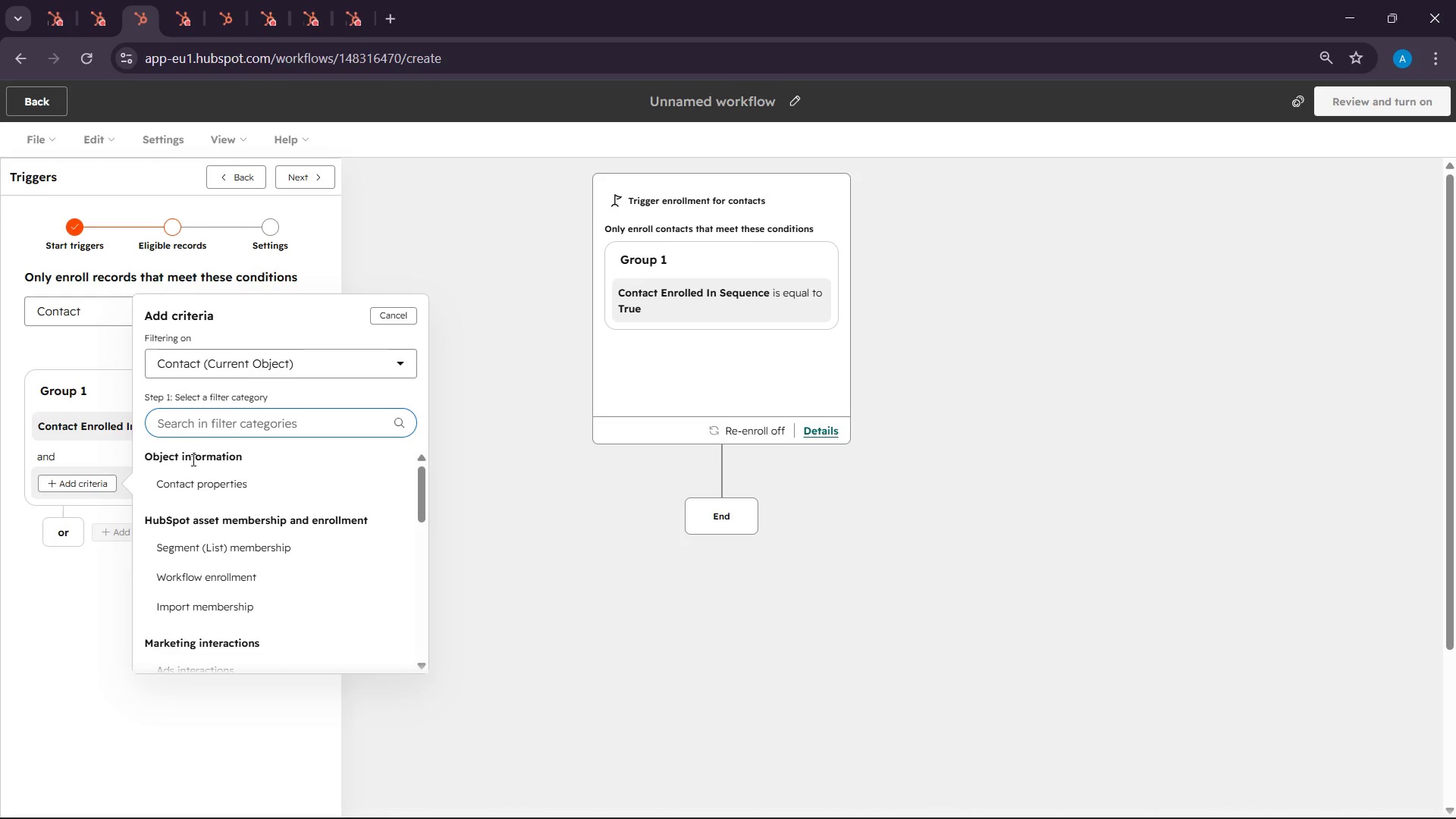 
left_click([192, 439])
 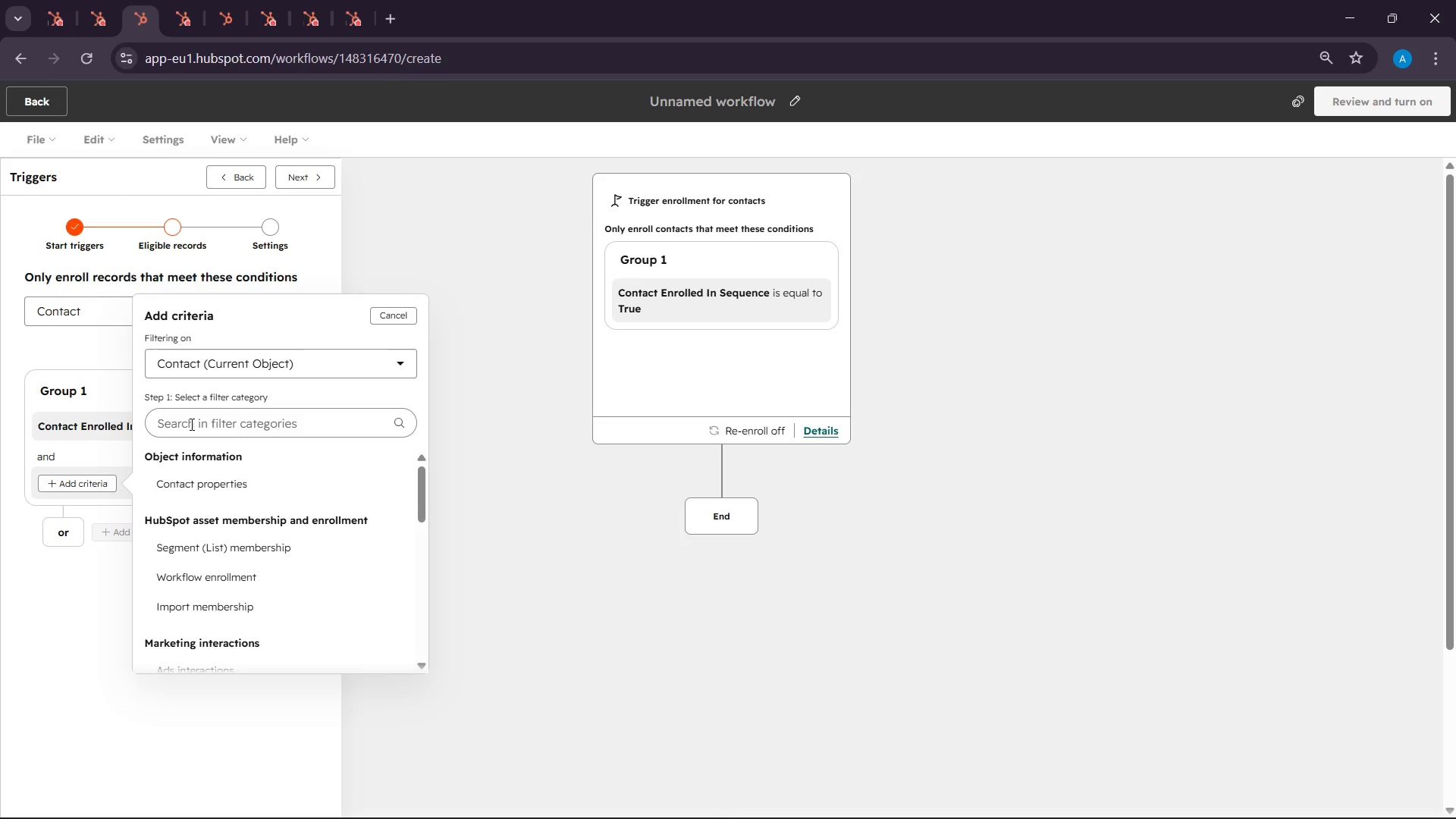 
left_click([190, 424])
 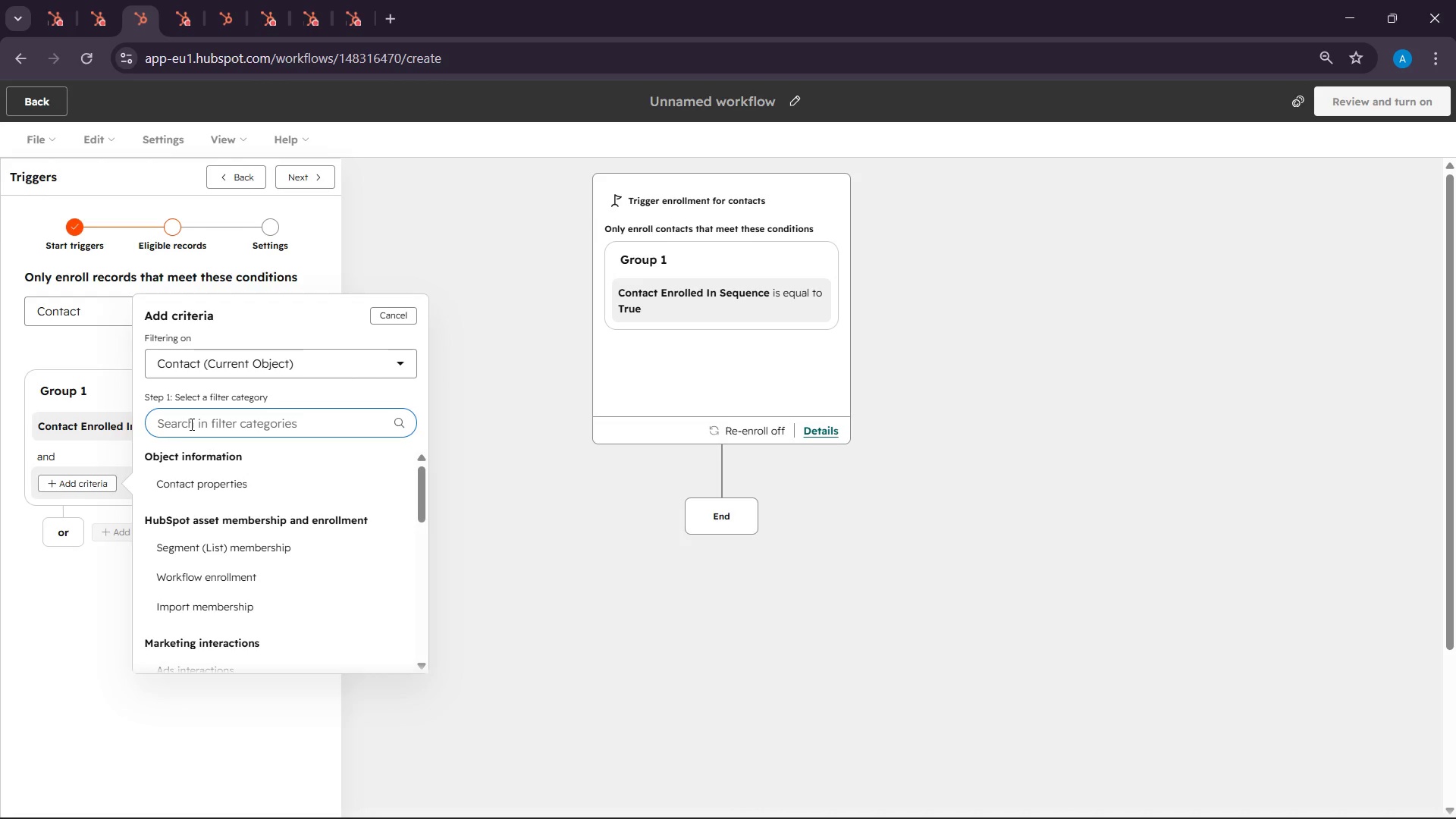 
type(seq)
key(Backspace)
key(Backspace)
key(Backspace)
 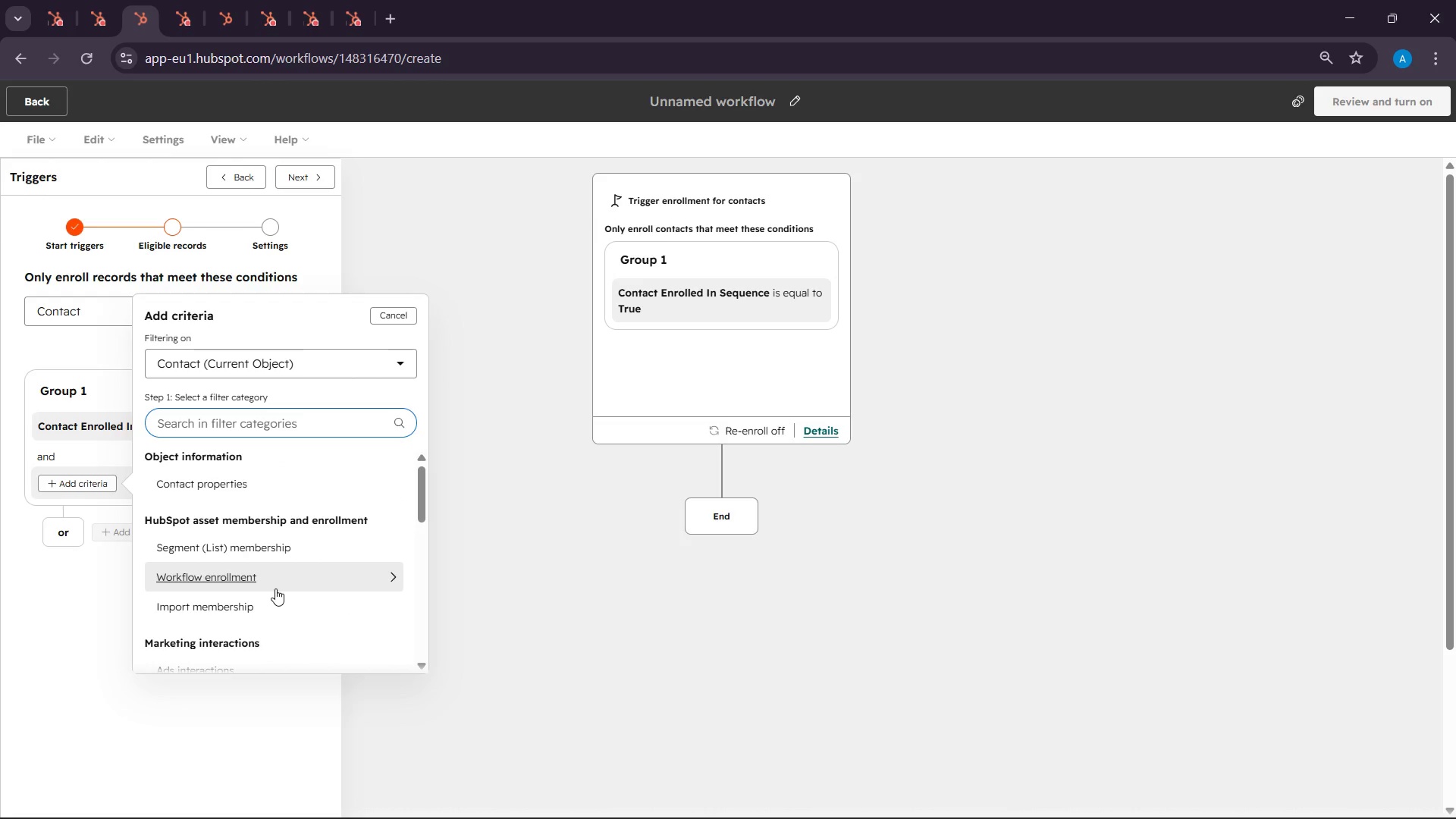 
wait(6.11)
 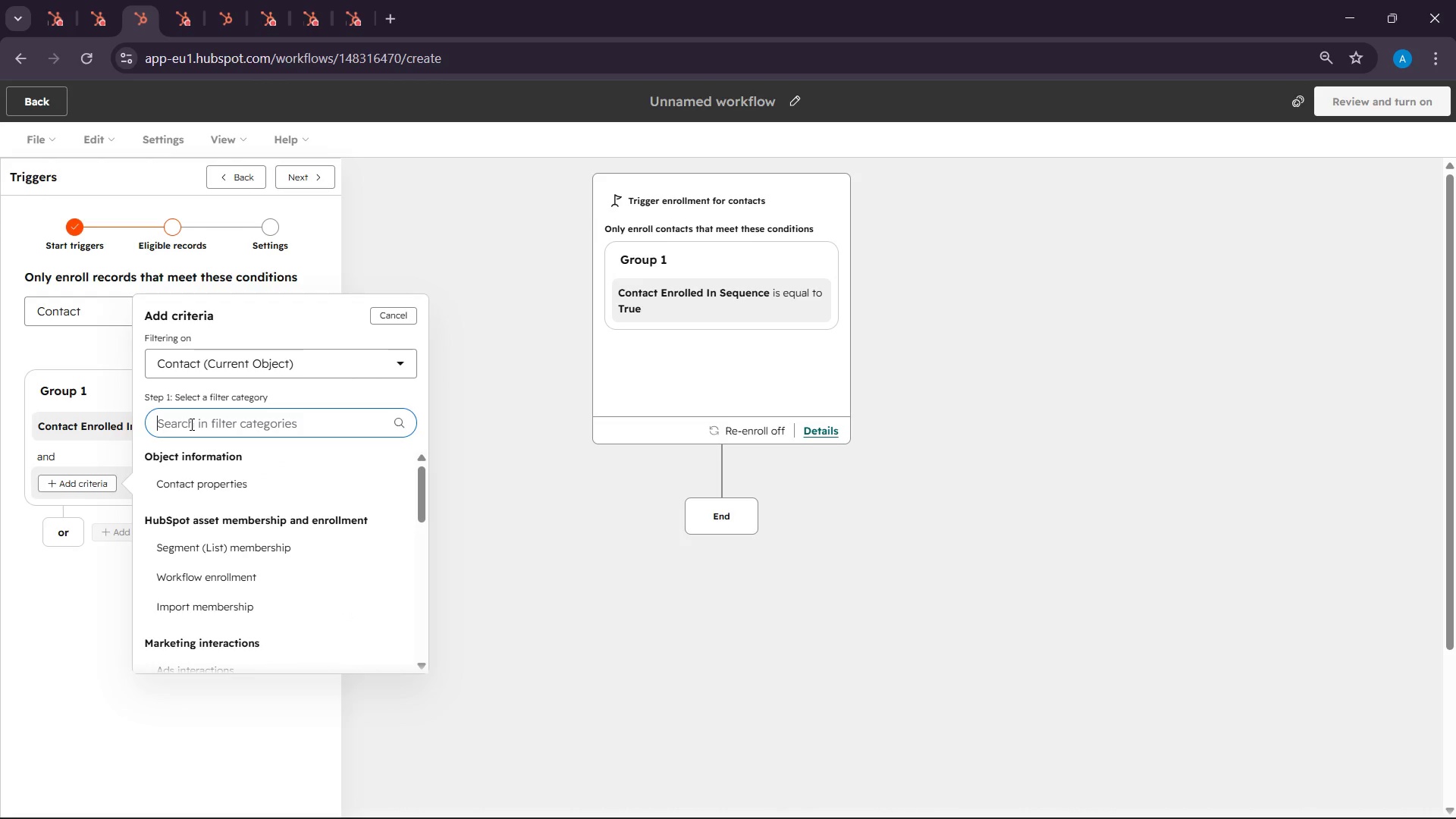 
left_click([359, 359])
 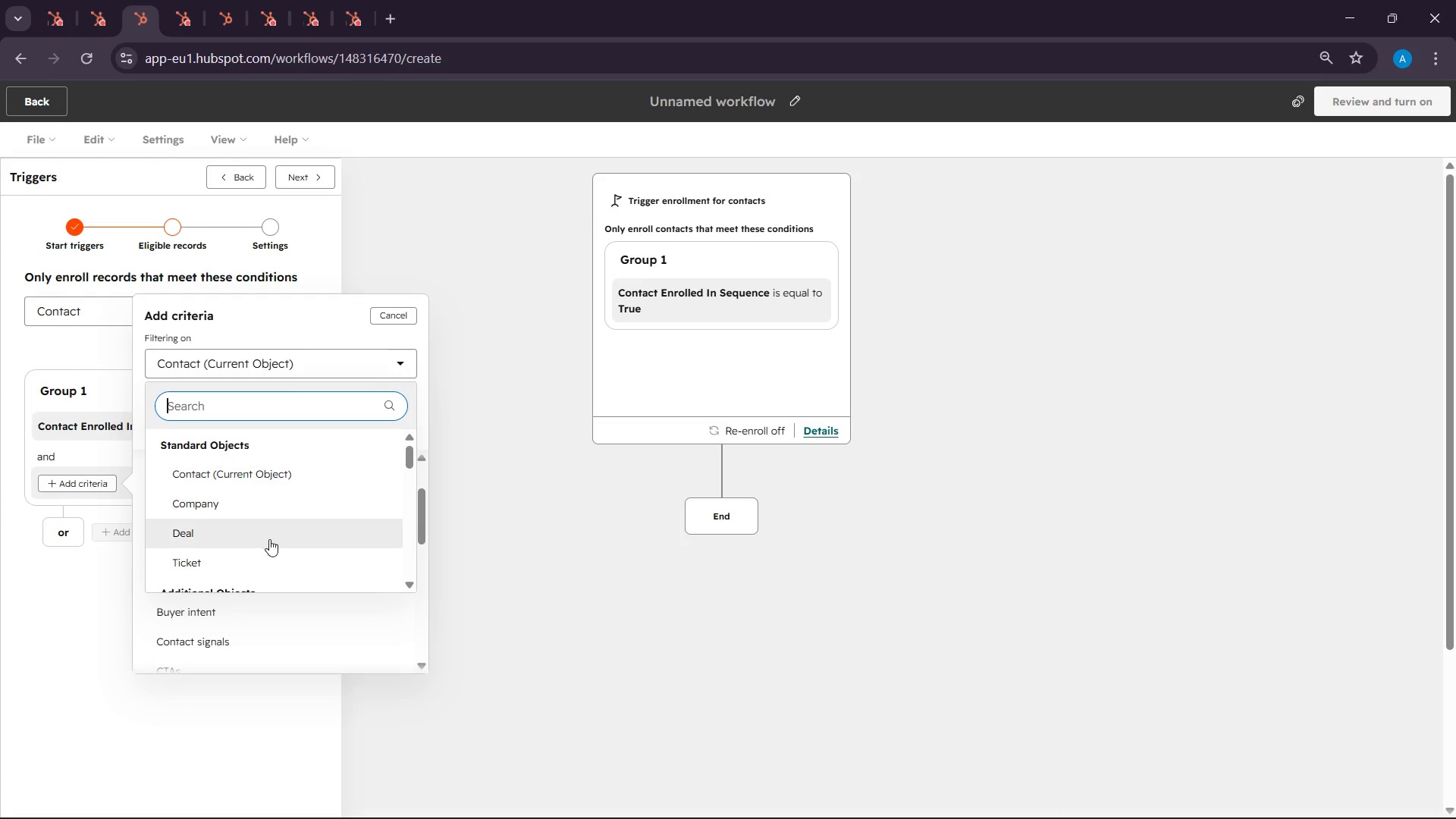 
left_click([280, 537])
 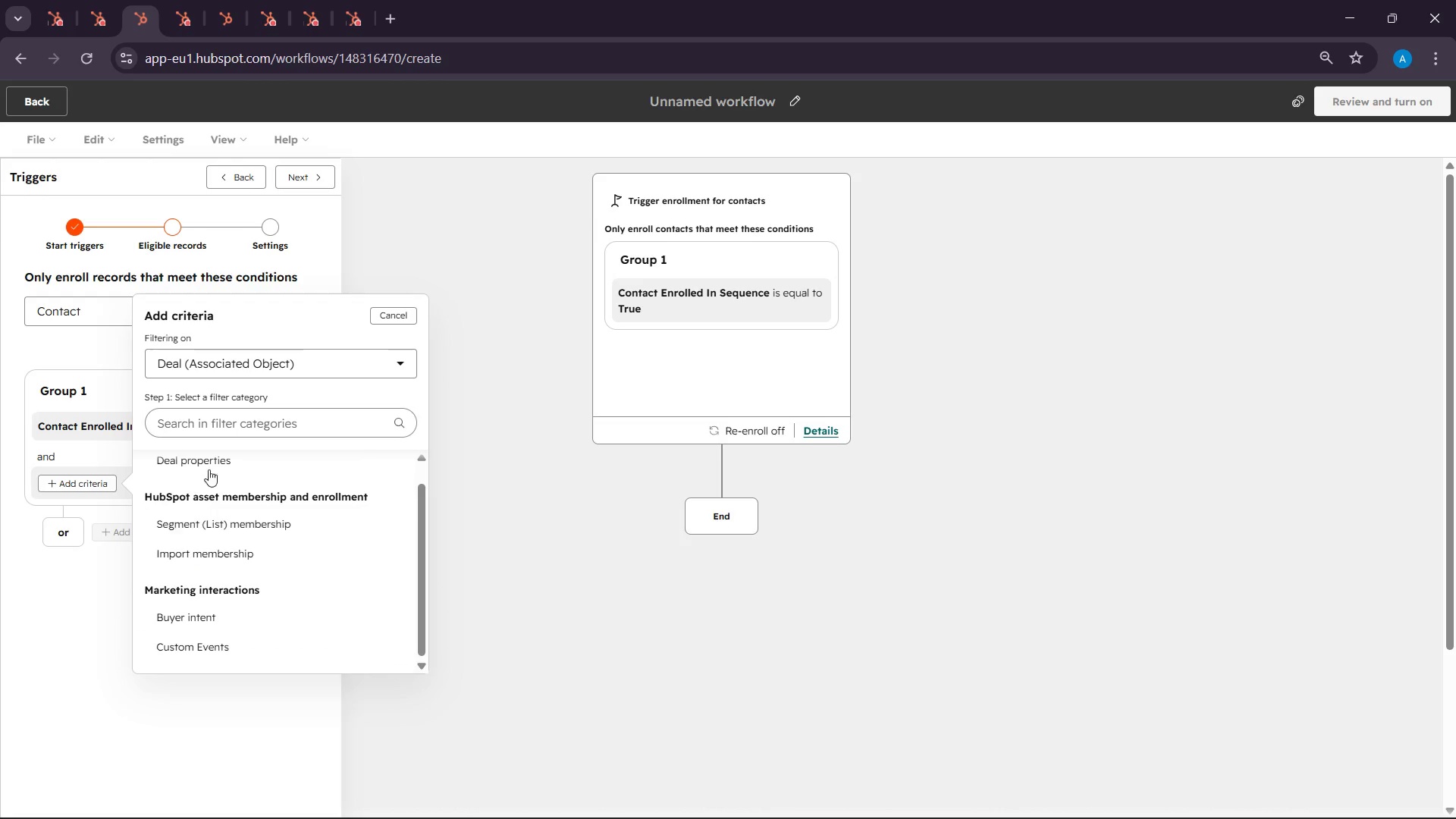 
left_click([212, 425])
 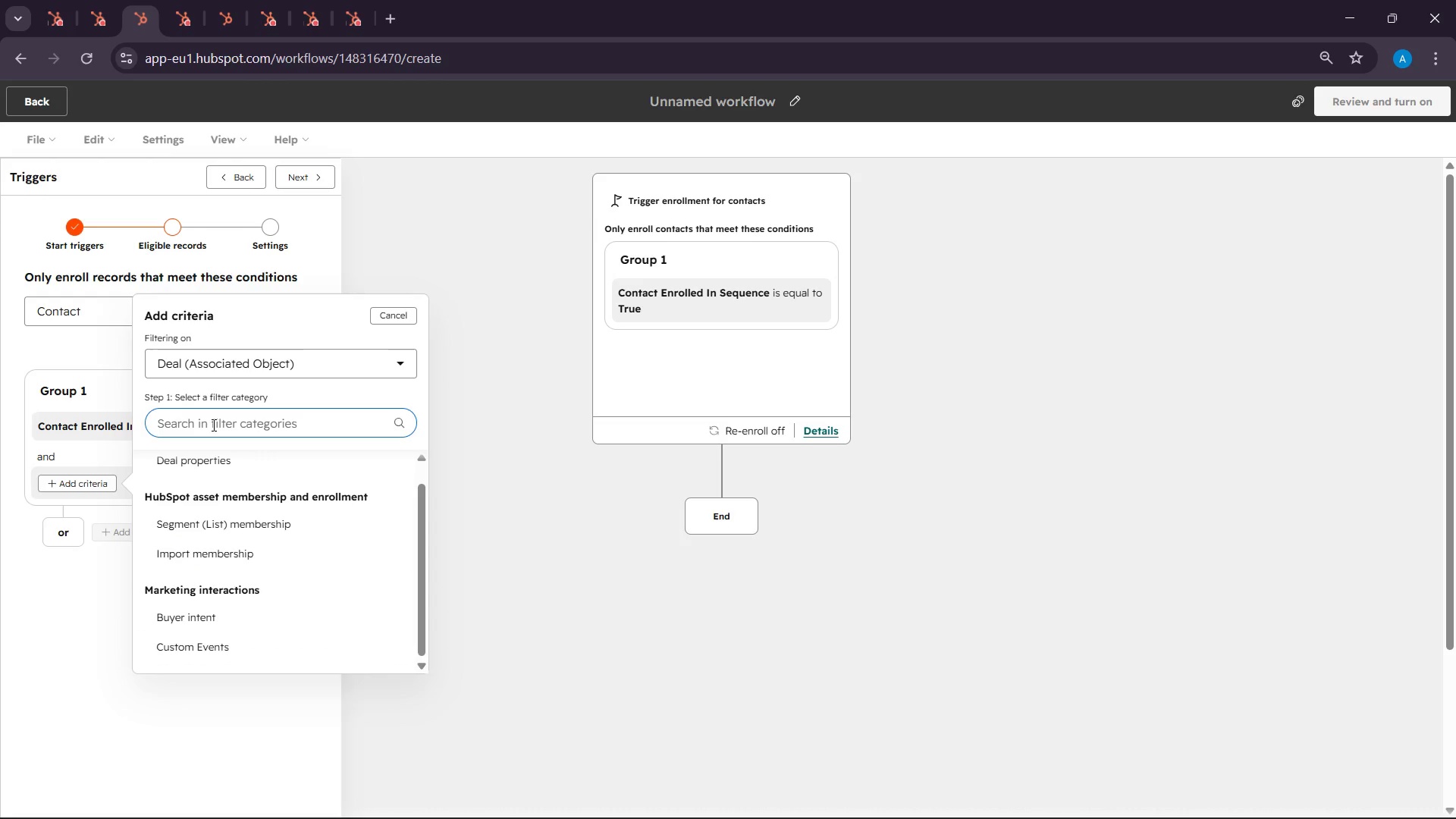 
type(se)
key(Backspace)
key(Backspace)
 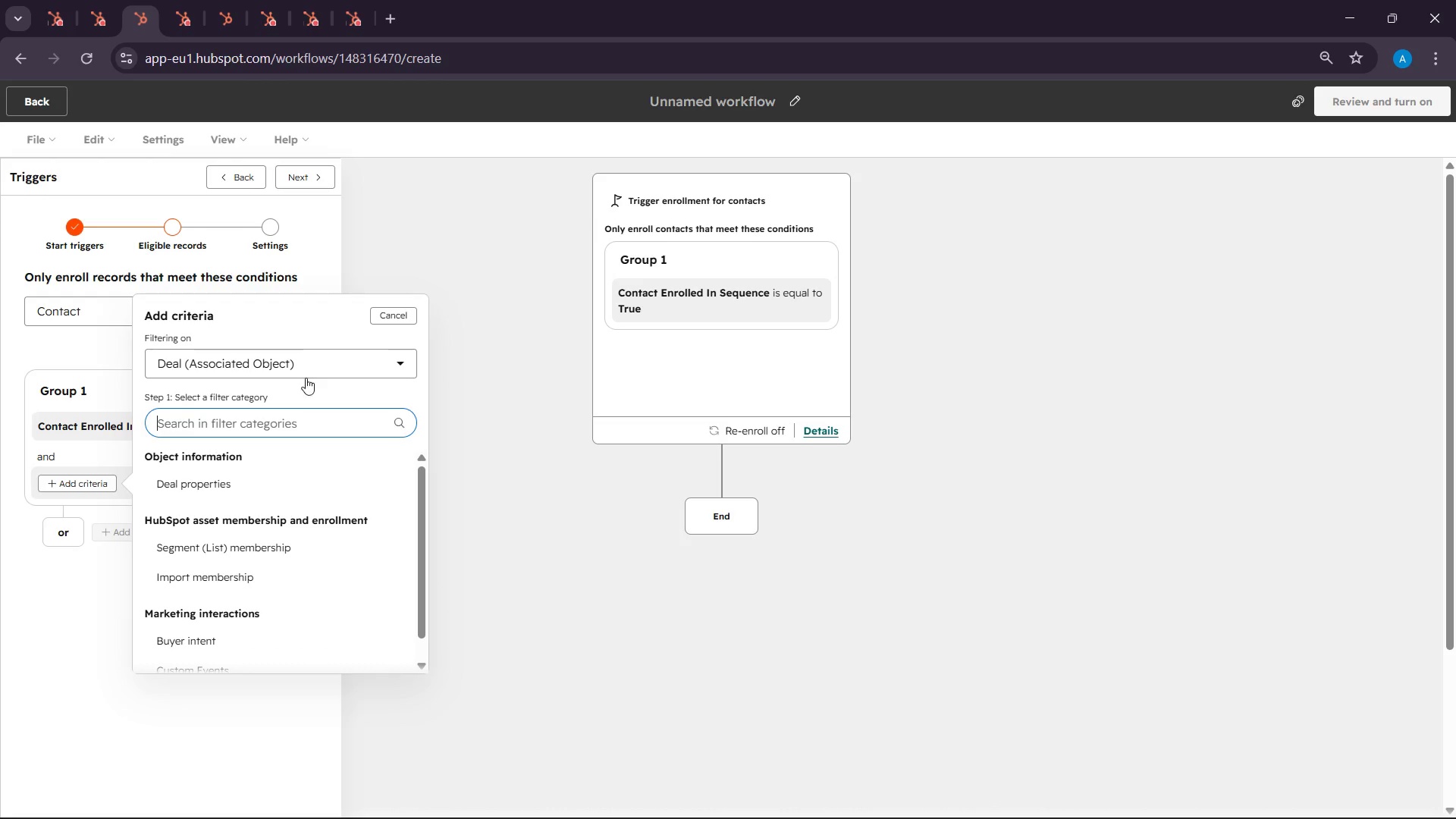 
left_click([307, 355])
 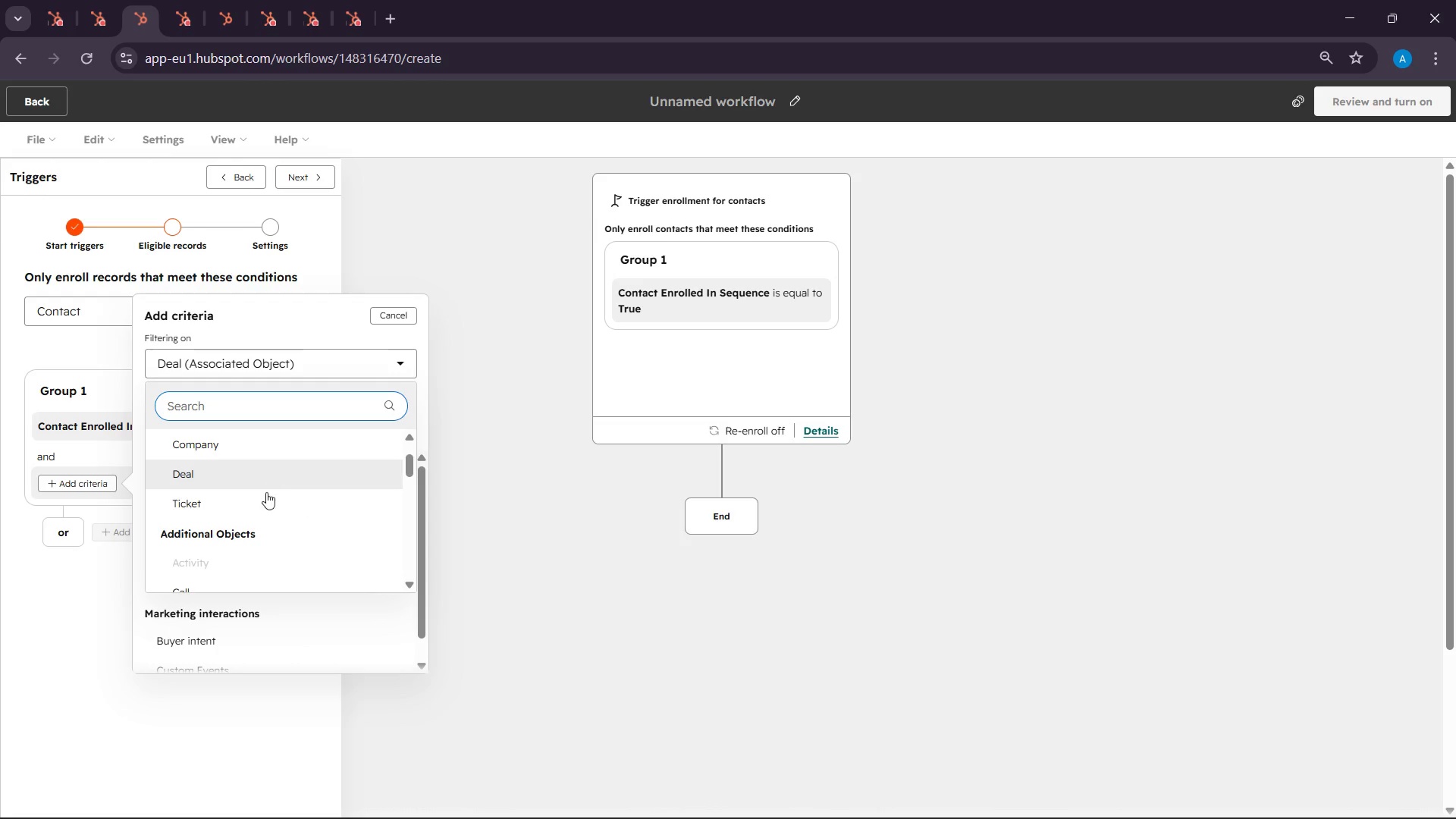 
scroll: coordinate [265, 530], scroll_direction: down, amount: 5.0
 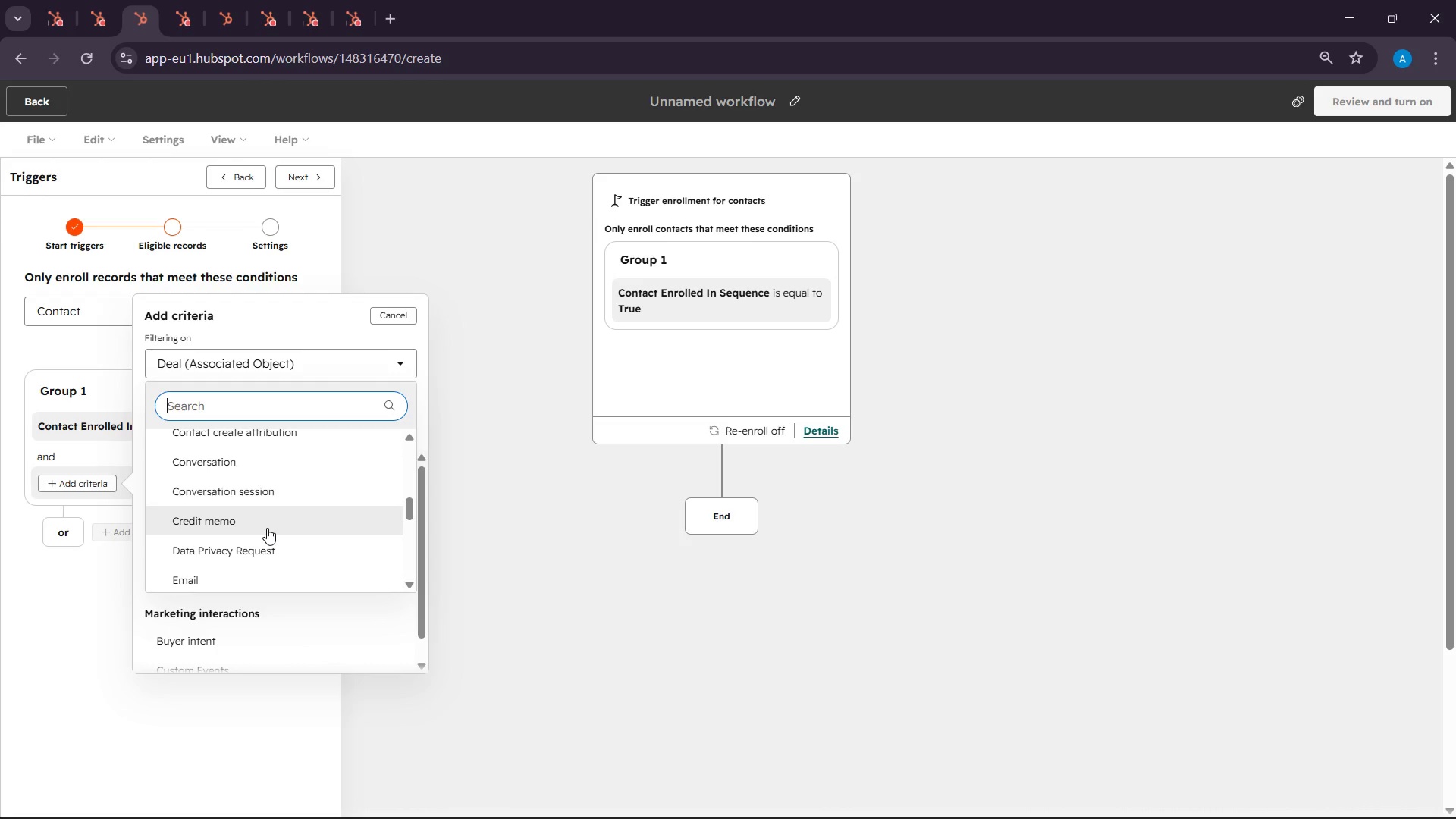 
type(sa)
 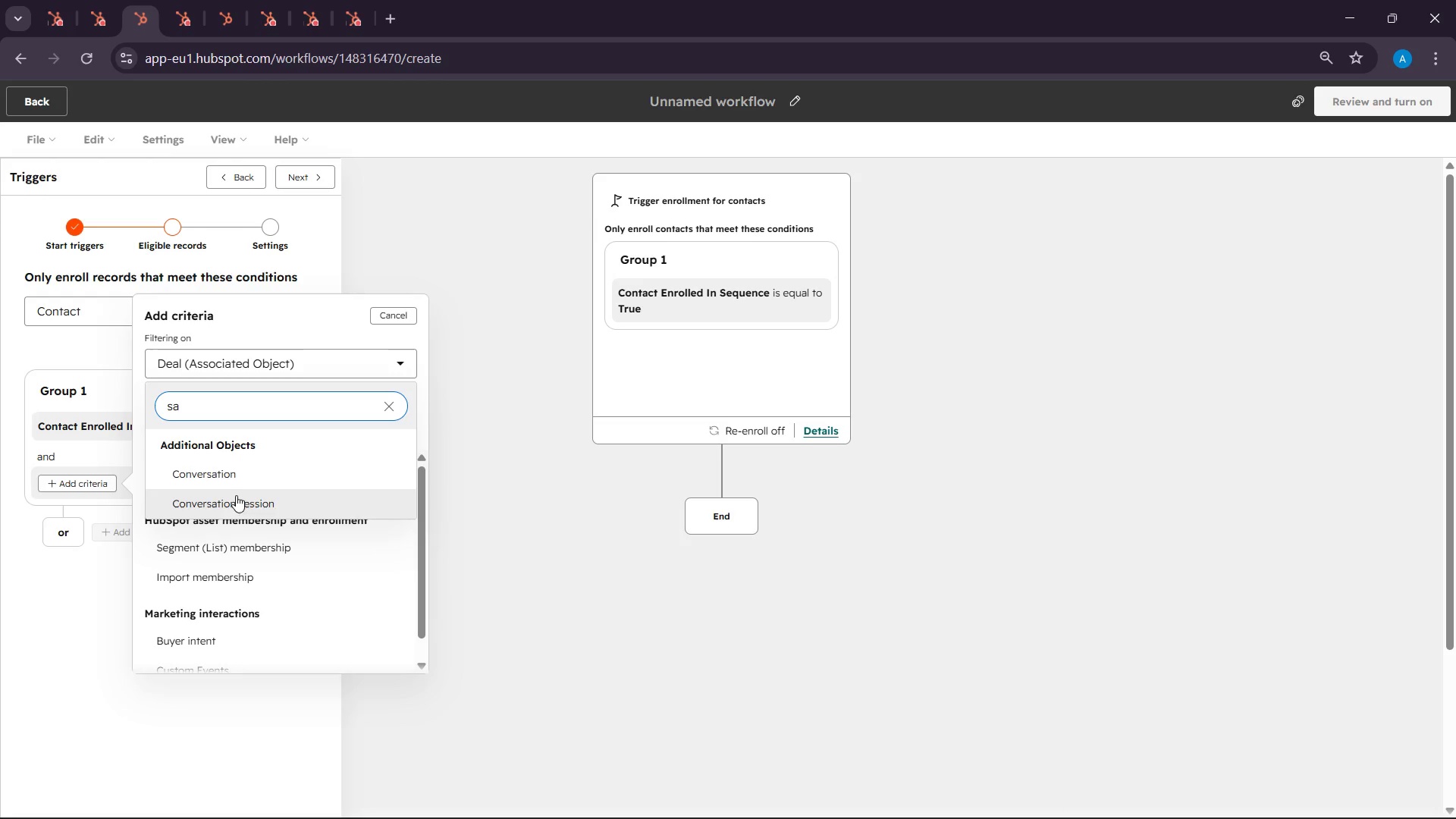 
scroll: coordinate [242, 486], scroll_direction: down, amount: 1.0
 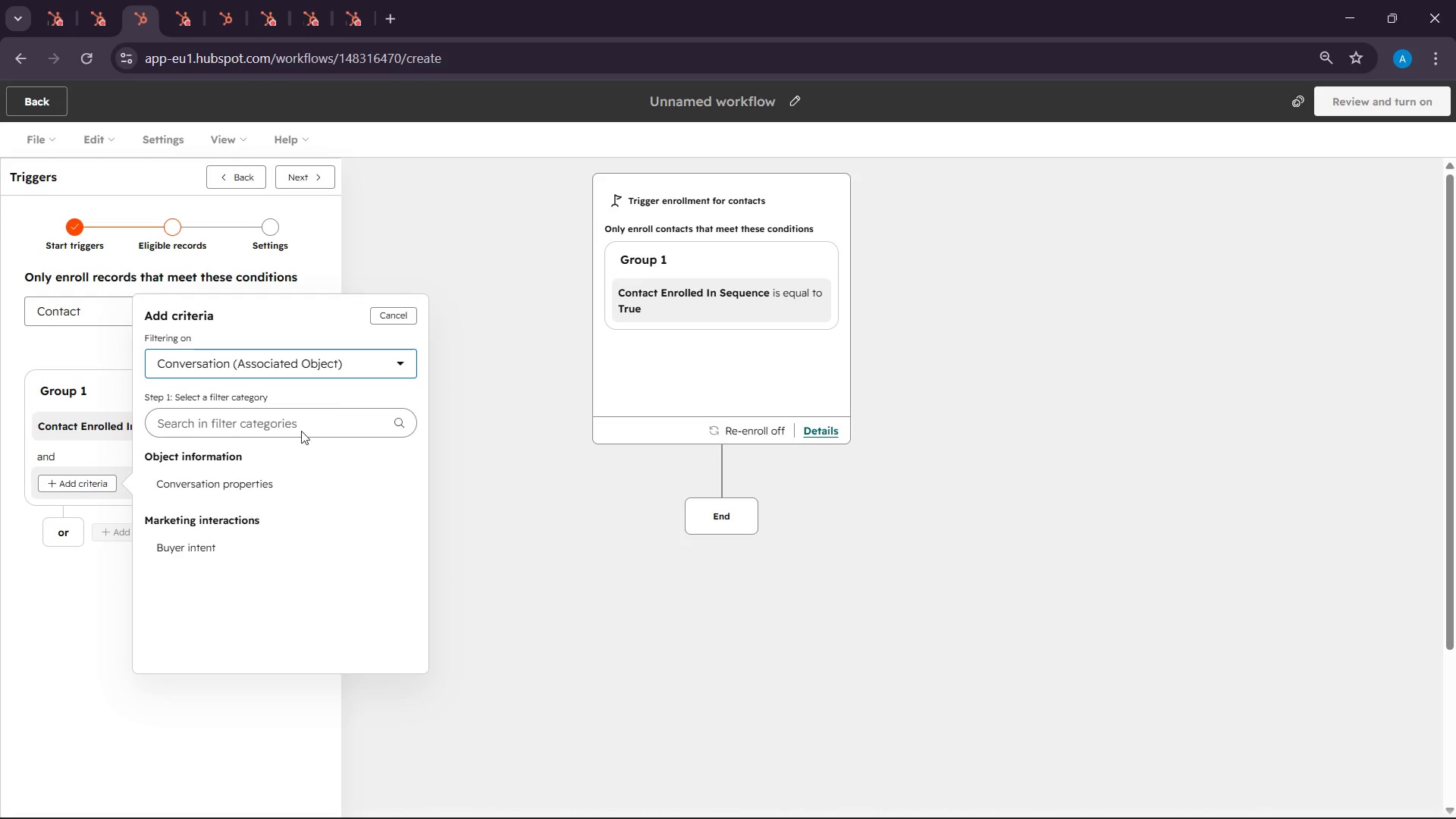 
left_click([393, 368])
 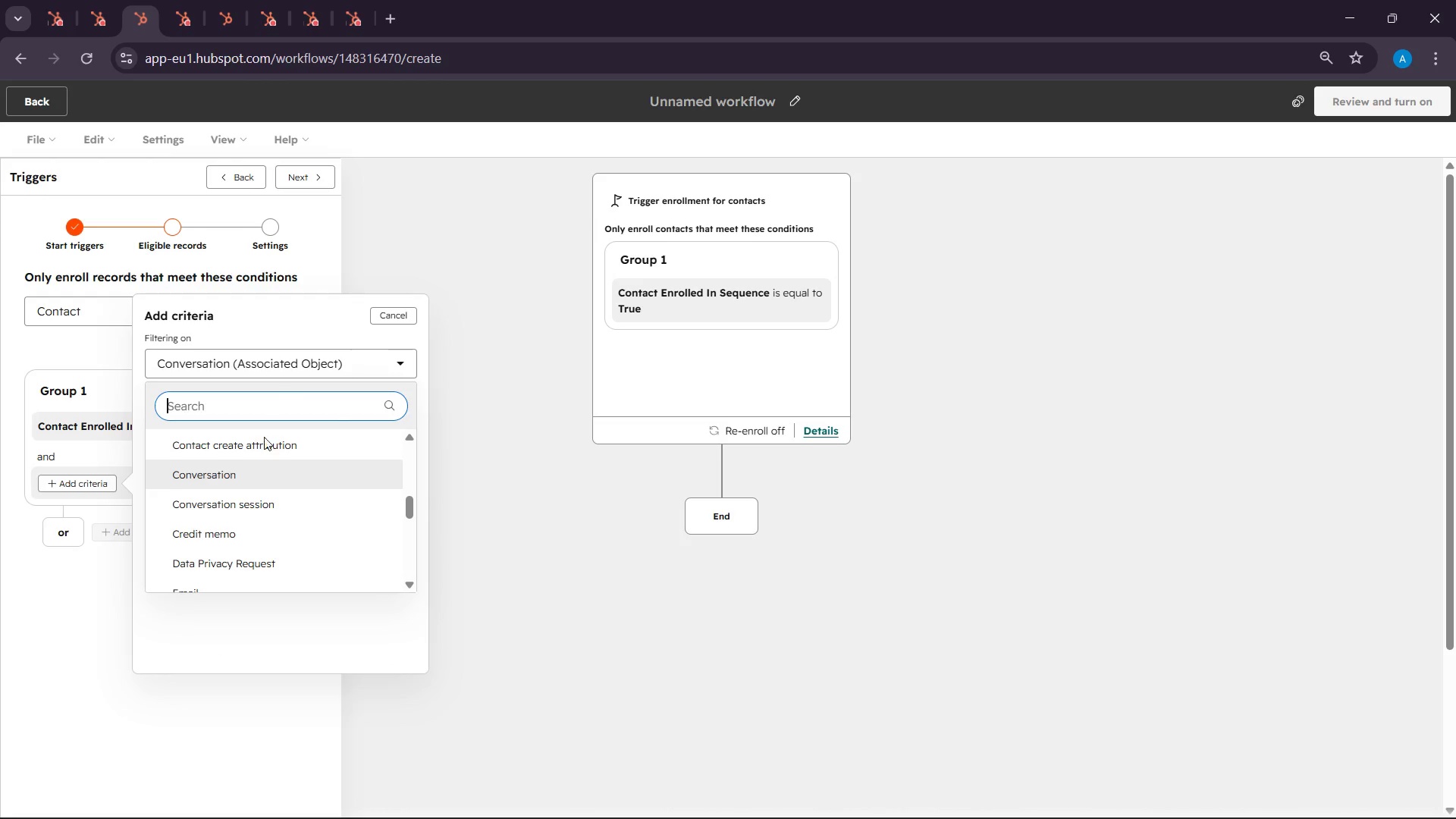 
scroll: coordinate [281, 463], scroll_direction: up, amount: 9.0
 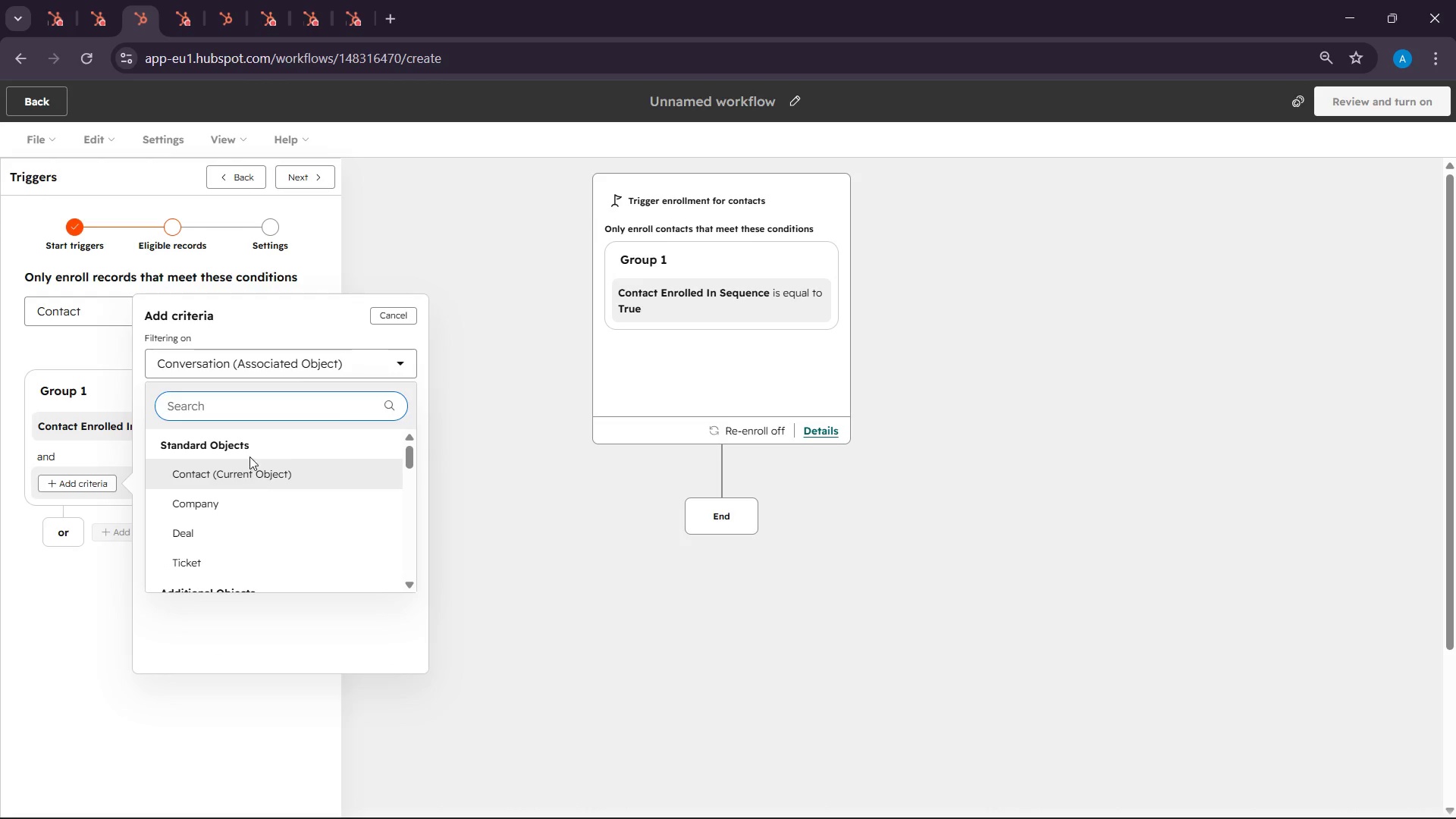 
scroll: coordinate [256, 515], scroll_direction: down, amount: 4.0
 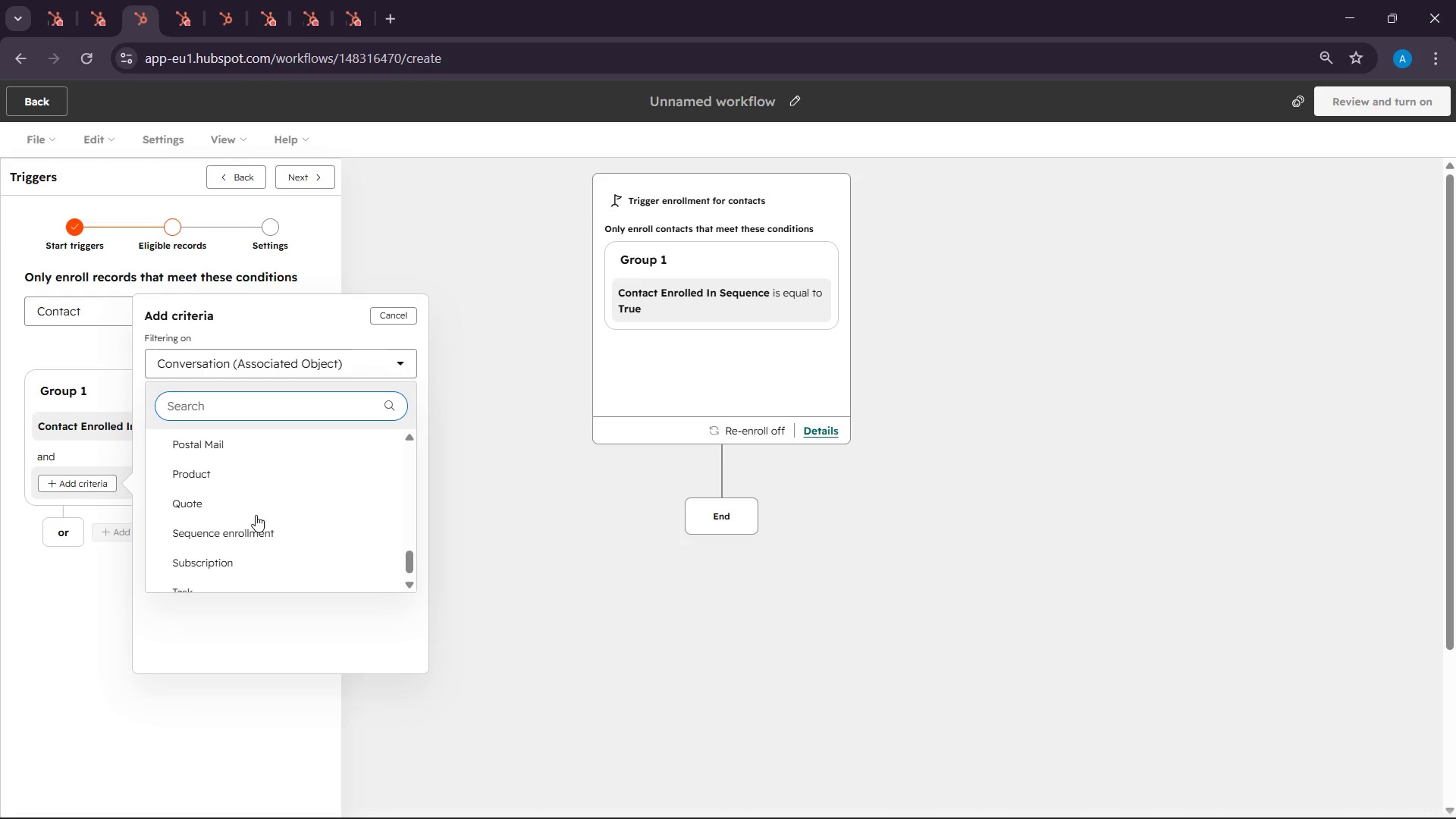 
left_click([256, 515])
 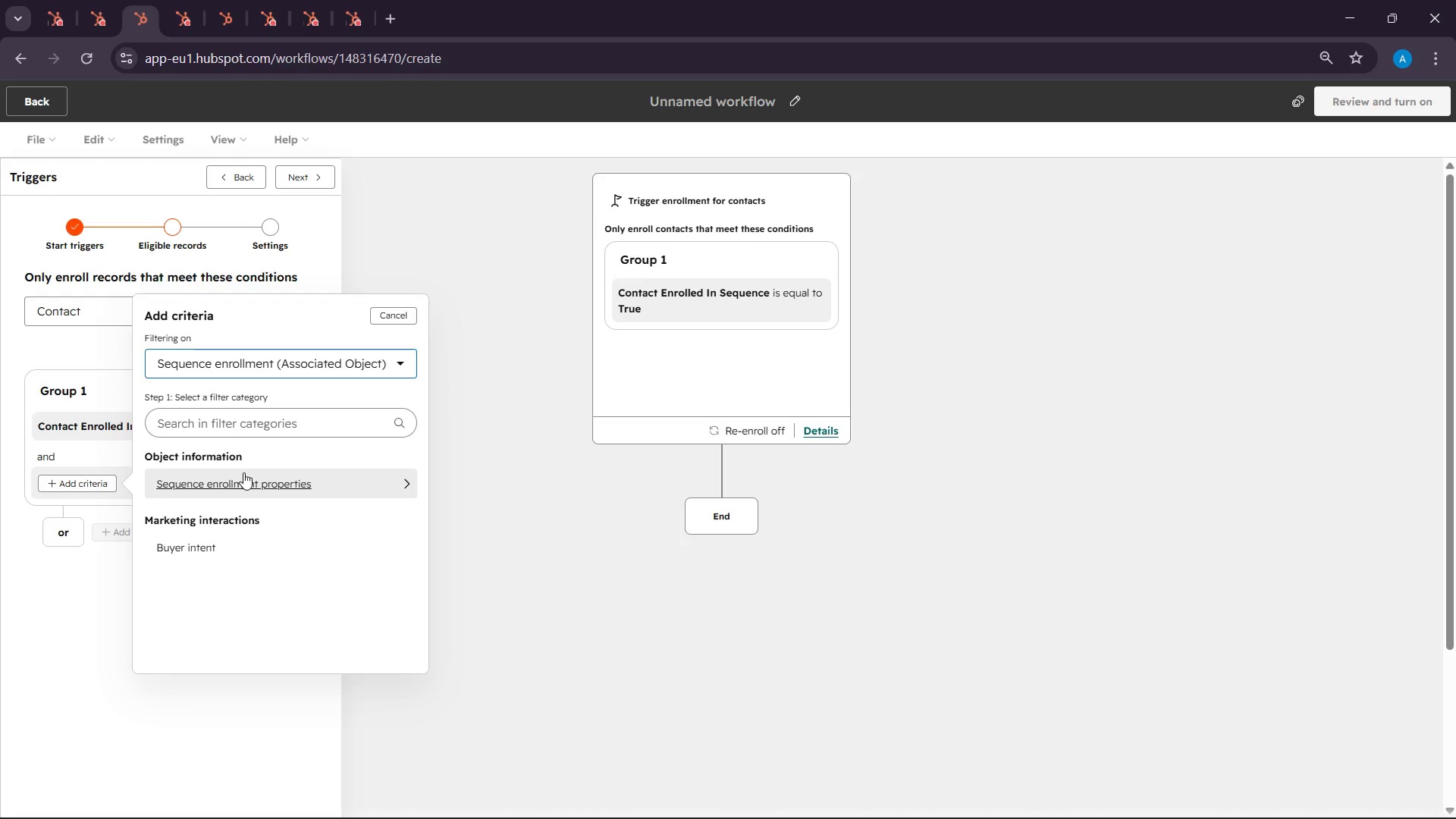 
left_click([243, 483])
 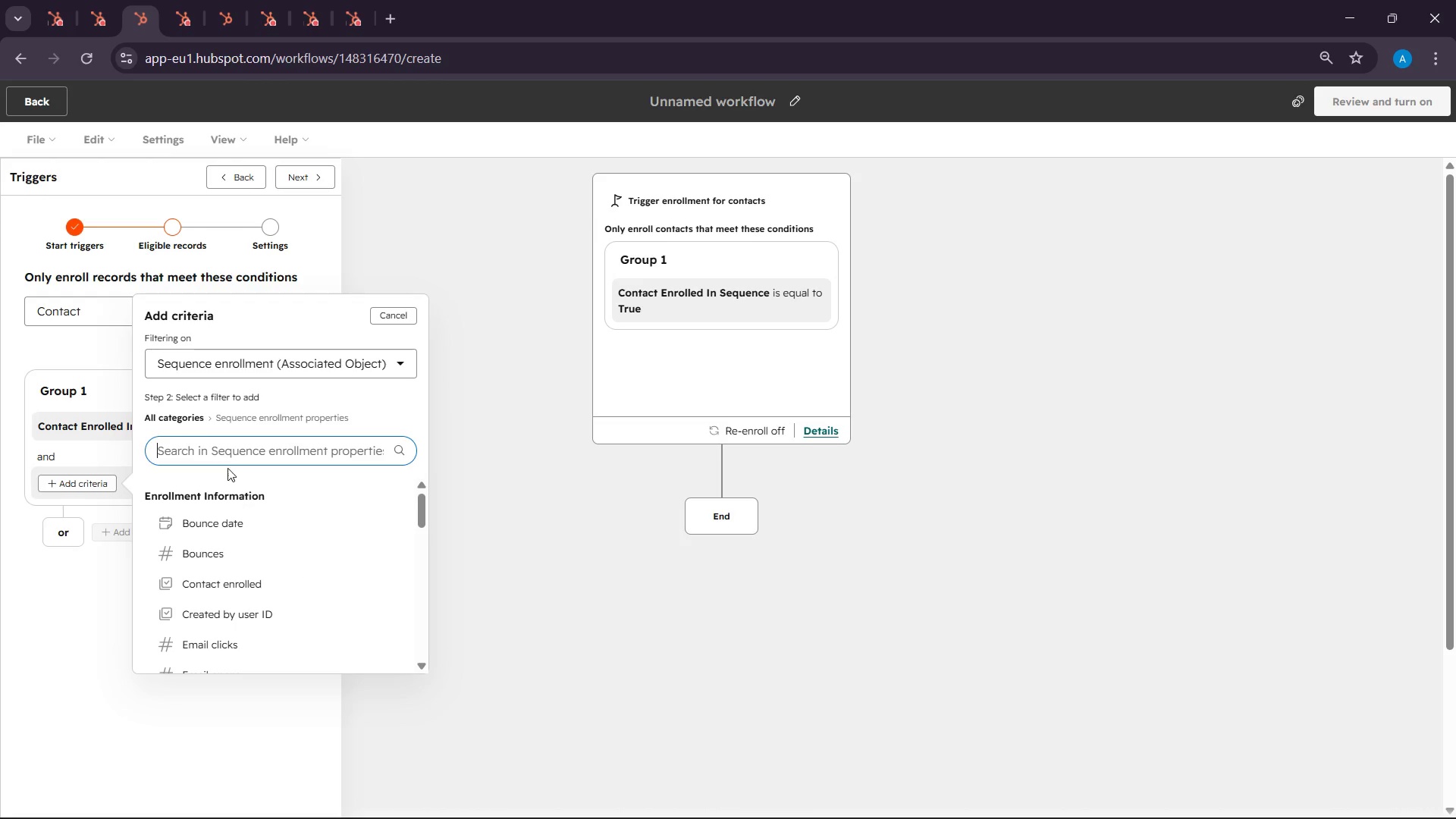 
scroll: coordinate [246, 510], scroll_direction: down, amount: 1.0
 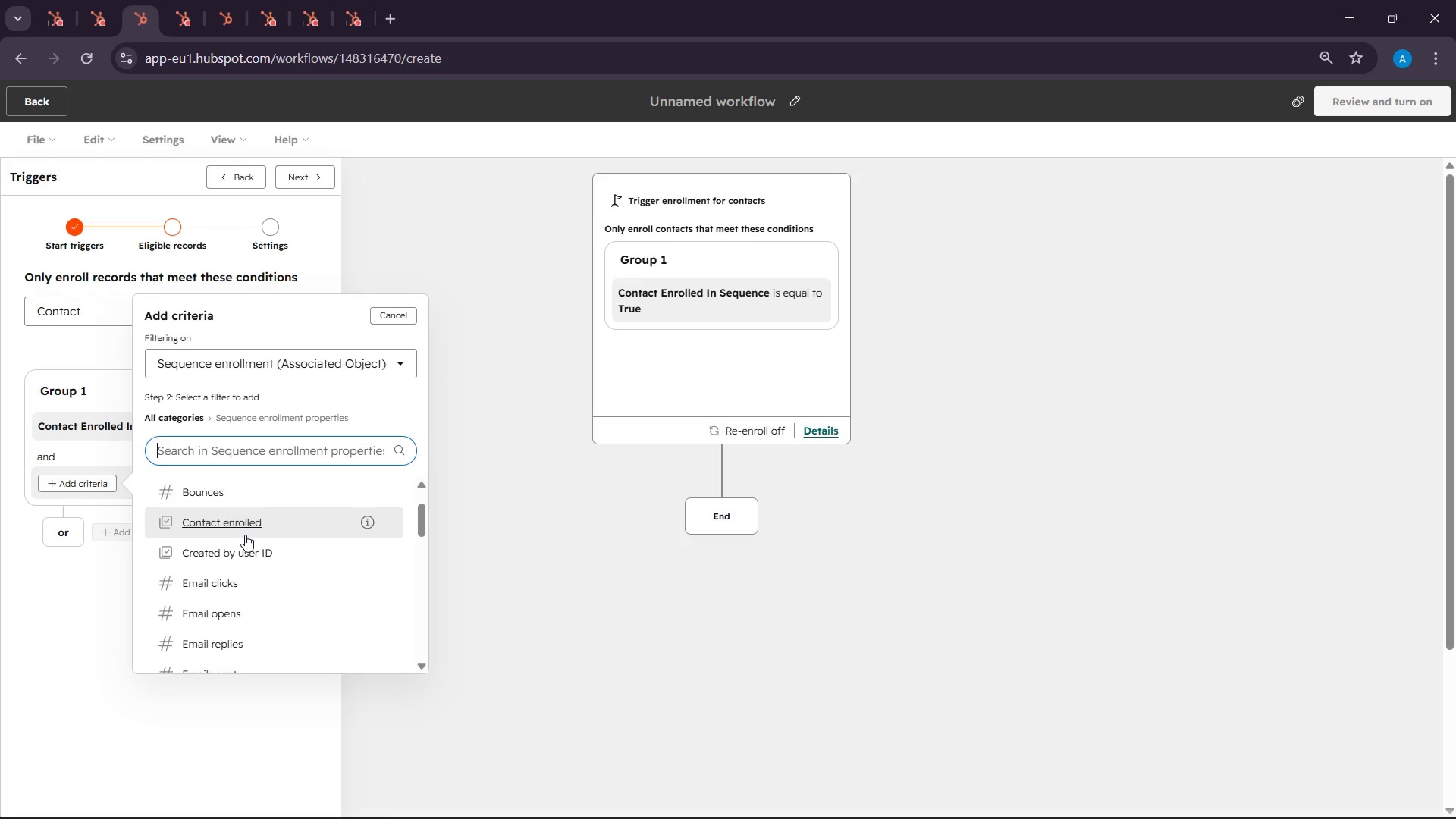 
left_click([245, 535])
 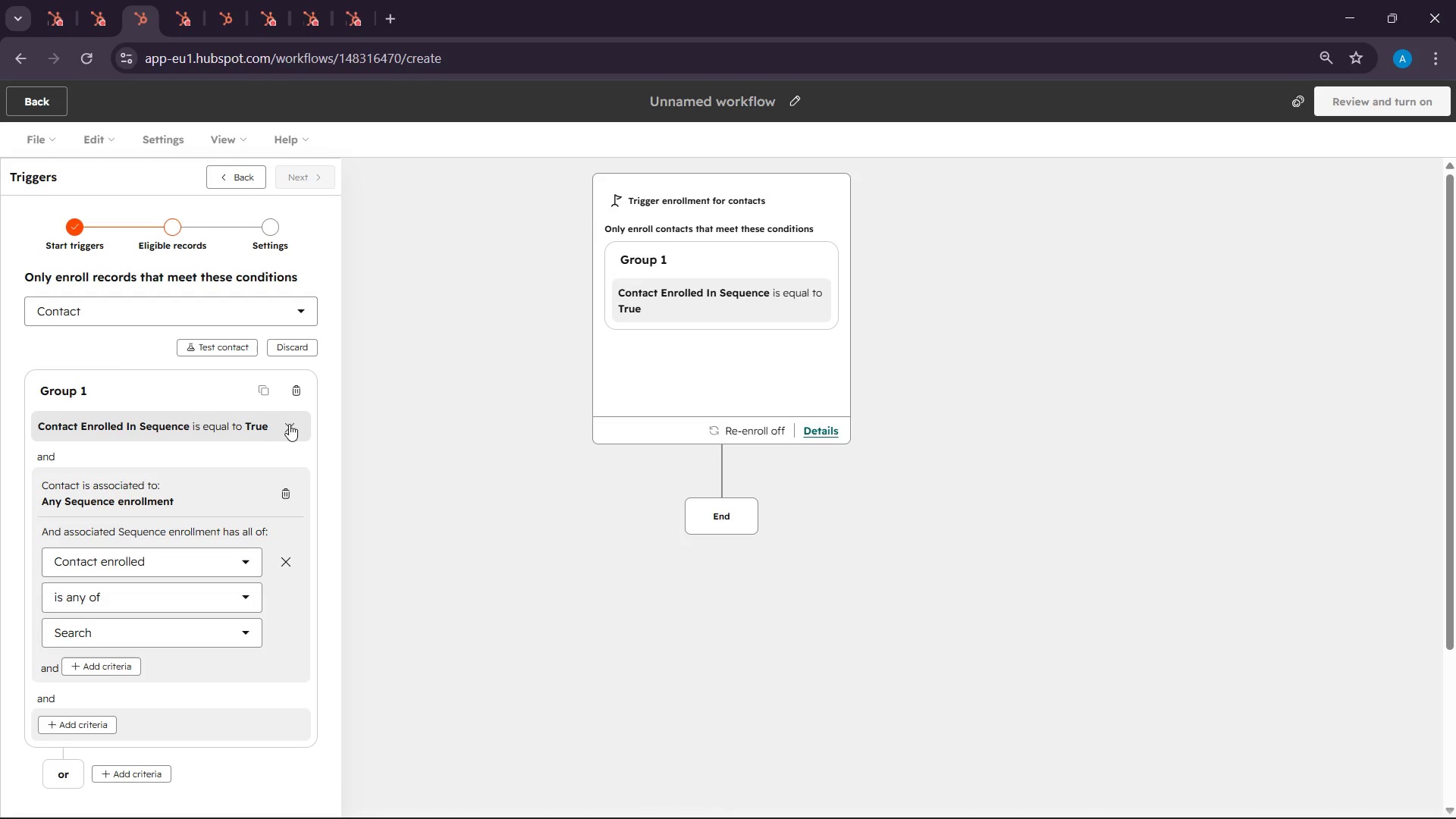 
left_click([292, 424])
 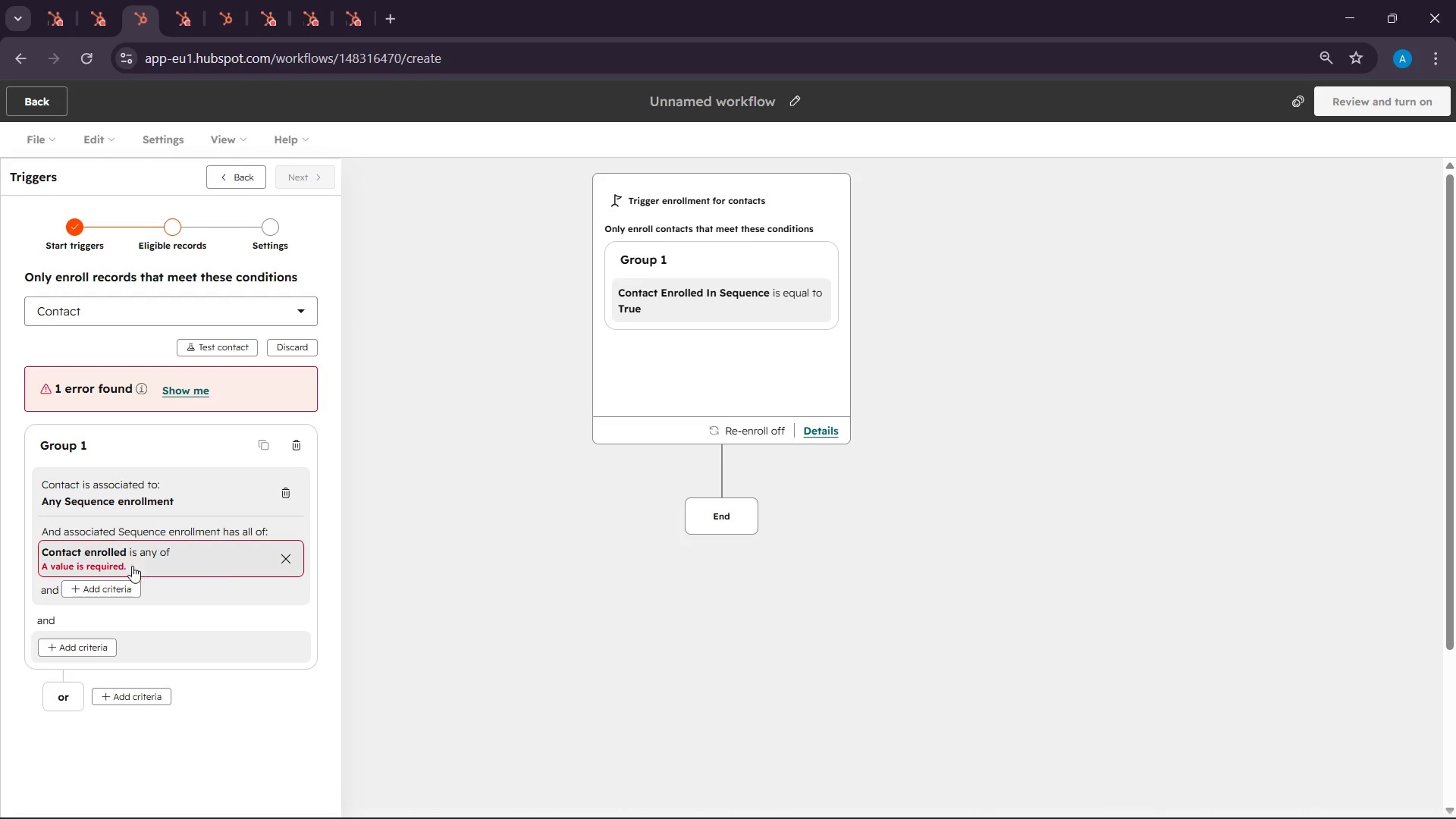 
left_click([221, 557])
 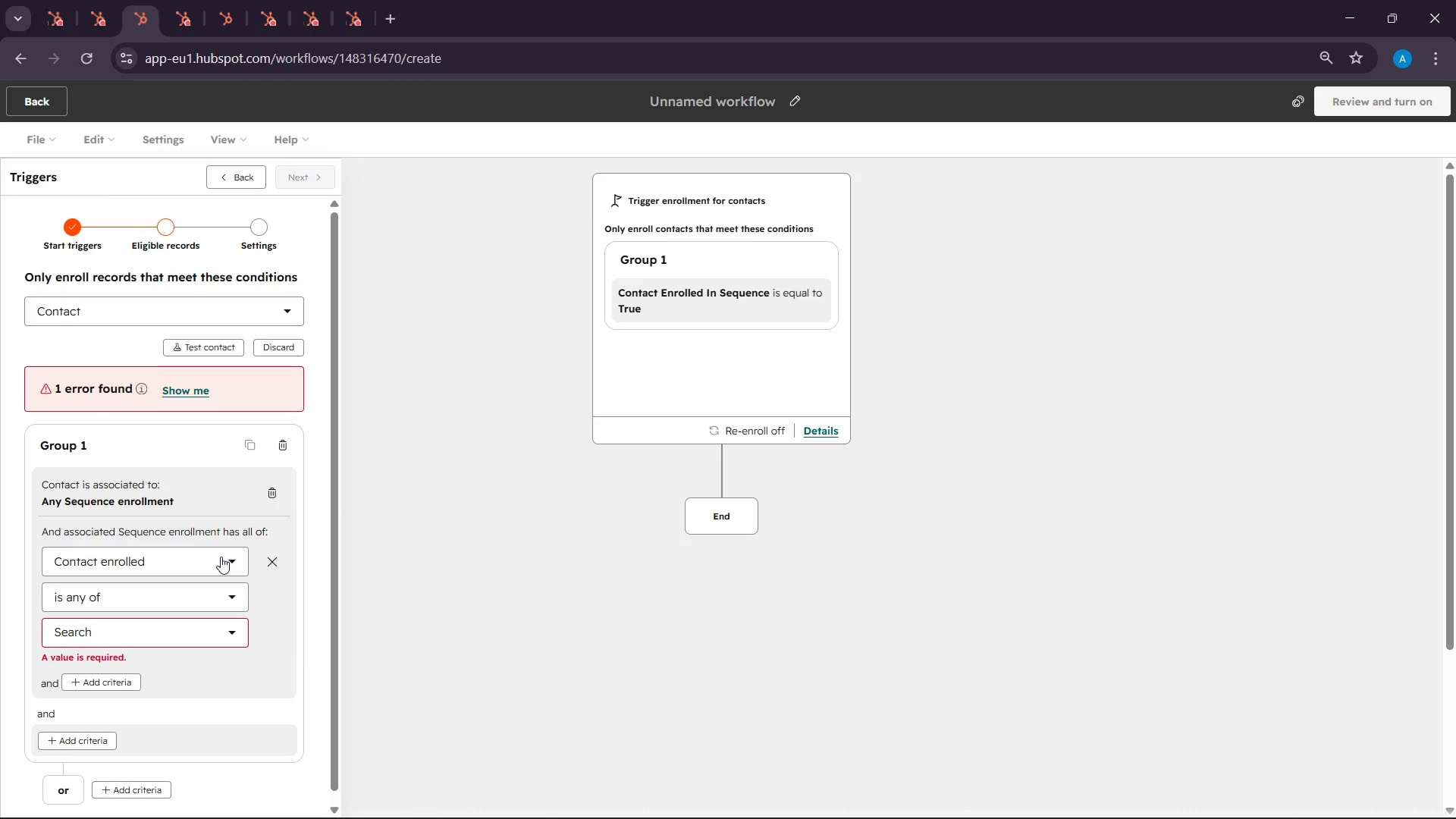 
scroll: coordinate [277, 631], scroll_direction: down, amount: 9.0
 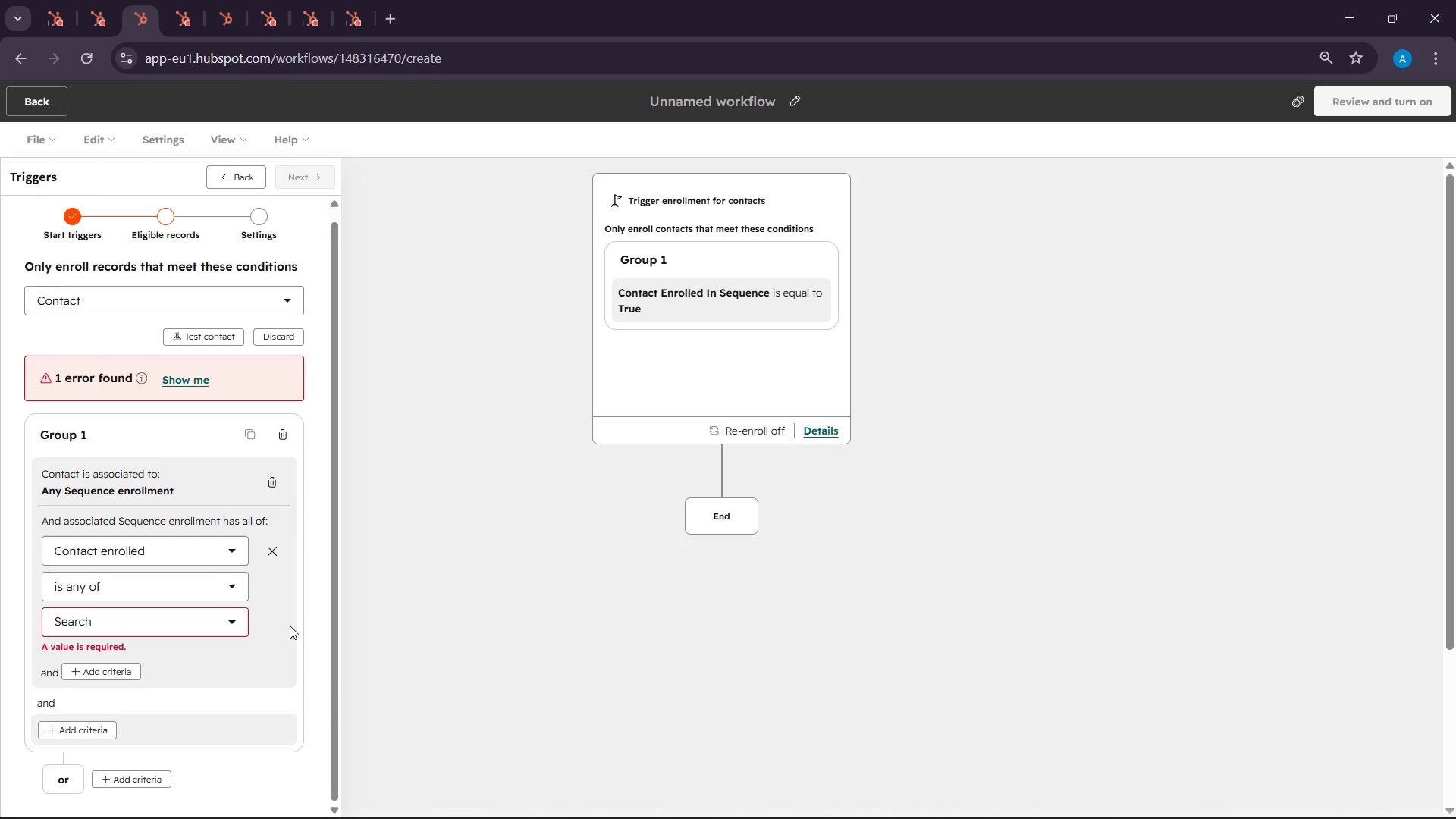 
left_click([200, 626])
 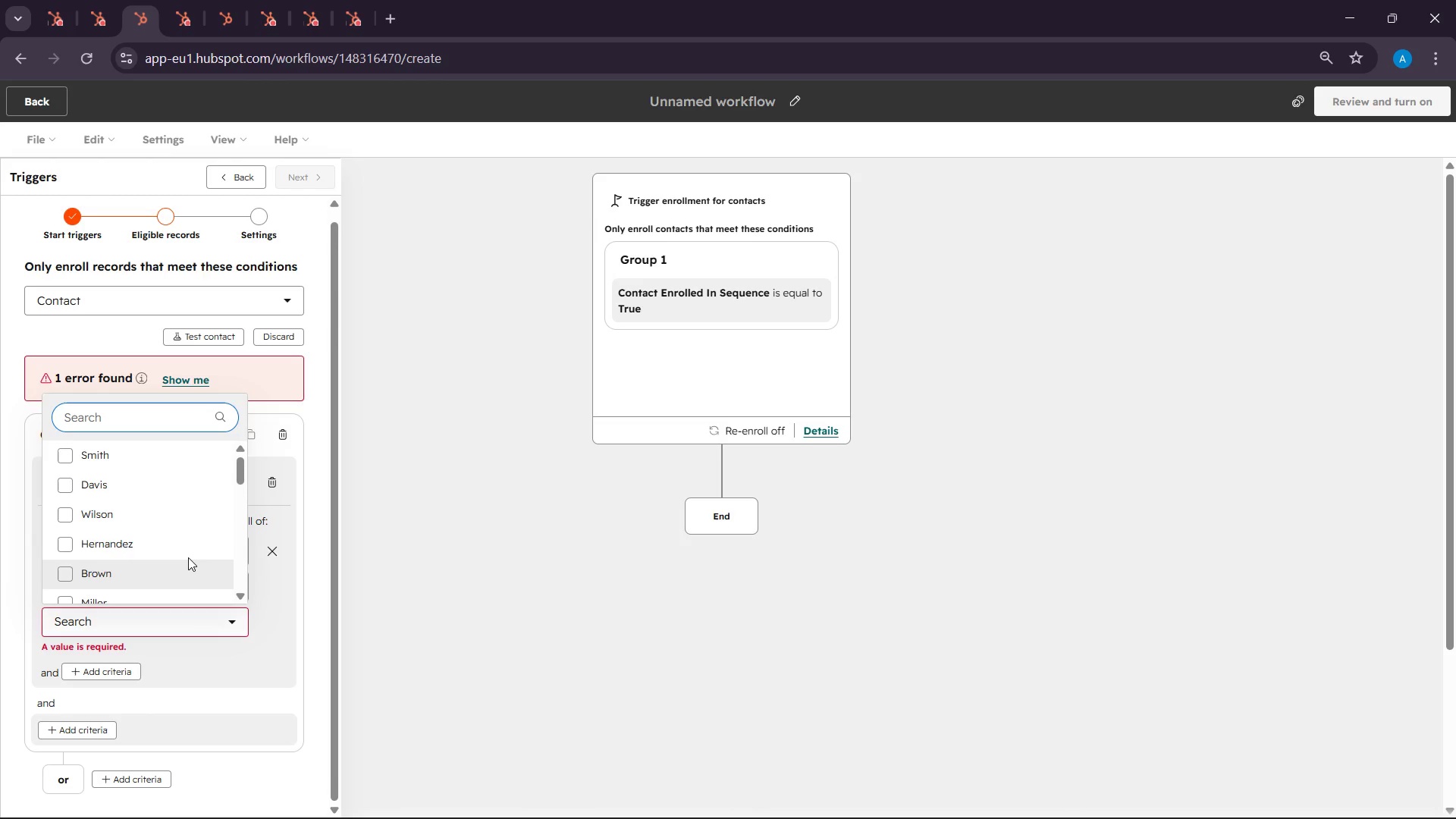 
scroll: coordinate [188, 557], scroll_direction: down, amount: 22.0
 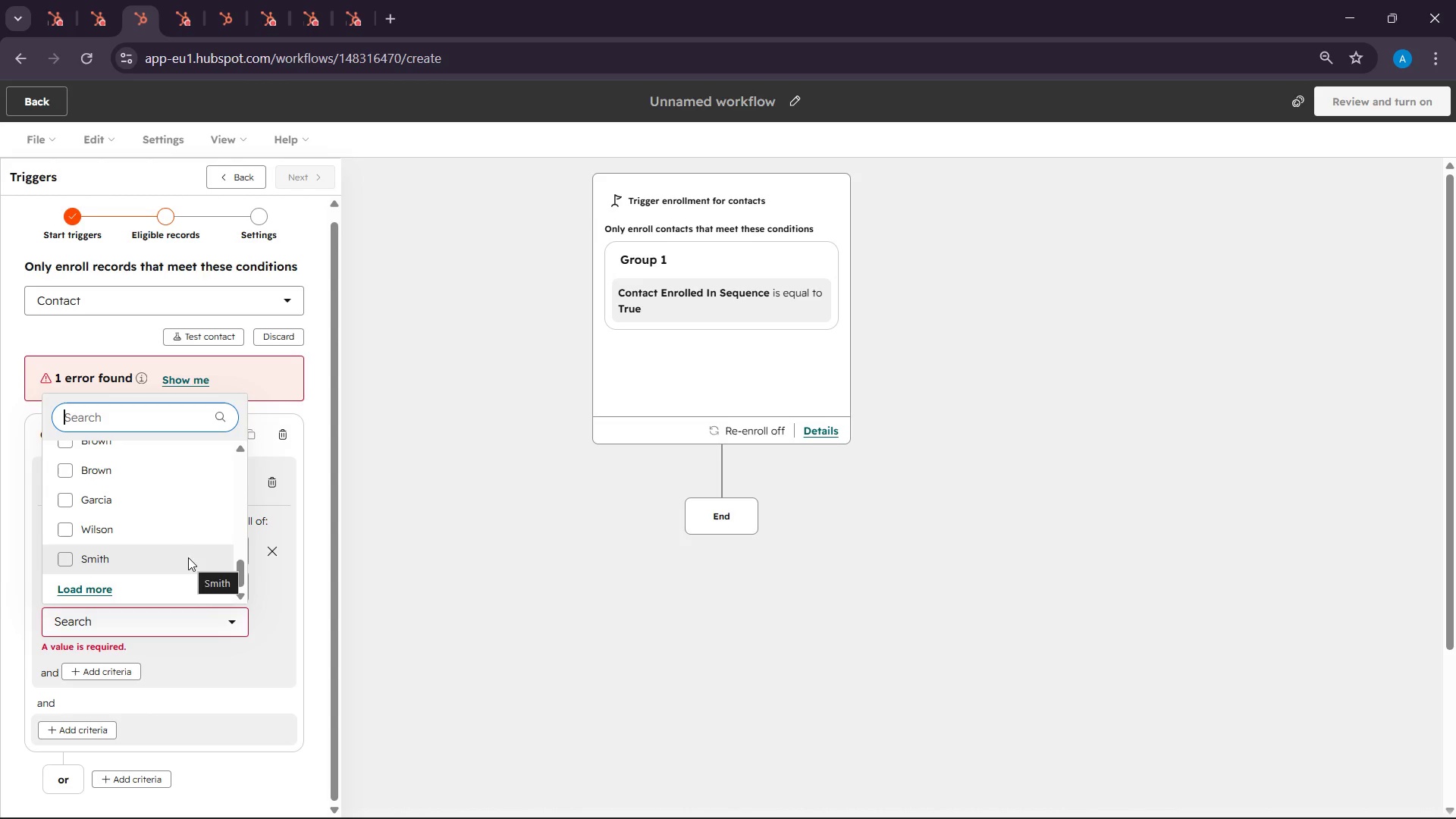 
left_click([261, 650])
 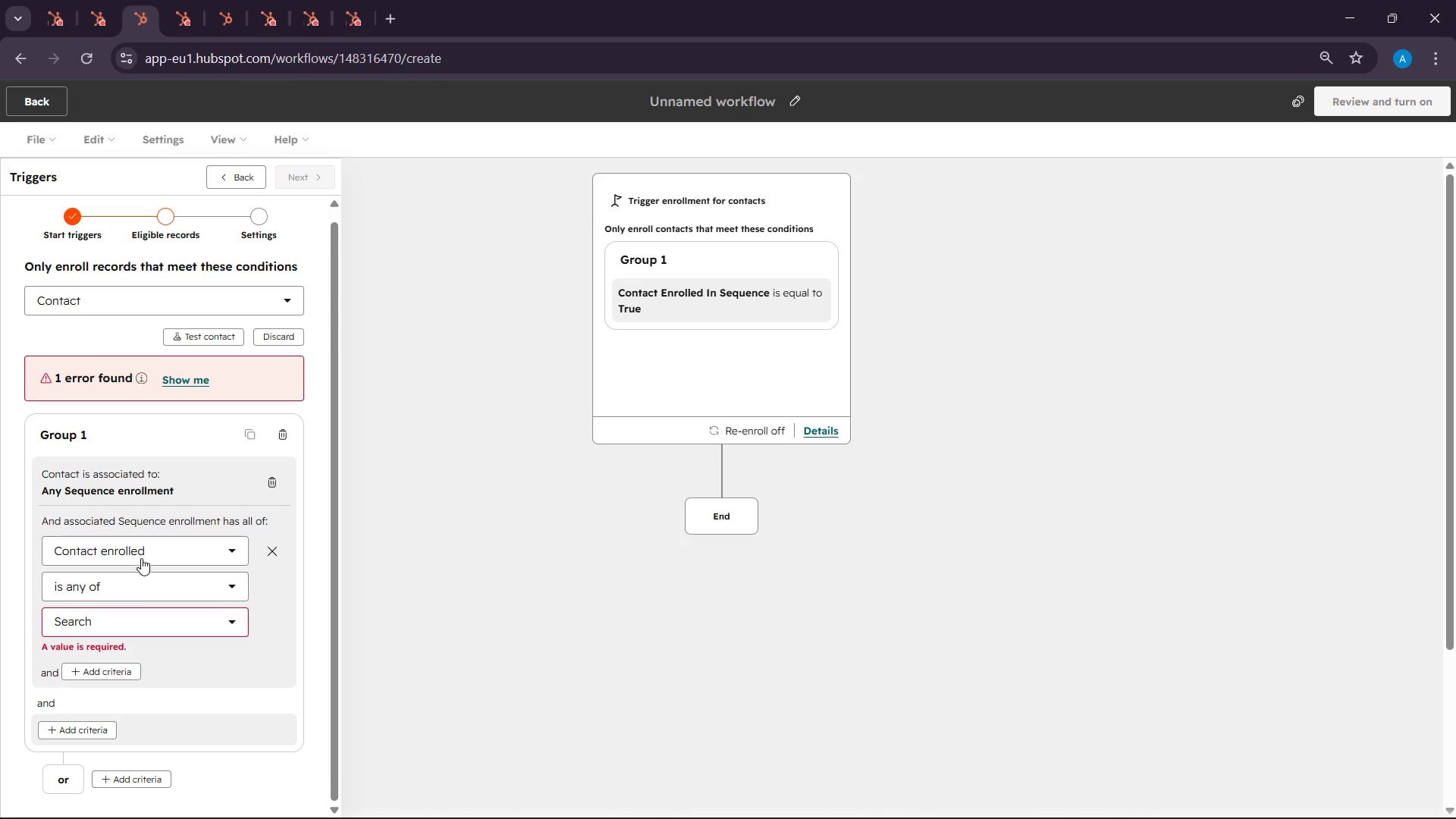 
left_click([136, 586])
 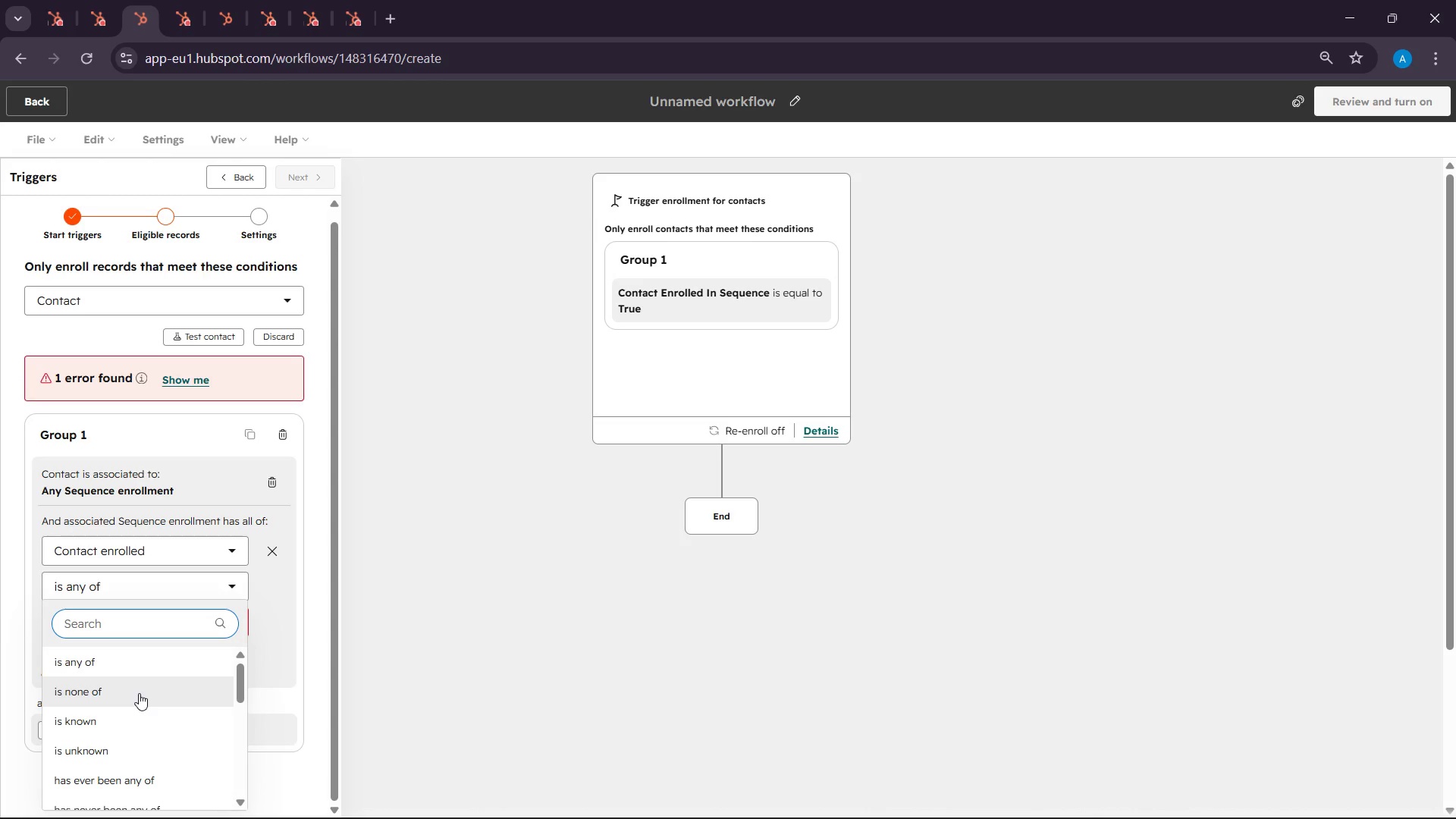 
scroll: coordinate [139, 693], scroll_direction: down, amount: 1.0
 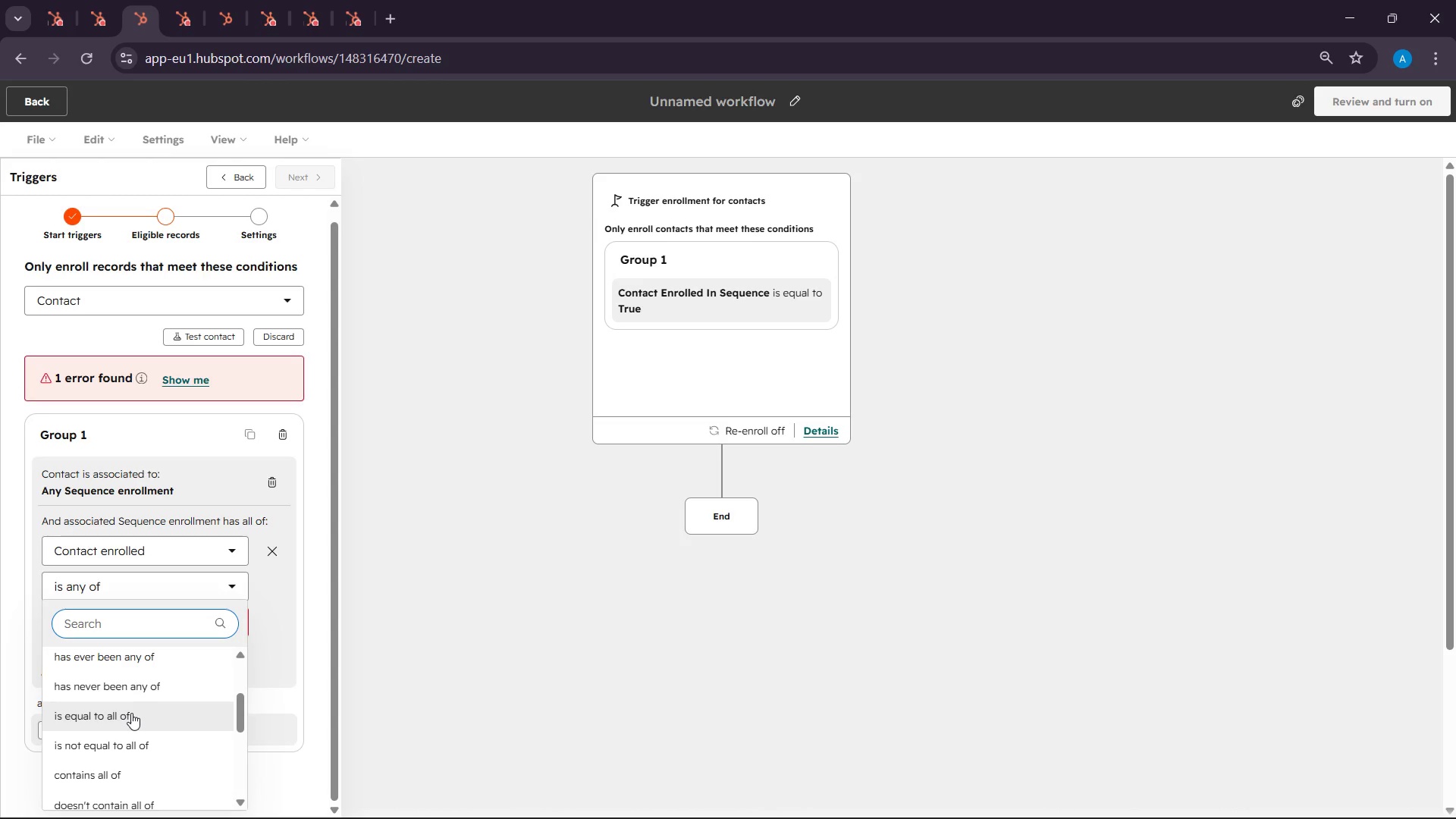 
left_click([131, 713])
 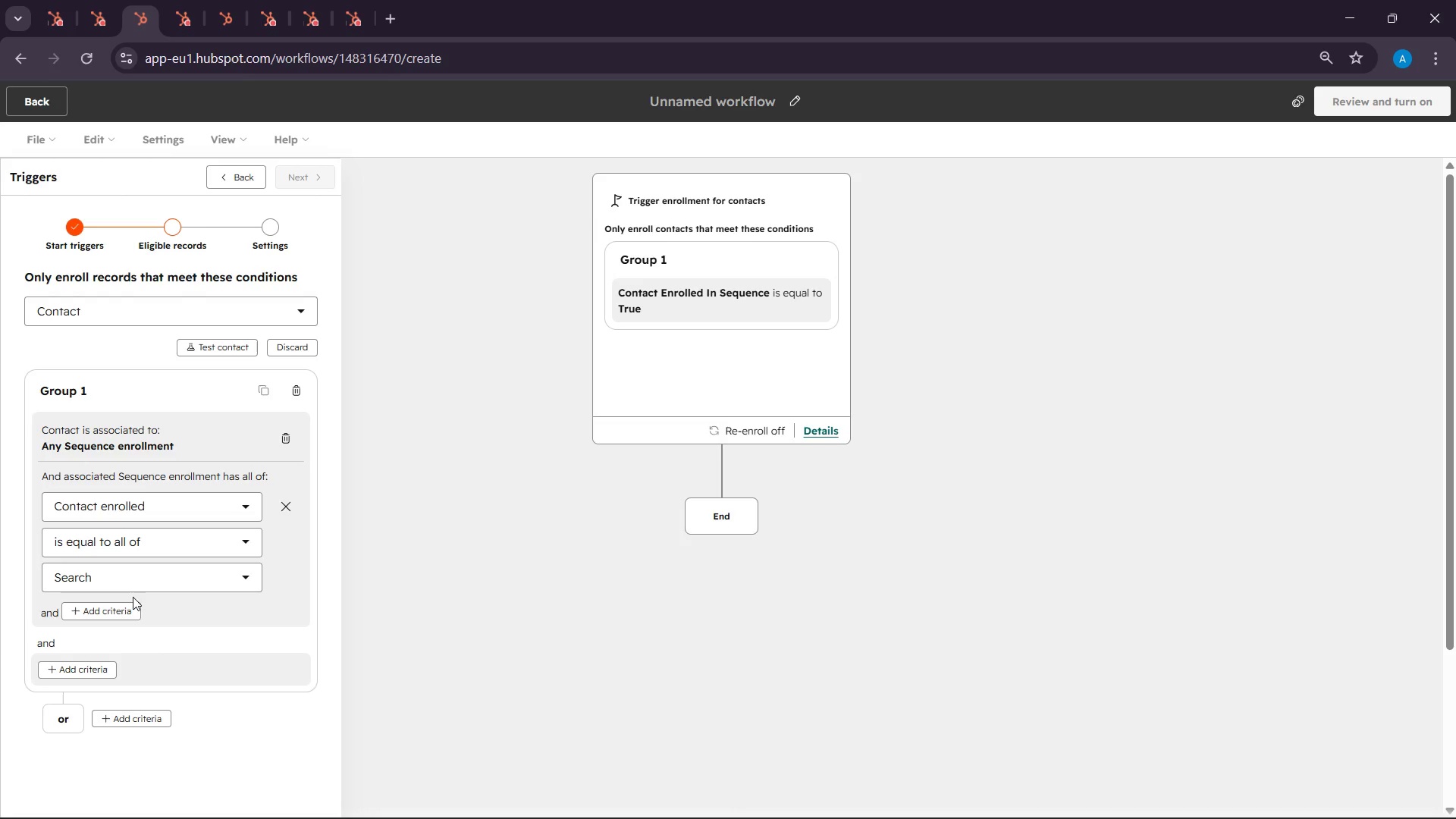 
double_click([133, 588])
 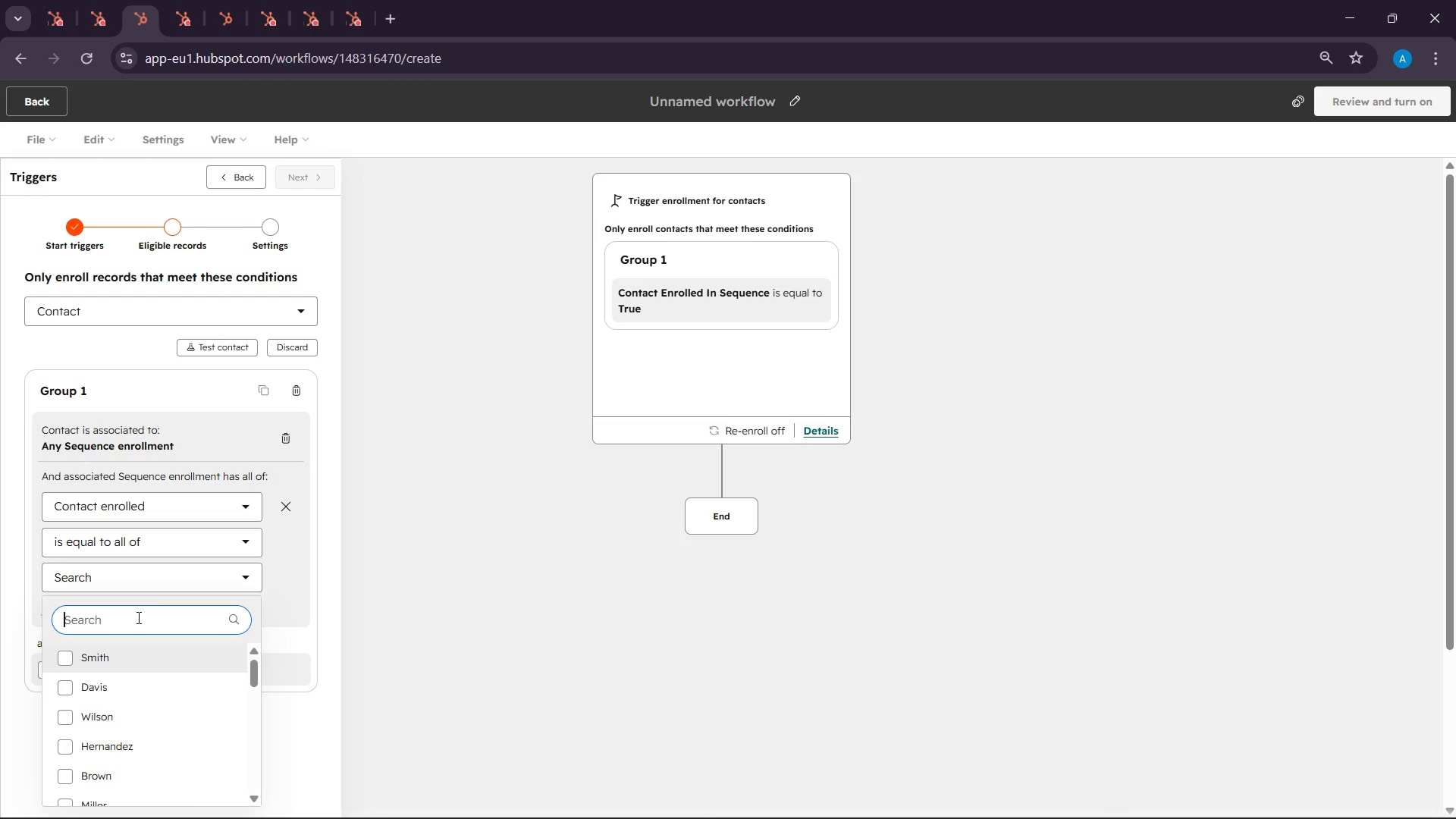 
type(sign)
 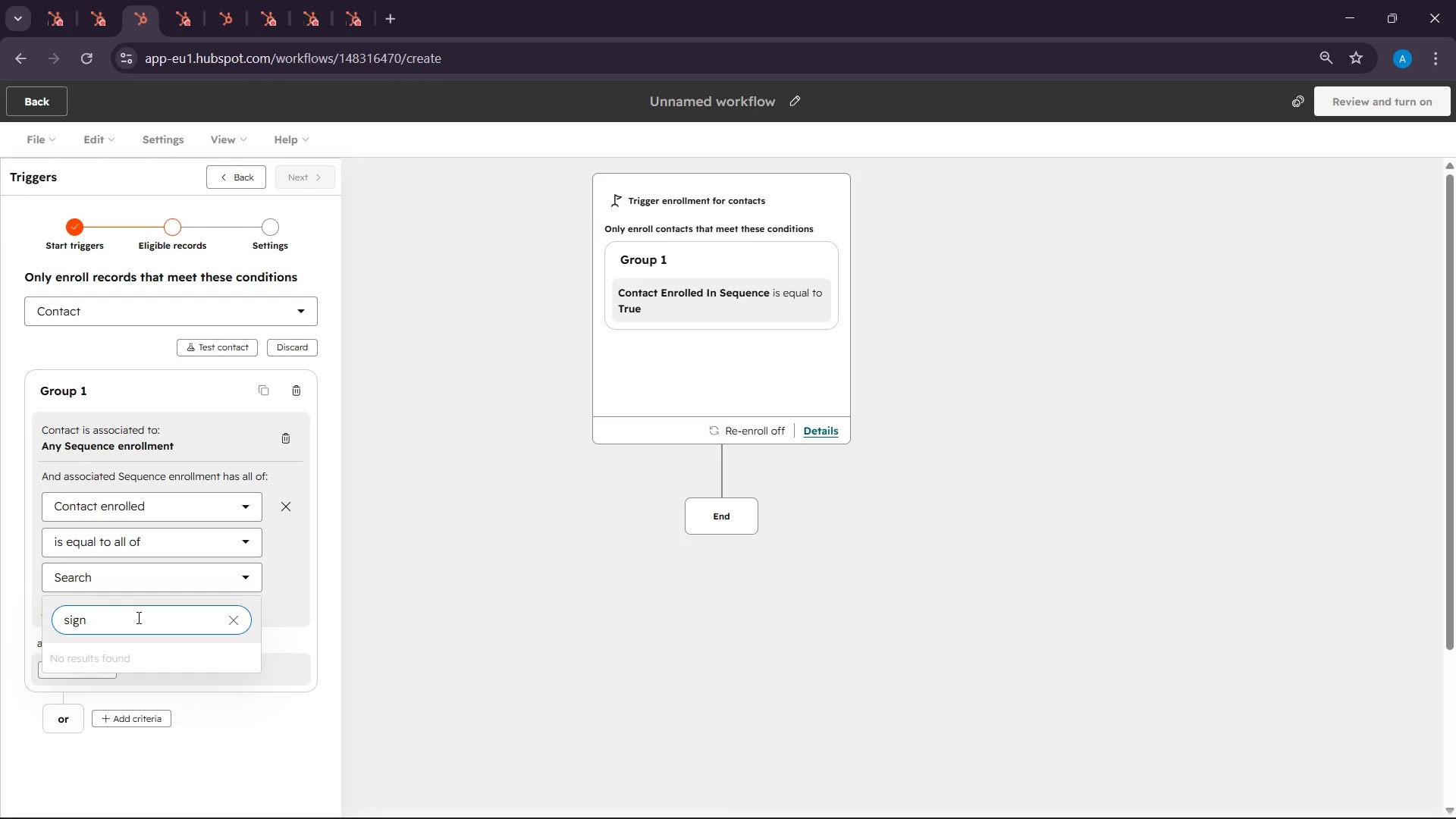 
wait(7.73)
 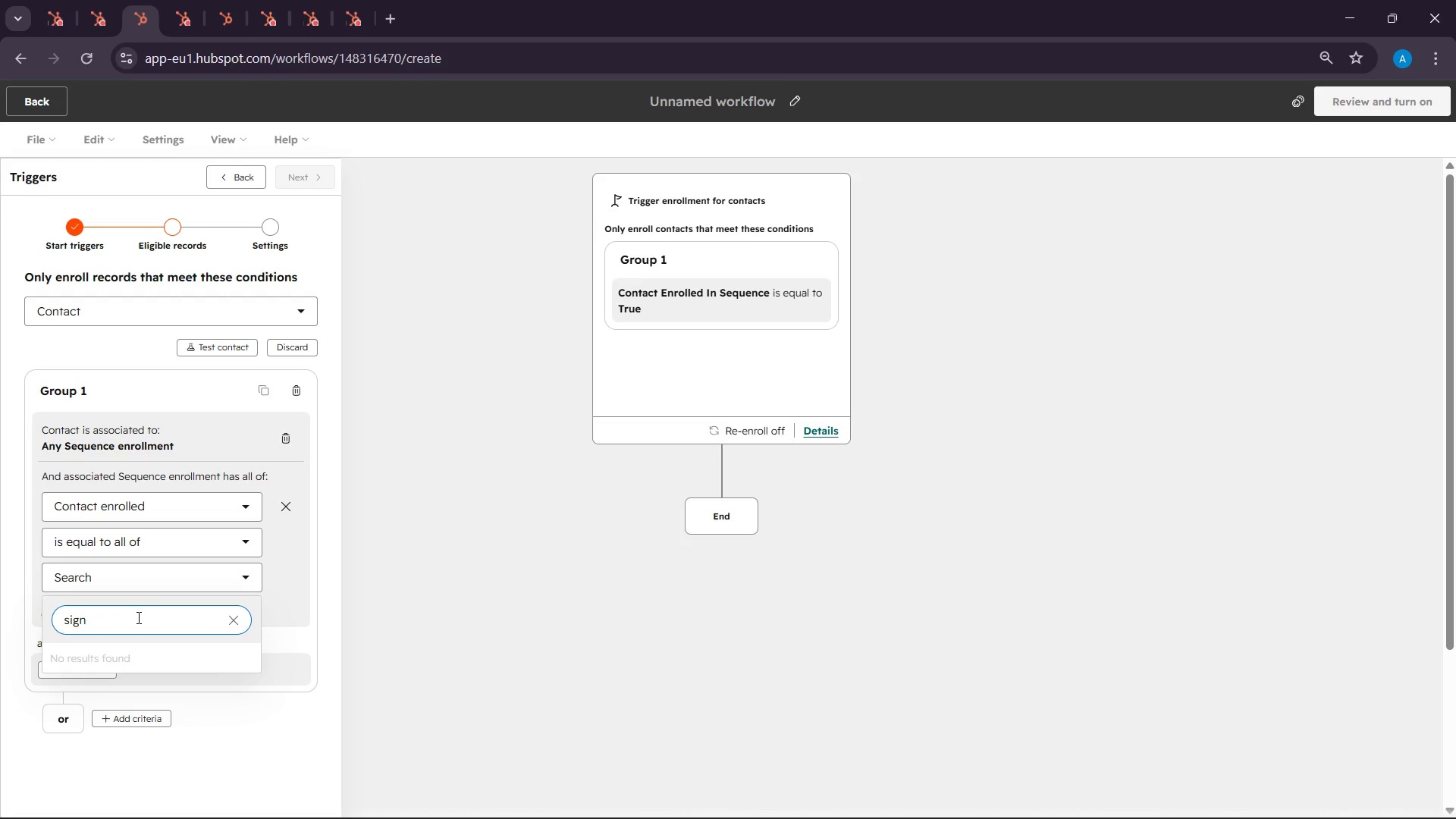 
key(Backspace)
 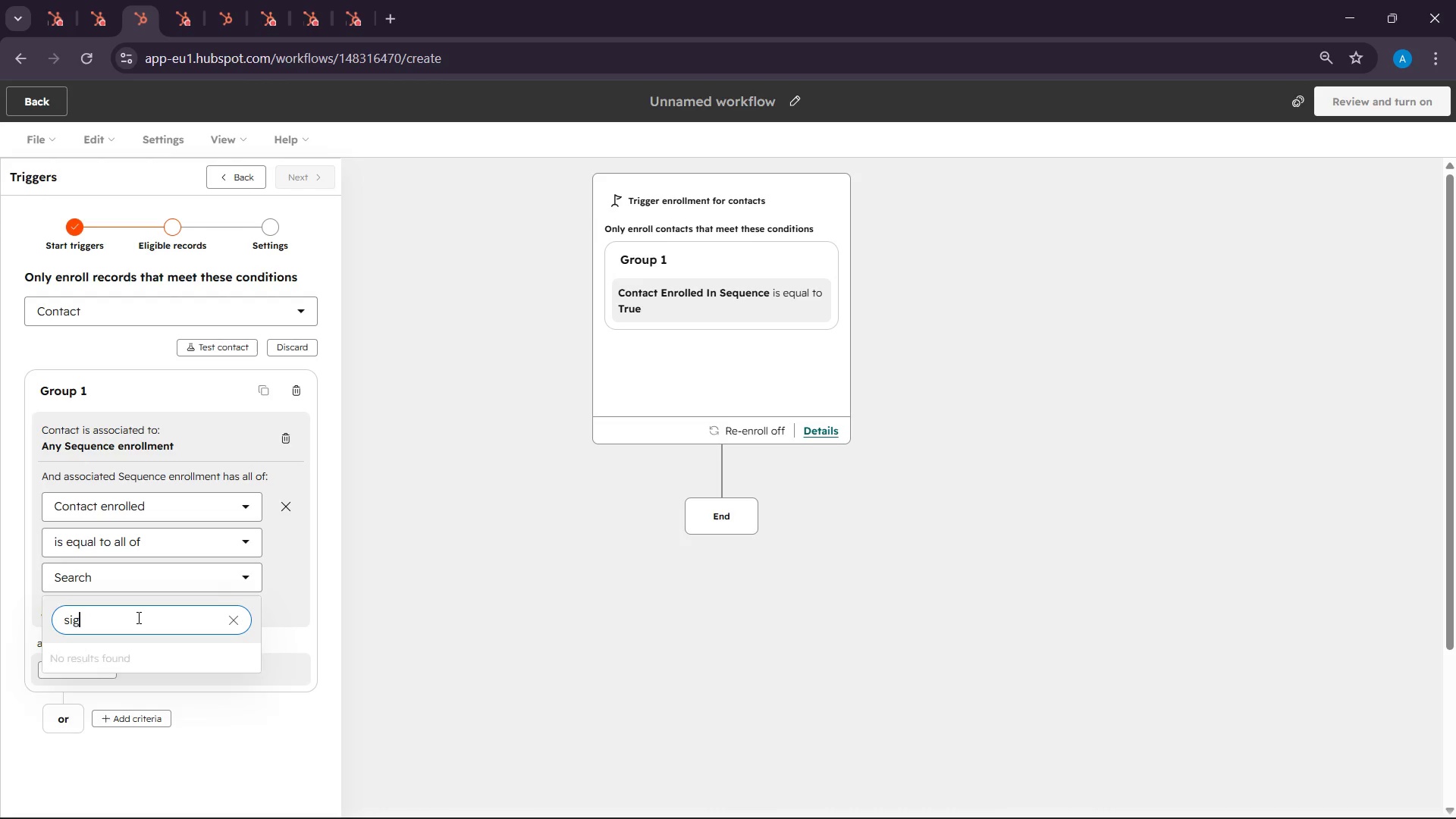 
key(Backspace)
 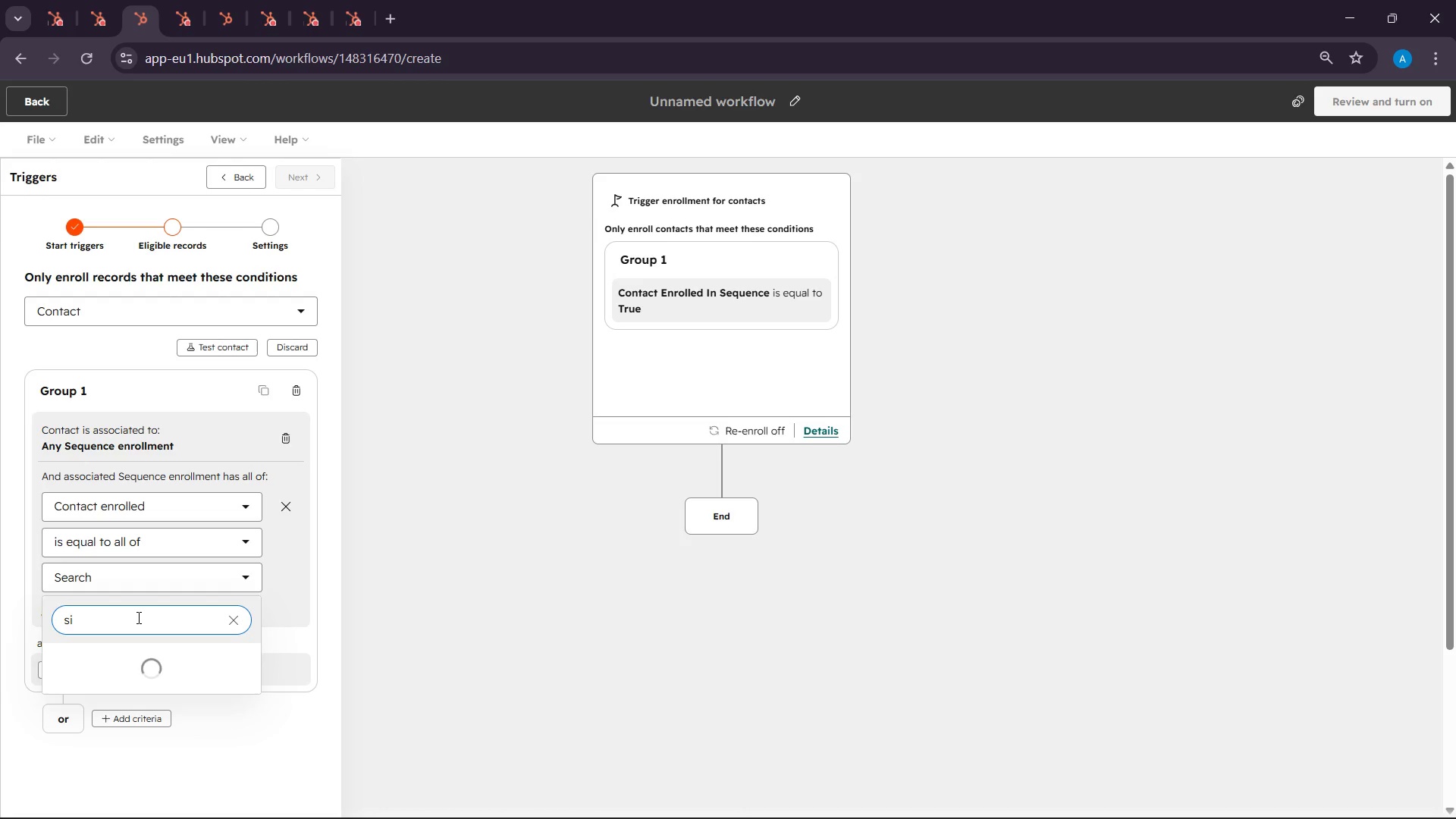 
key(Backspace)
 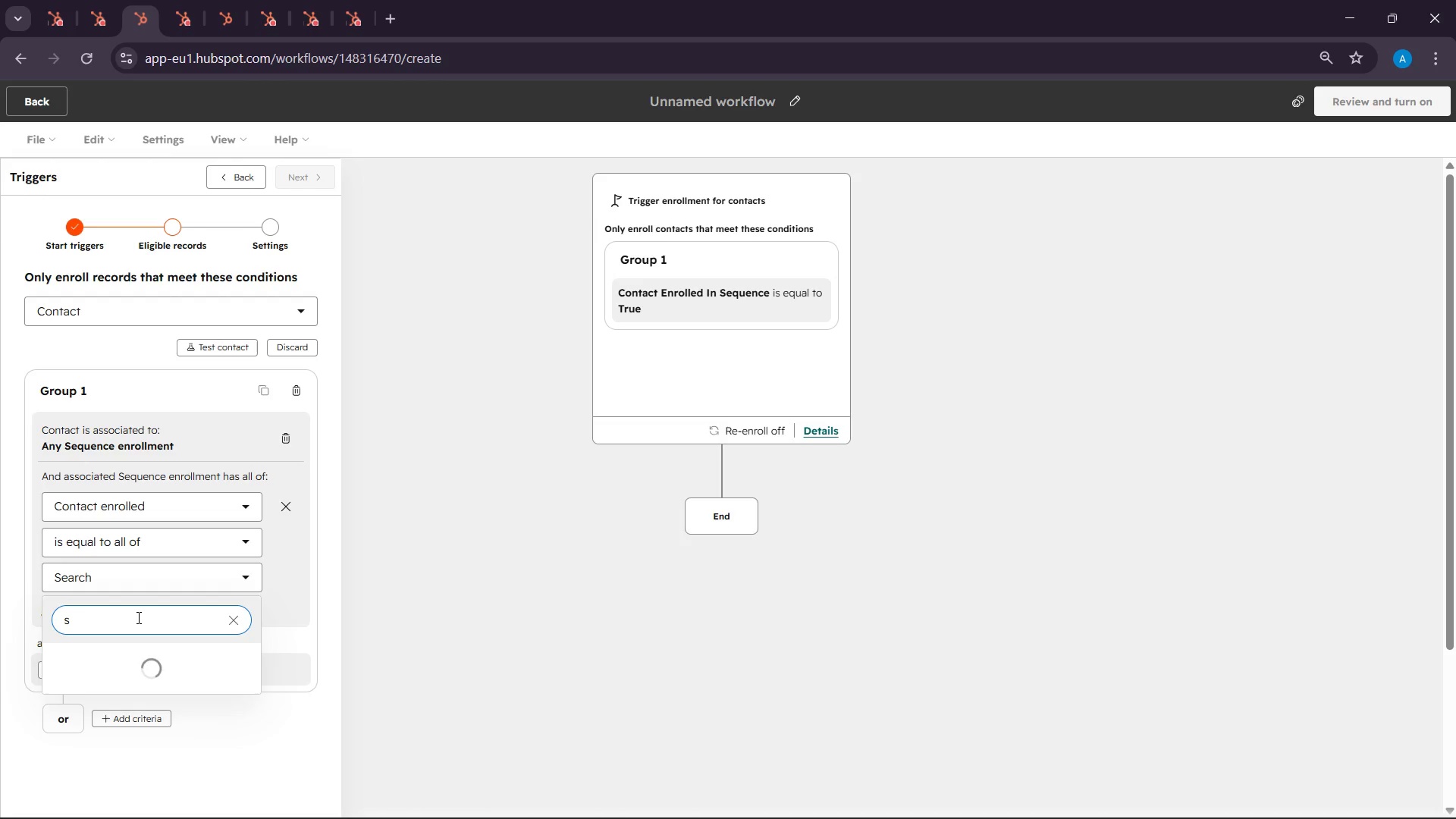 
key(Backspace)
 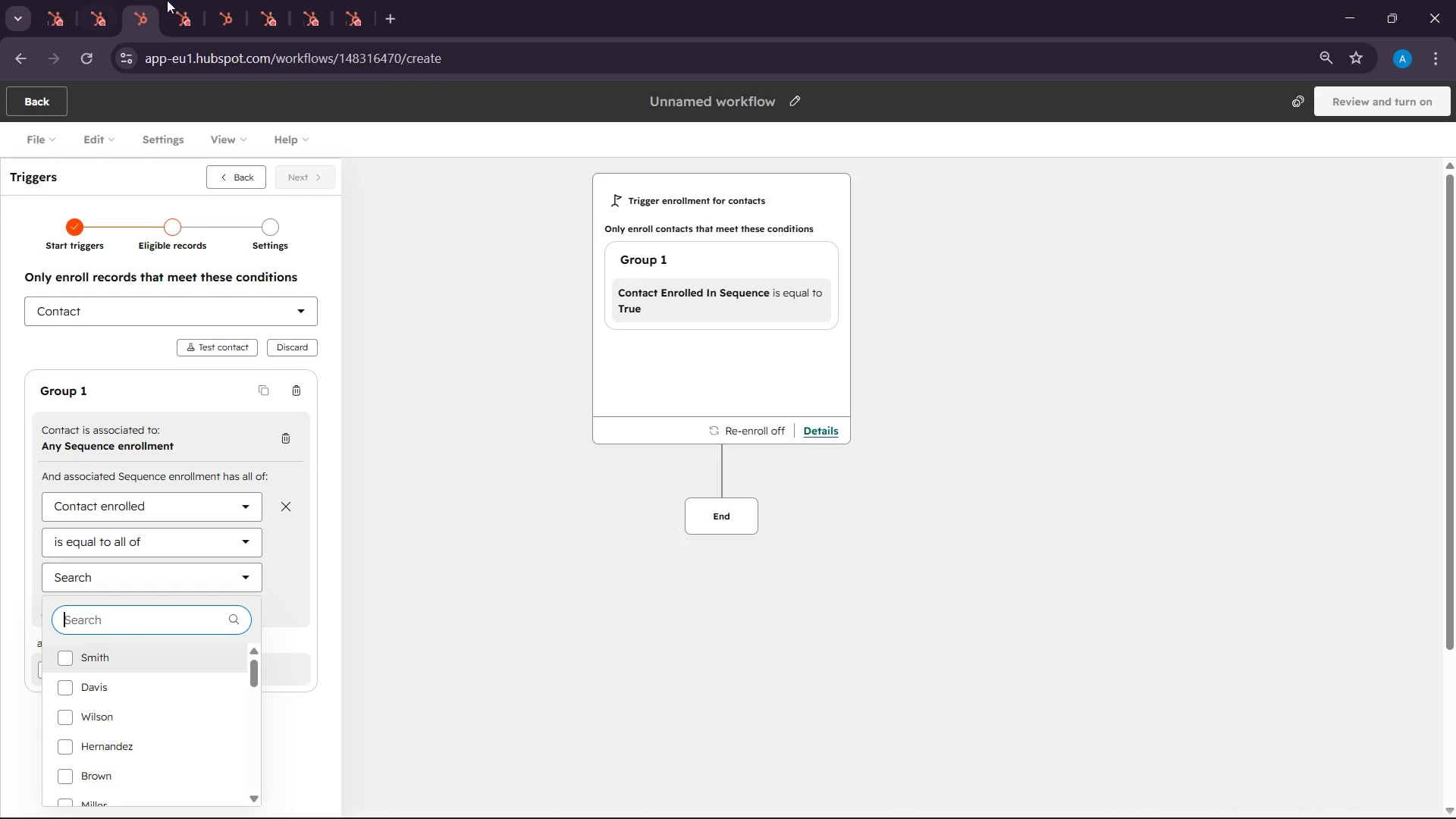 
left_click([182, 0])
 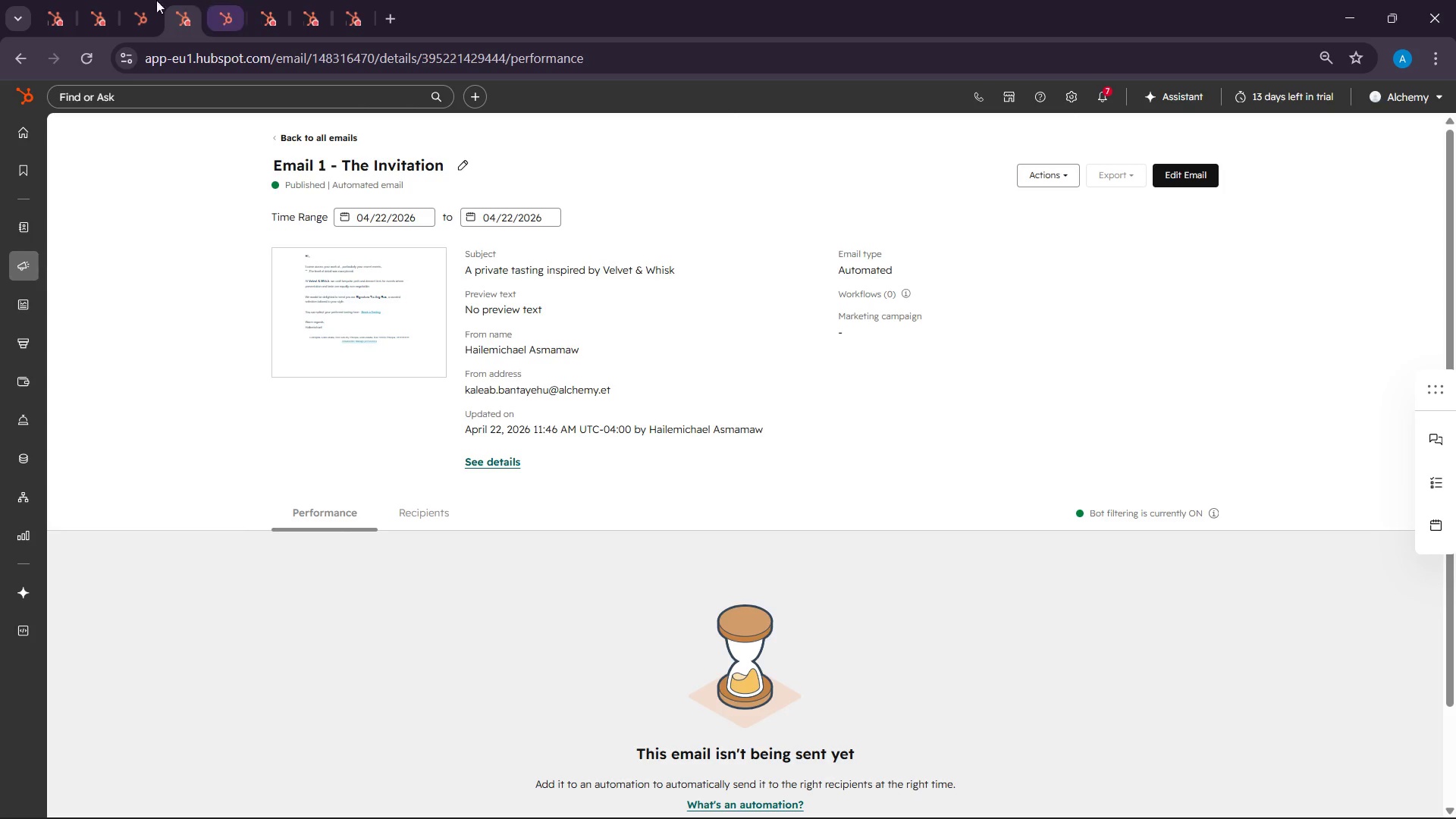 
left_click([138, 0])
 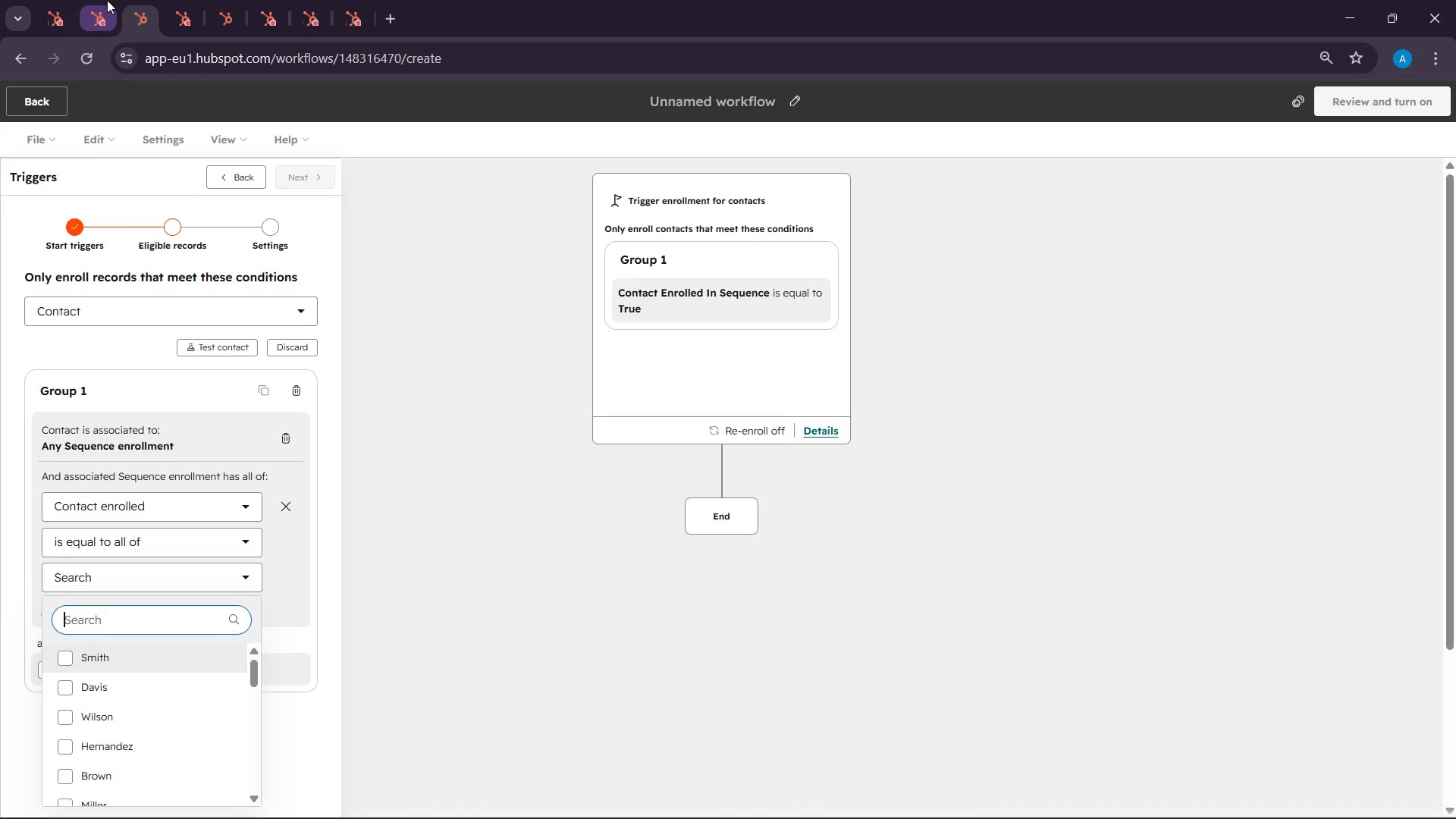 
left_click([107, 0])
 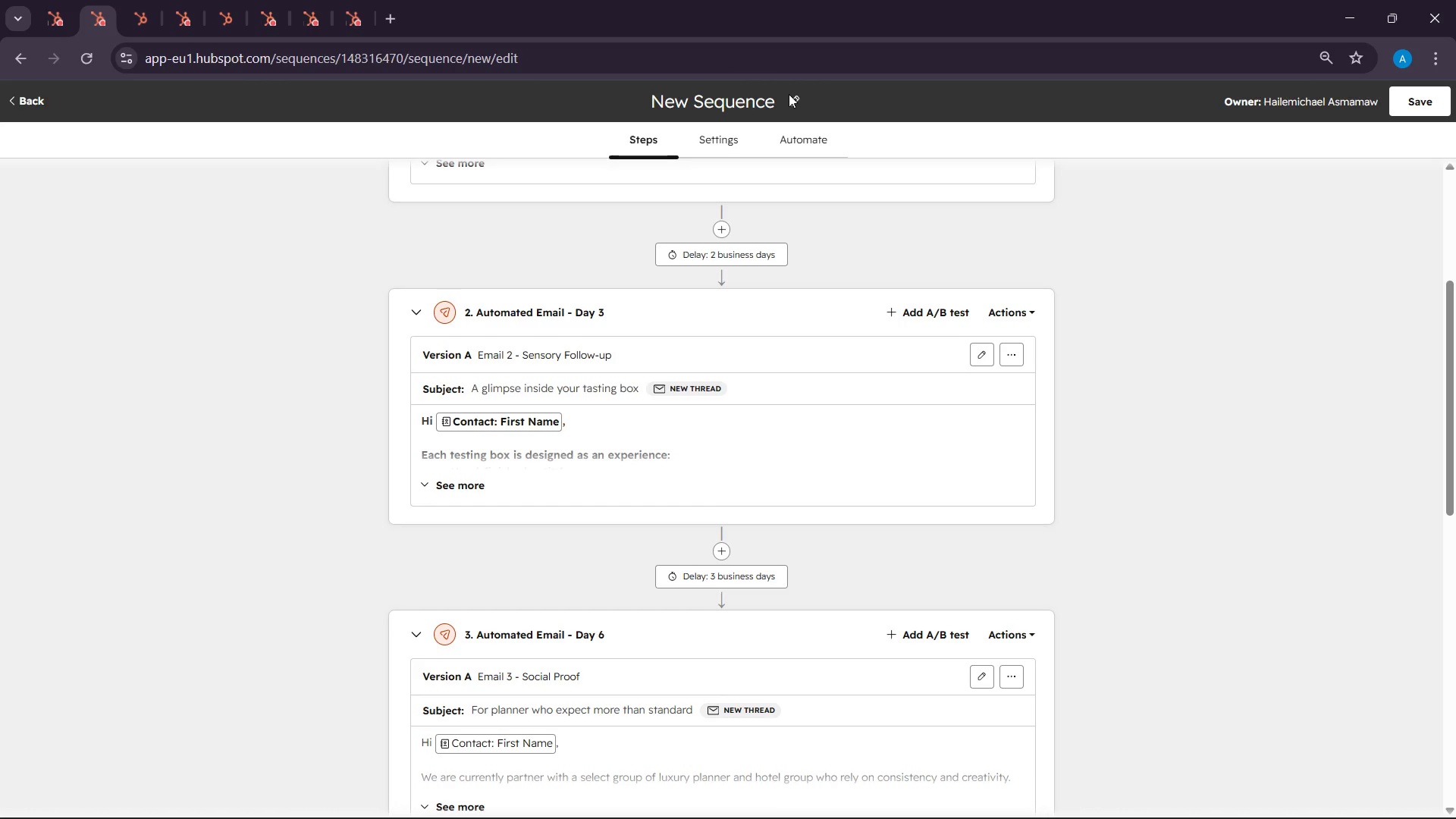 
double_click([789, 94])
 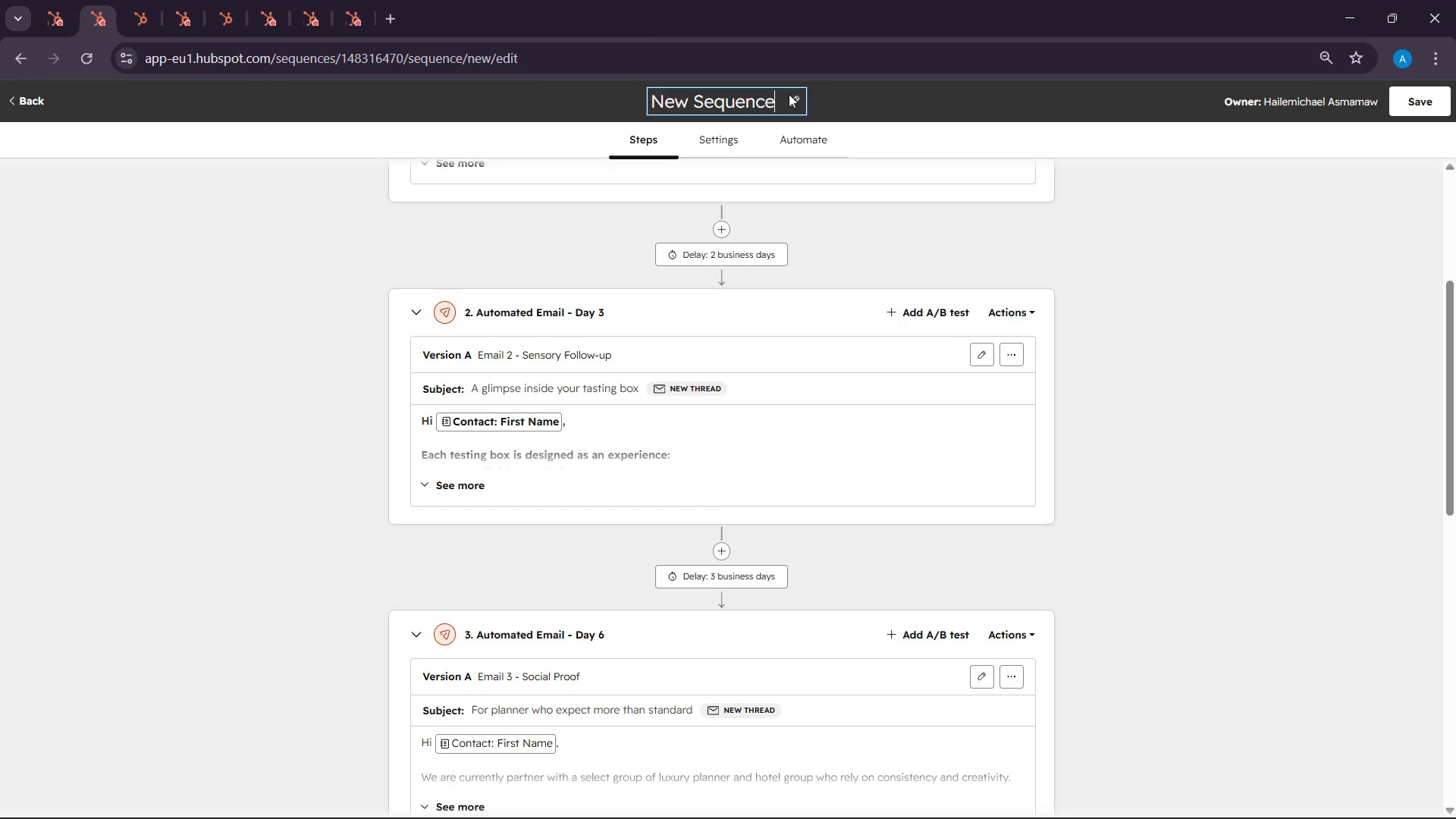 
triple_click([789, 94])
 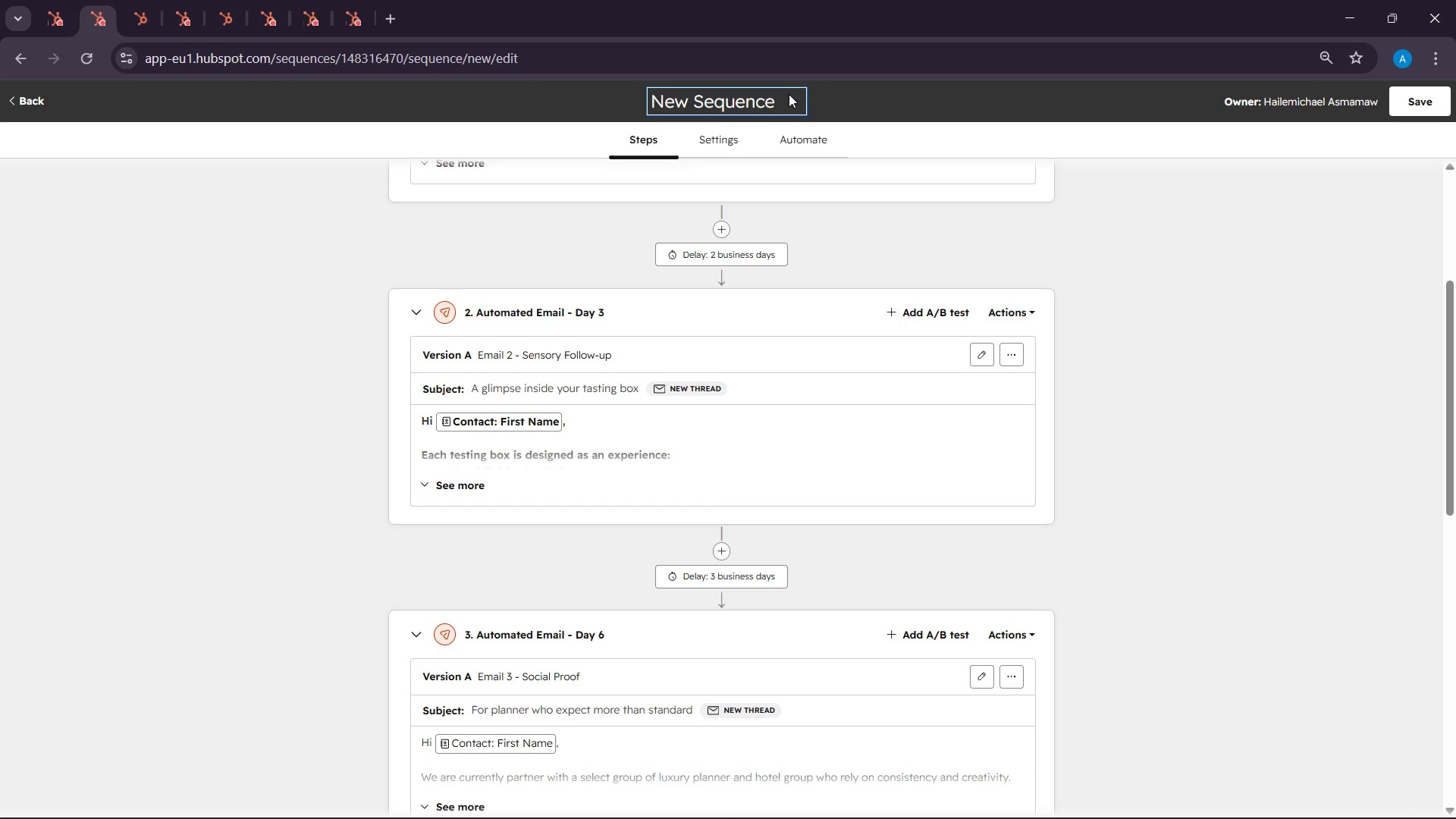 
hold_key(key=ShiftLeft, duration=0.41)
 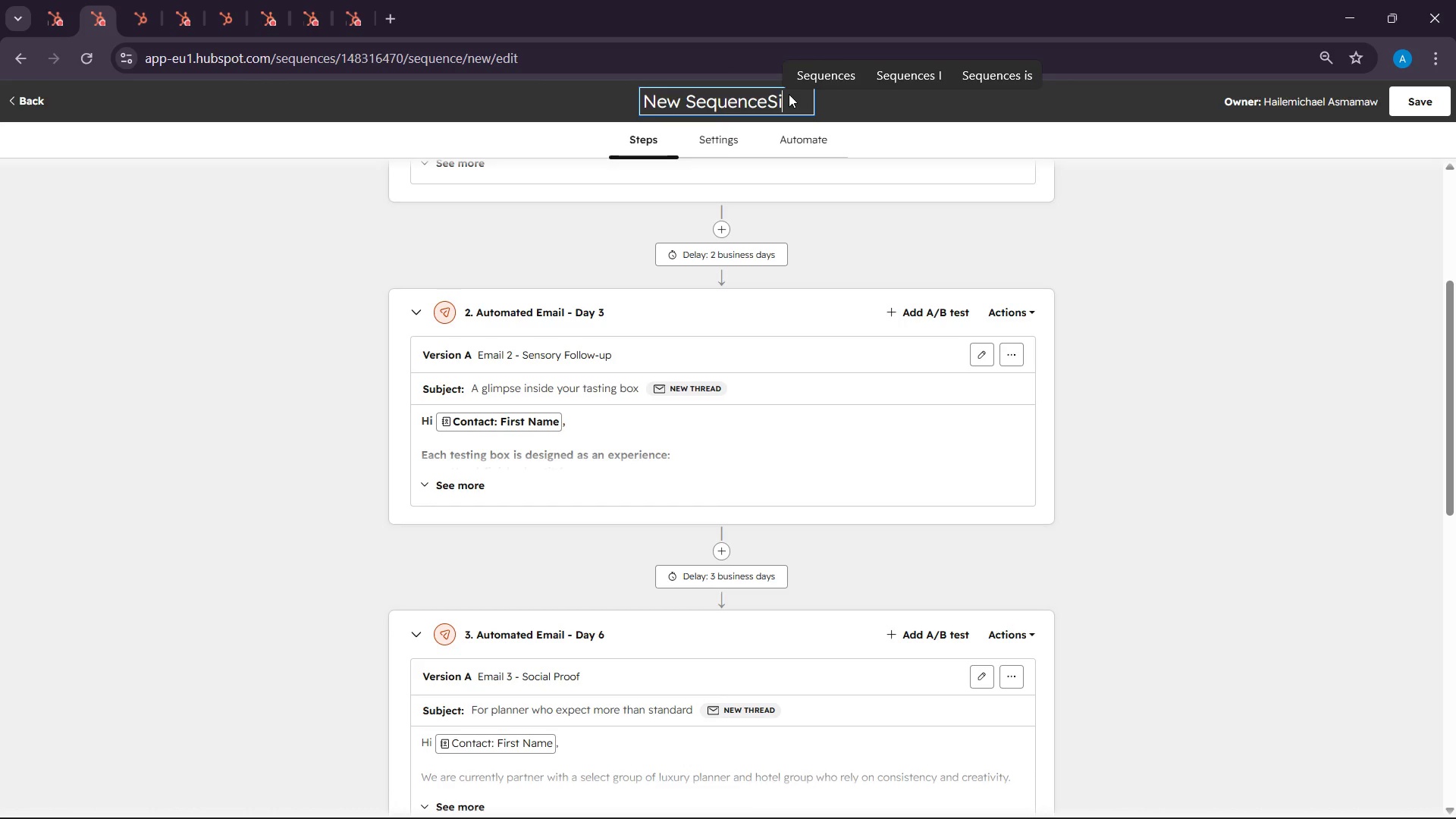 
hold_key(key=S, duration=5.66)
 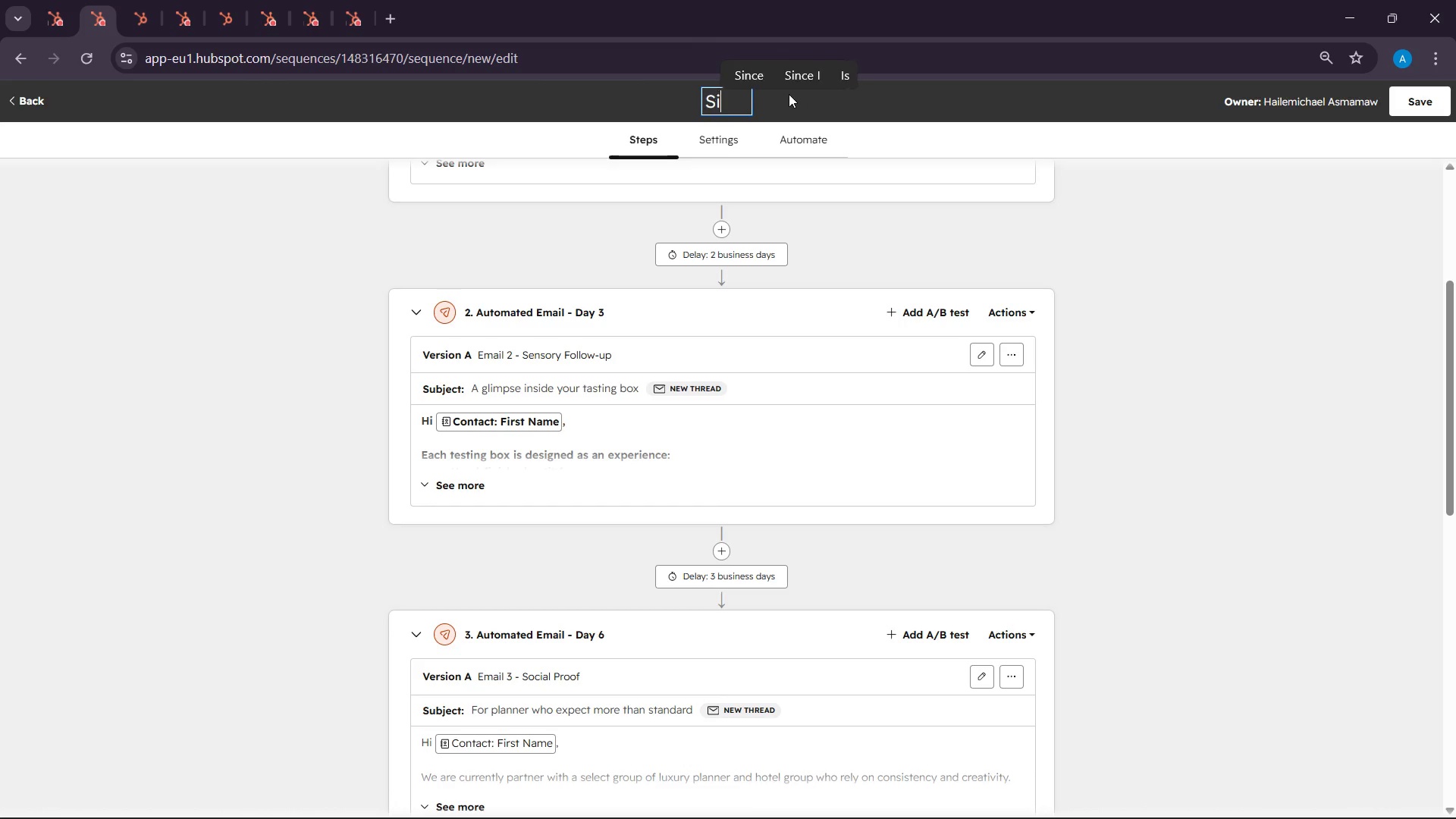 
key(I)
 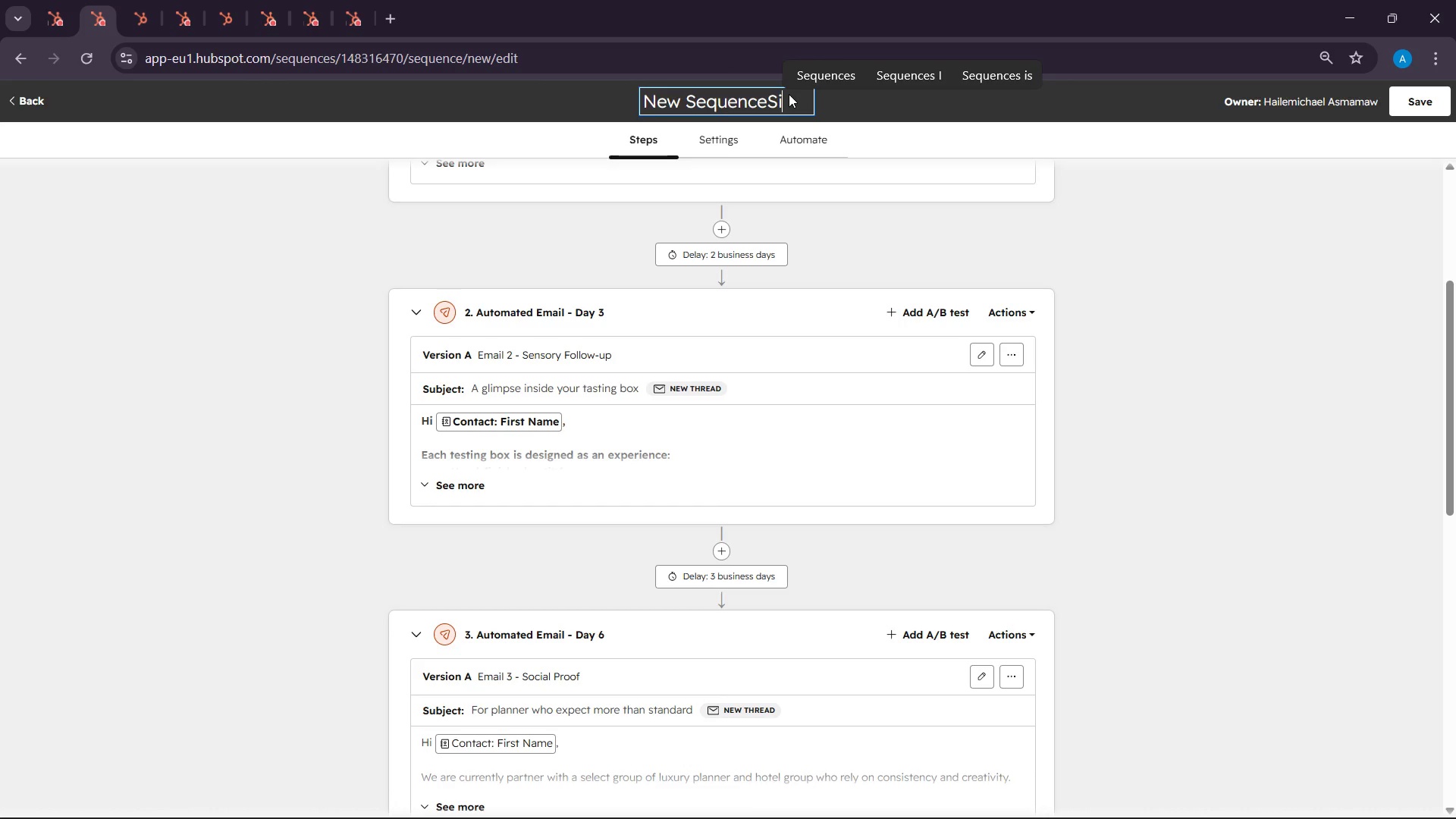 
hold_key(key=Backspace, duration=1.16)
 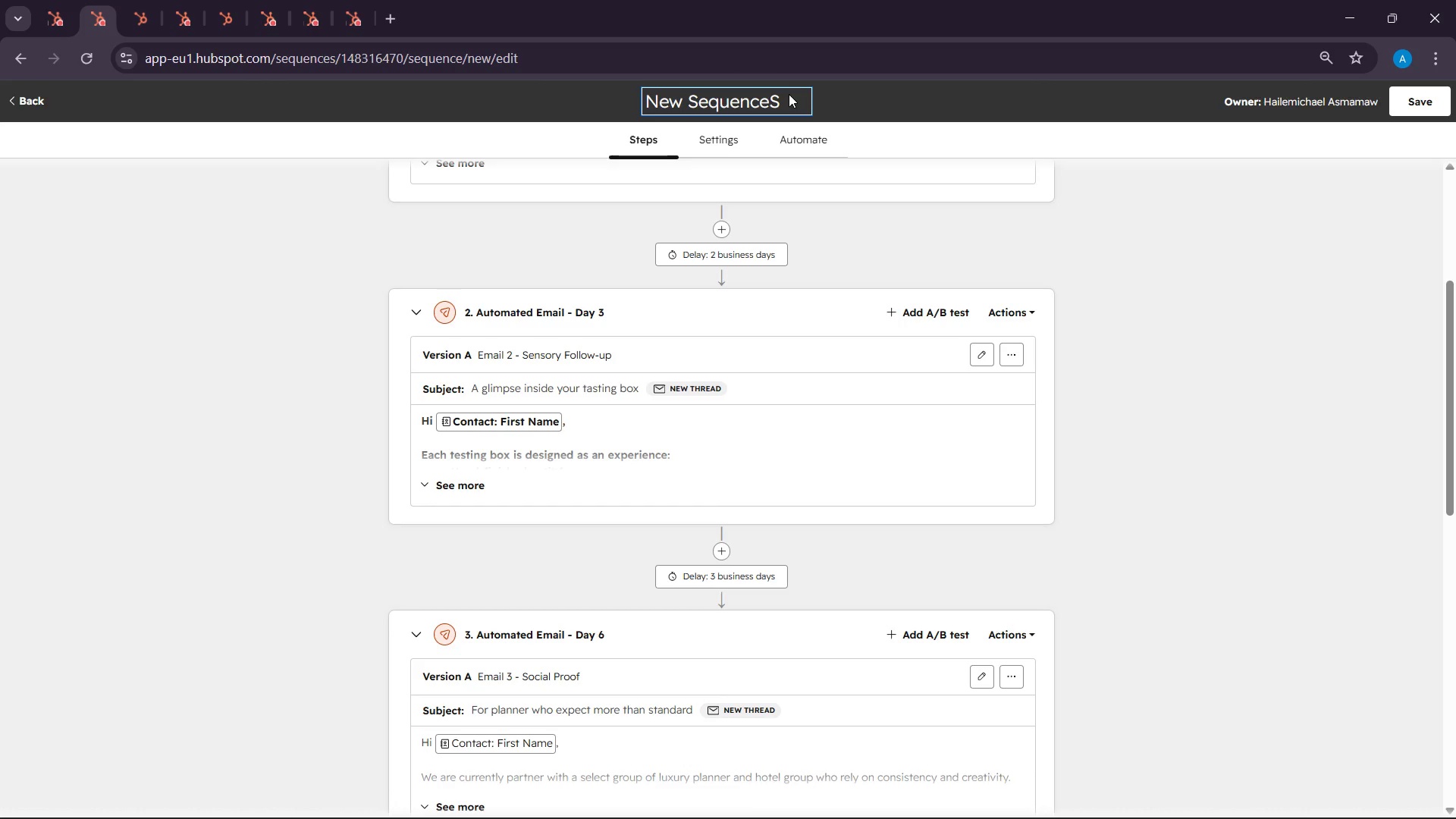 
key(Backspace)
 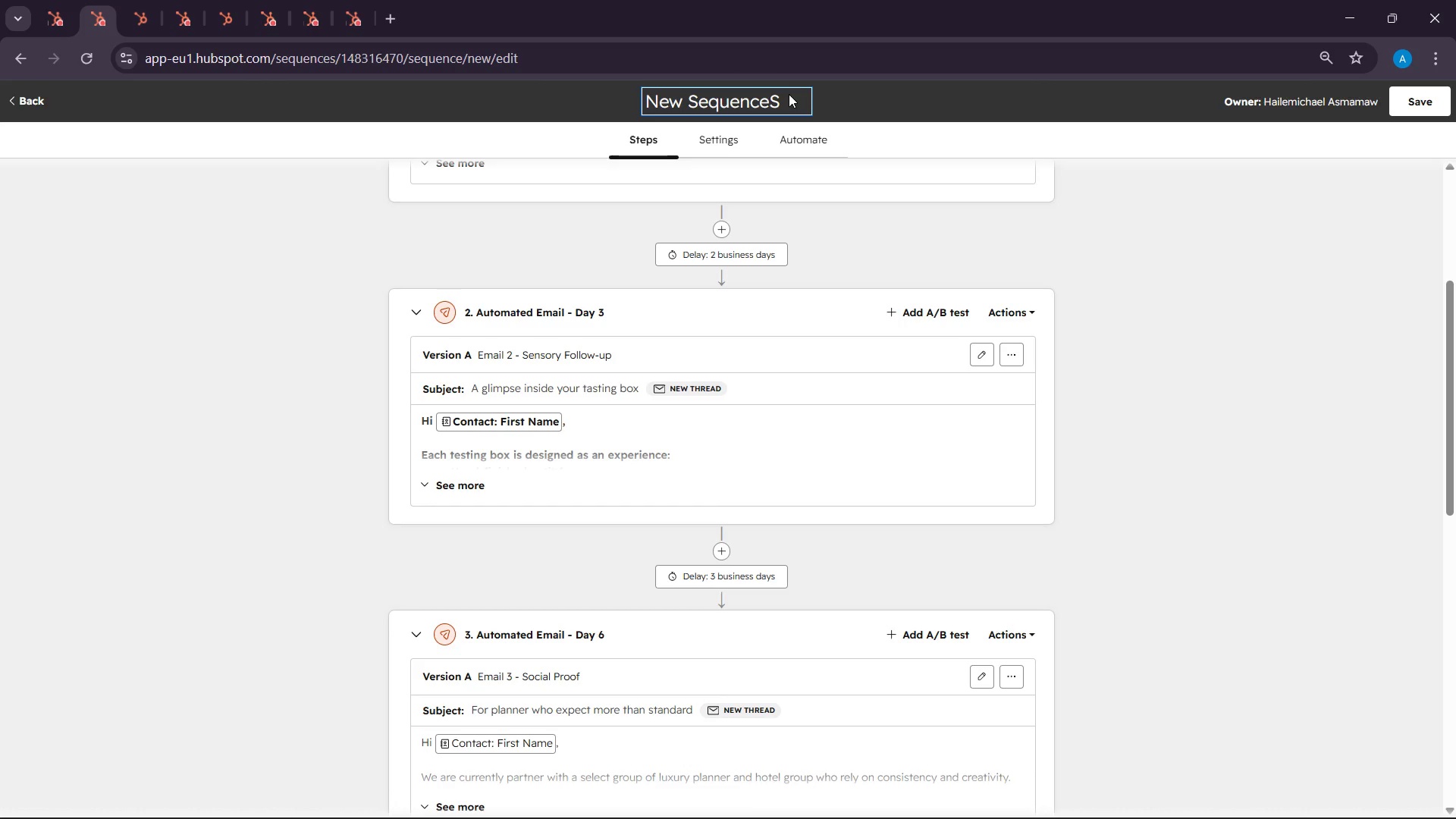 
key(Backspace)
 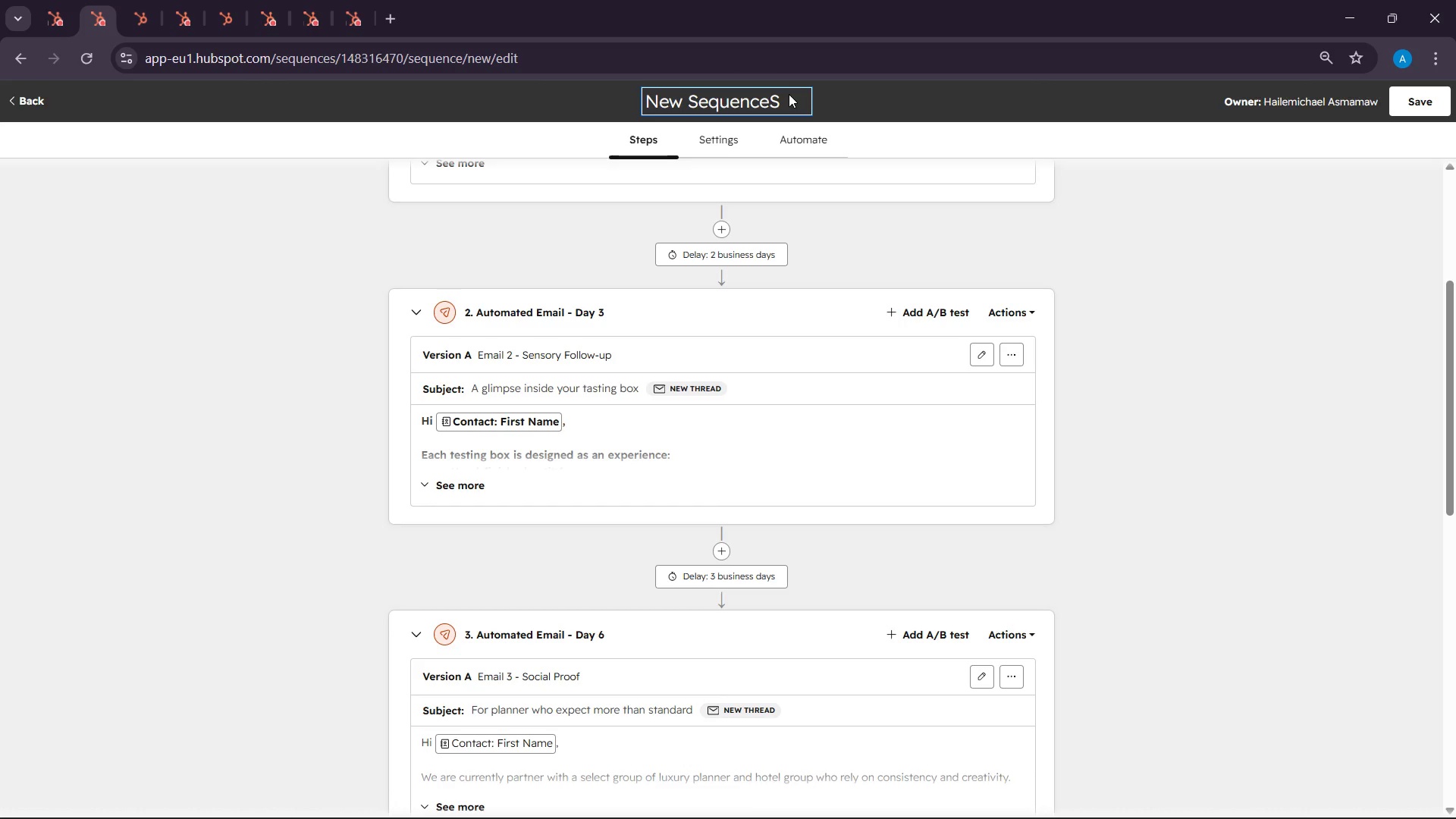 
key(Backspace)
 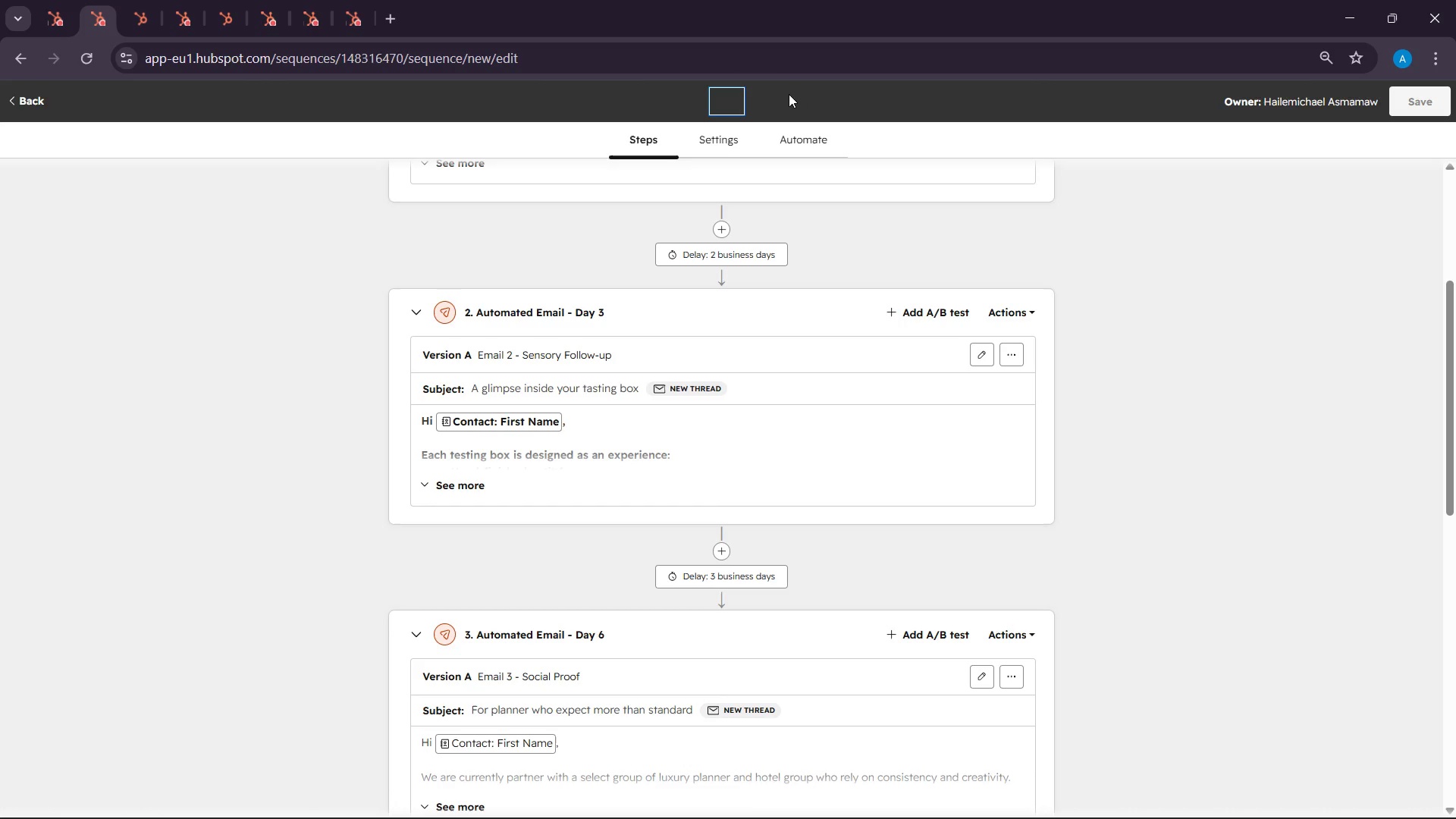 
hold_key(key=ShiftLeft, duration=0.44)
 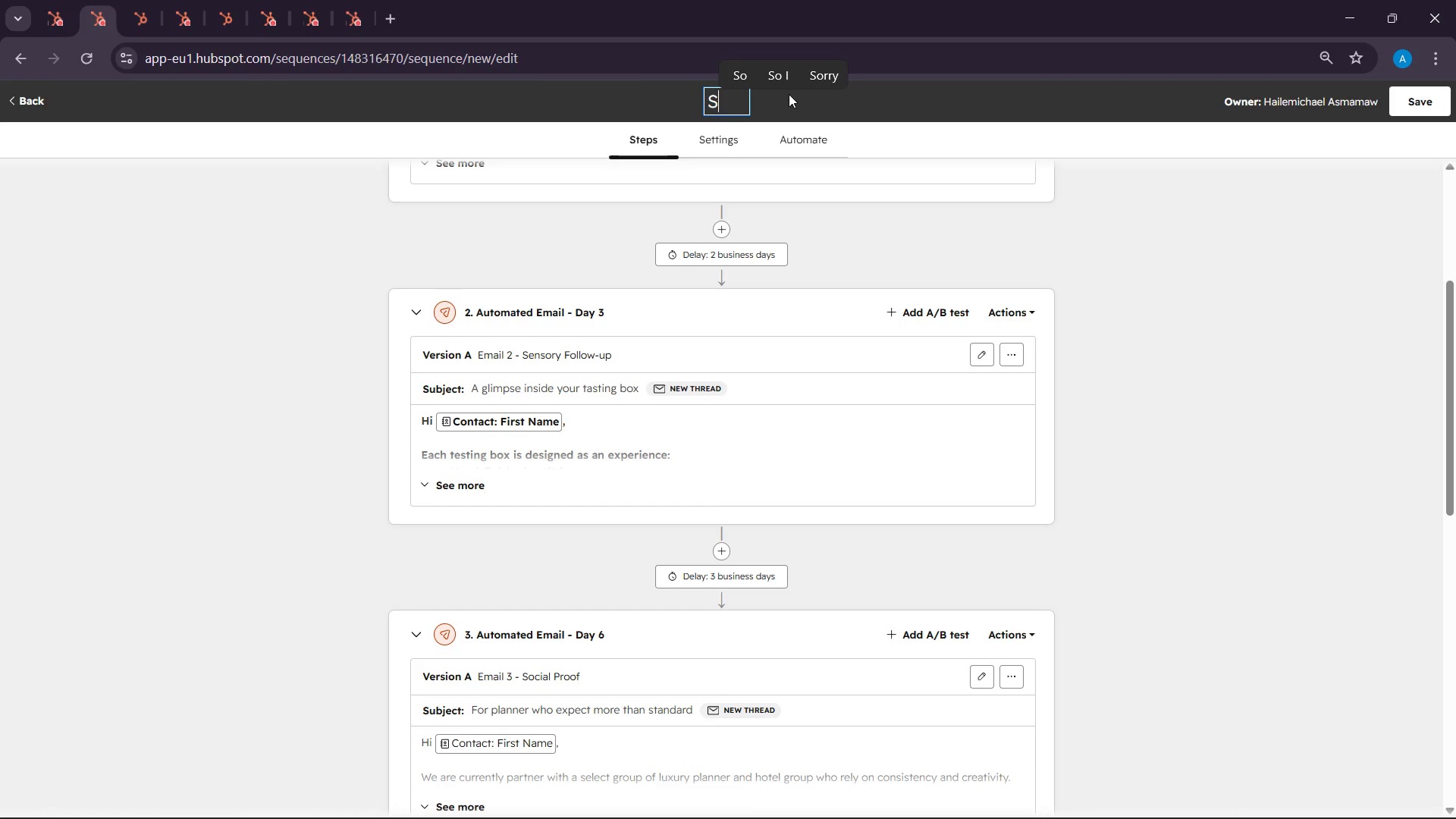 
type(ignature Tasting uttere)
key(Backspace)
key(Backspace)
key(Backspace)
key(Backspace)
 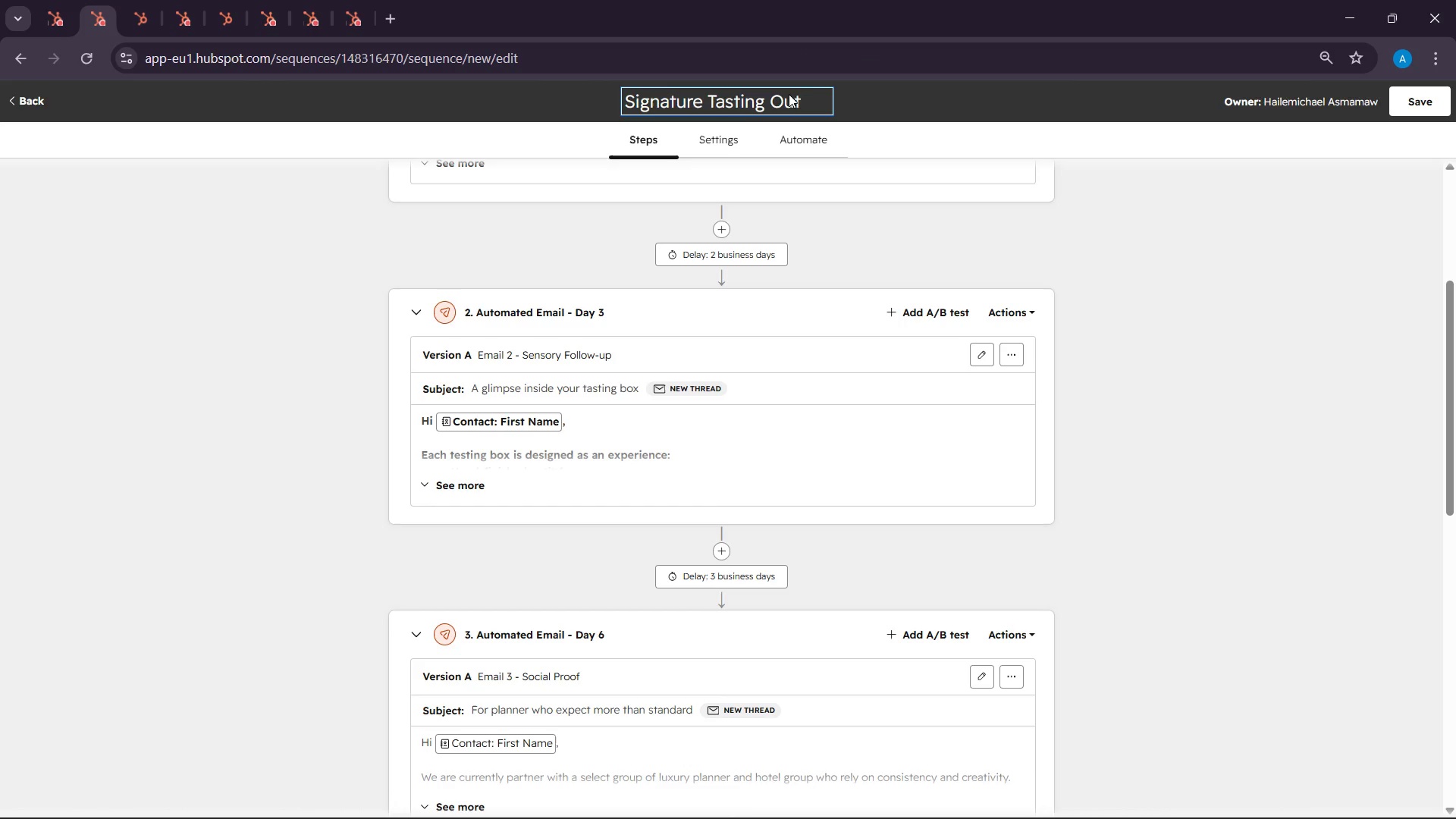 
type(reach)
 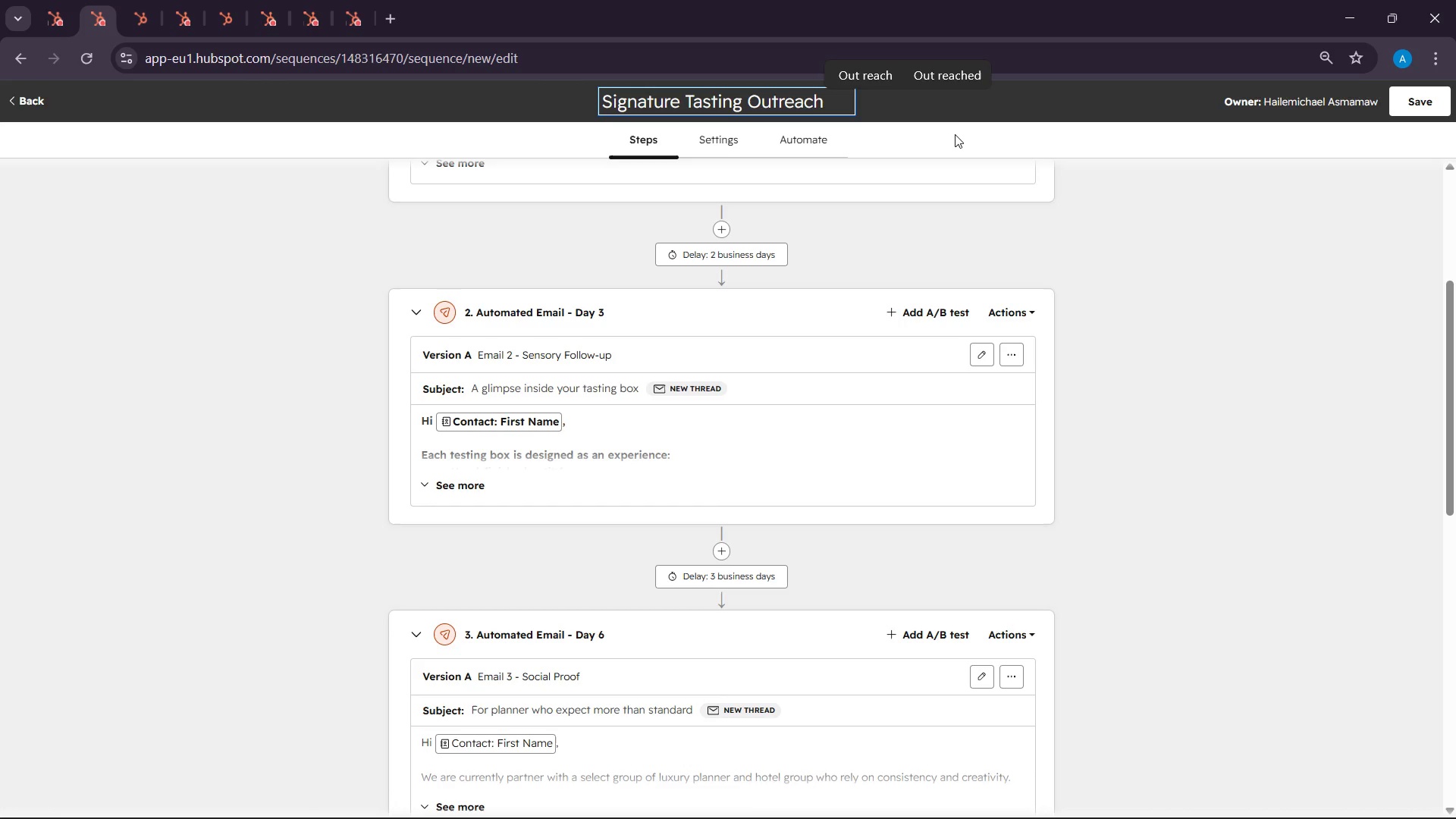 
left_click([950, 121])
 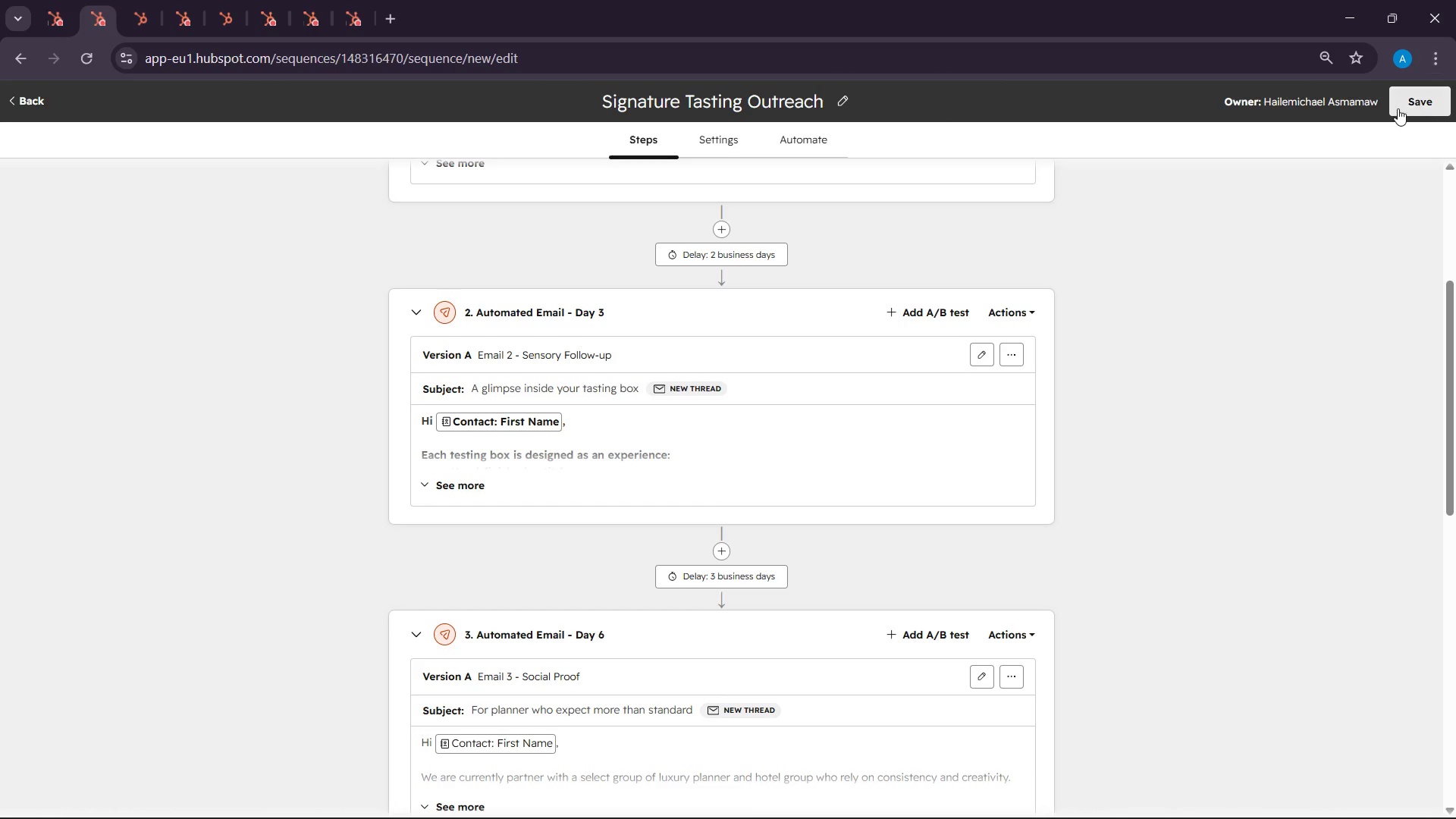 
left_click([1426, 104])
 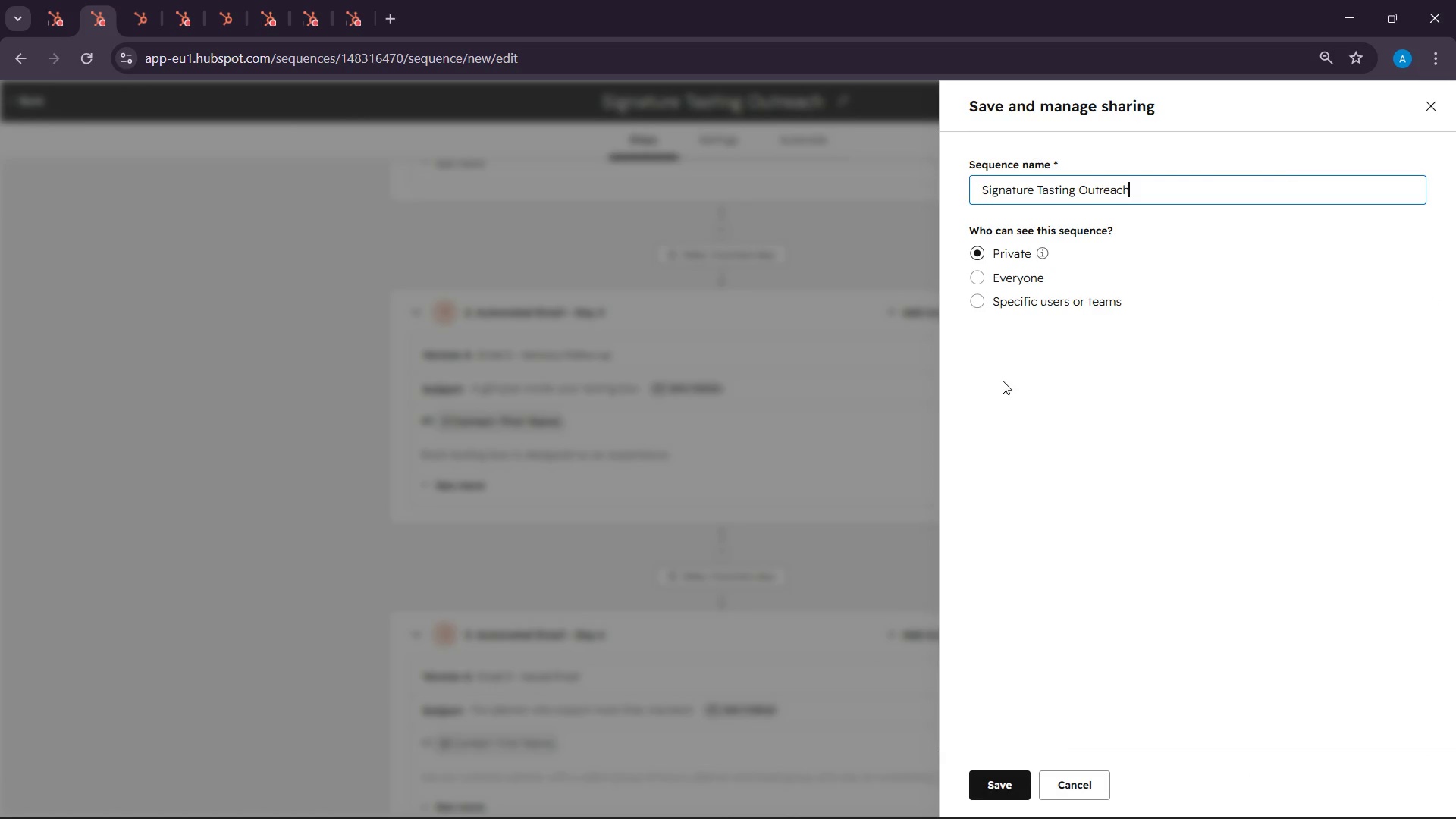 
left_click([1018, 268])
 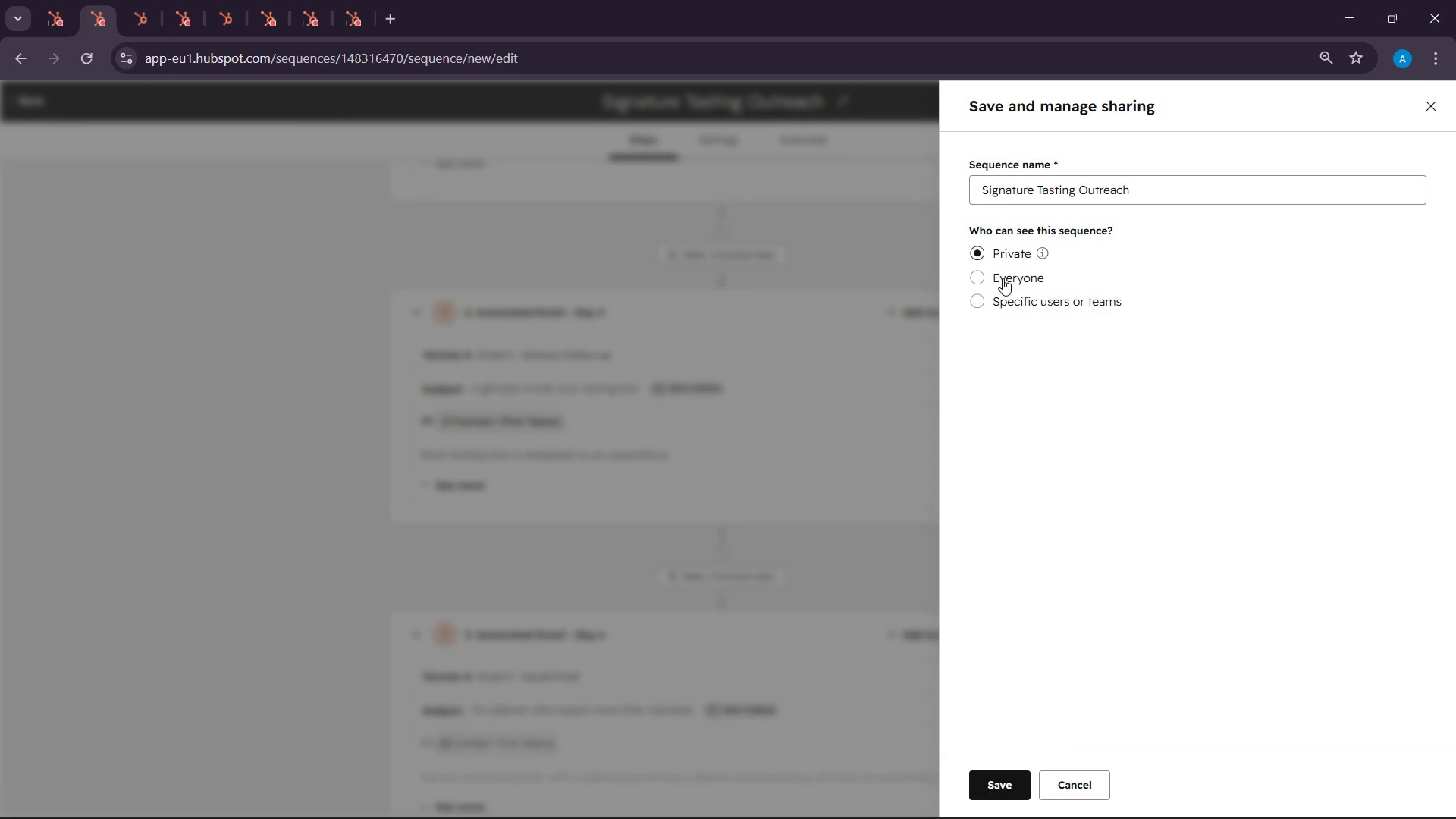 
left_click([1003, 278])
 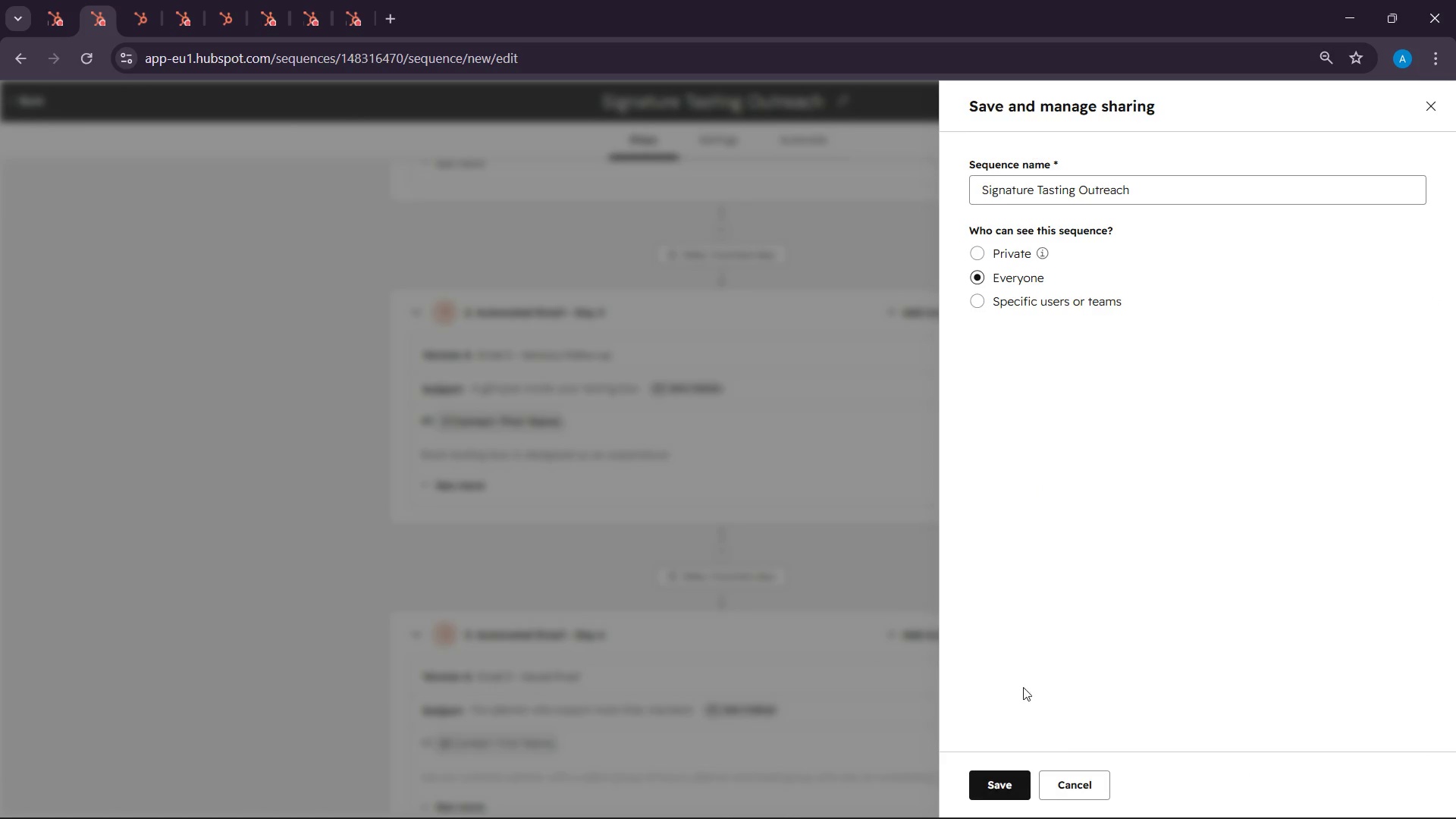 
left_click([1009, 772])
 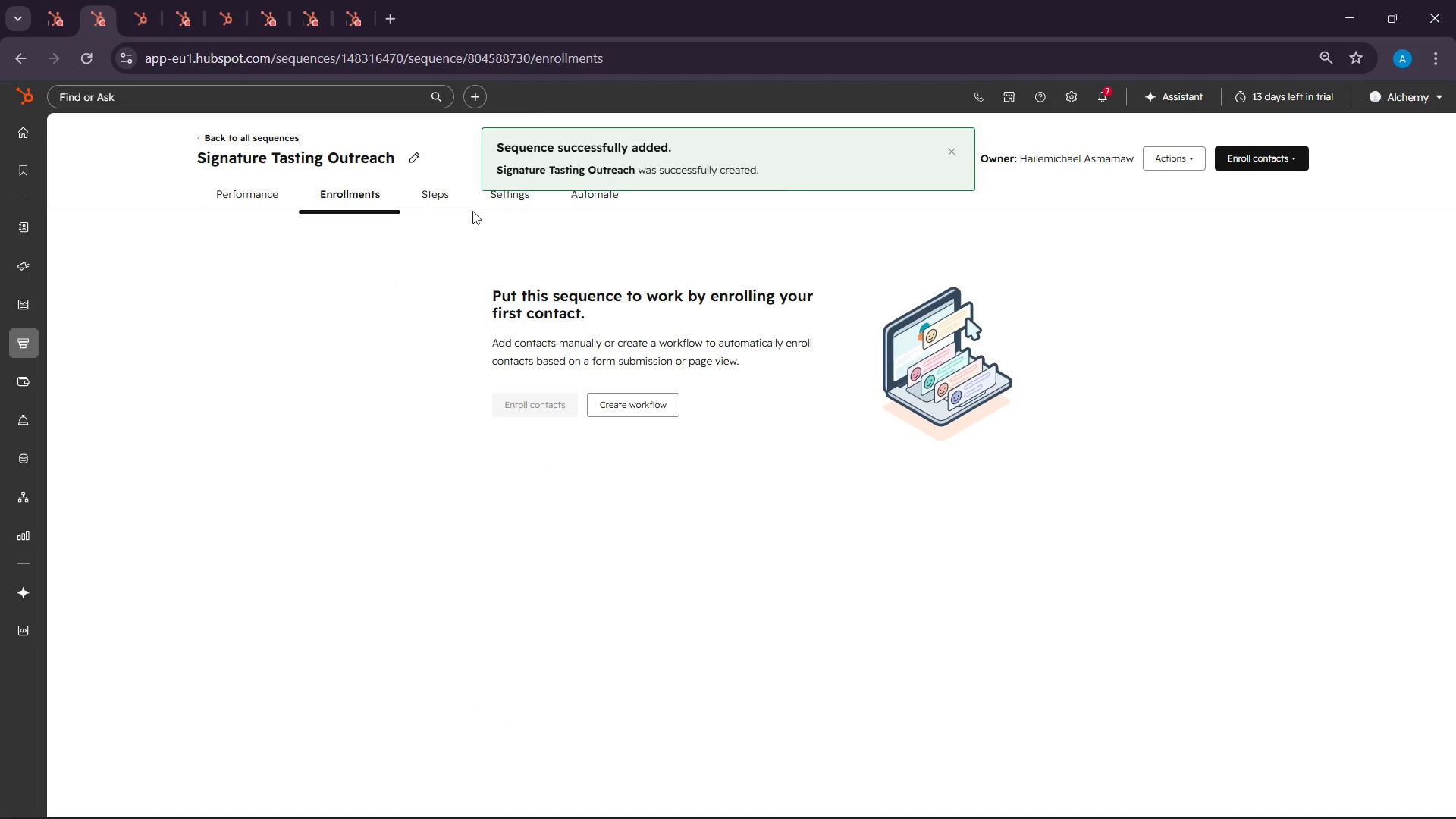 
wait(5.64)
 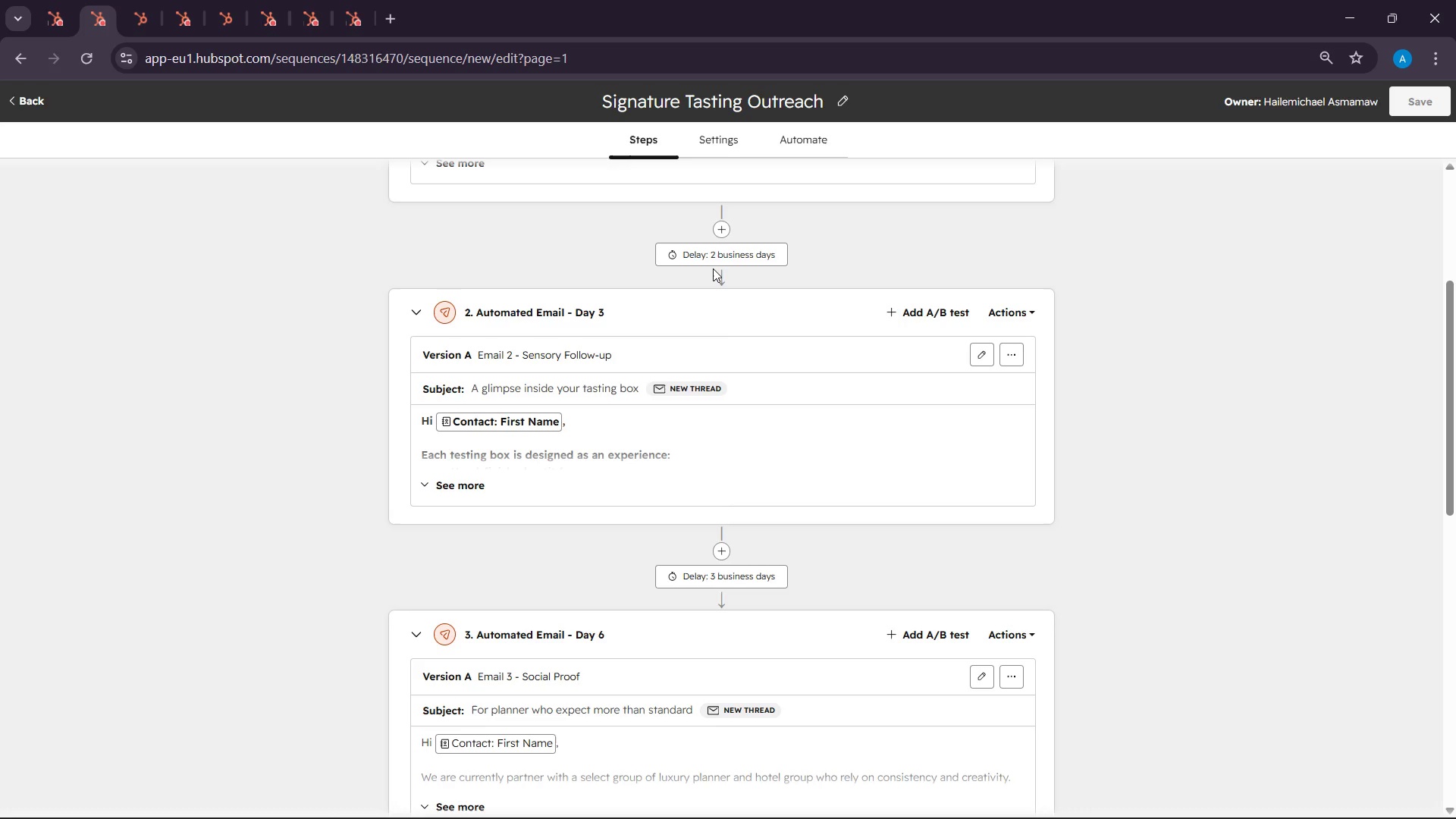 
left_click([141, 0])
 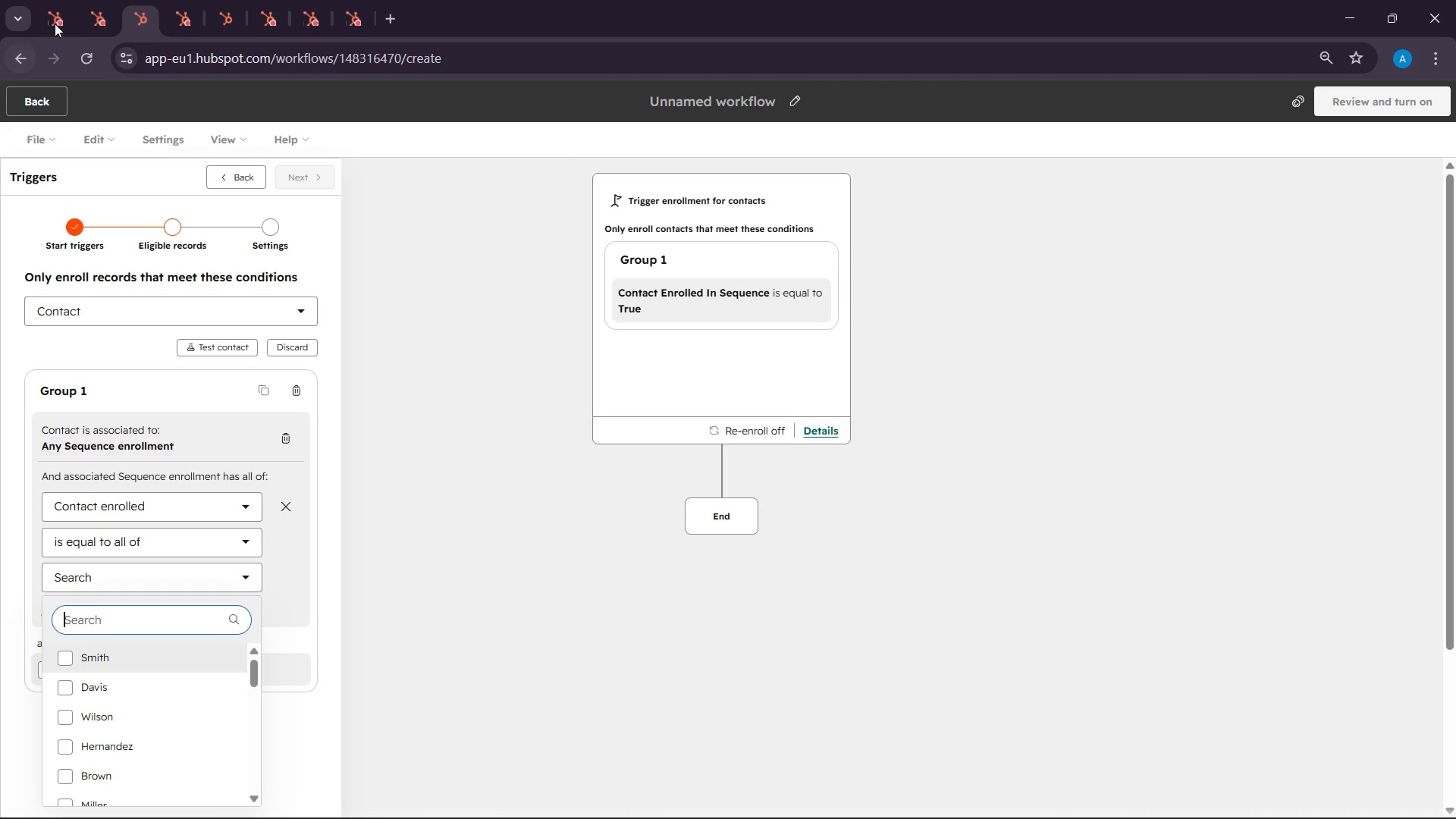 
left_click([80, 54])
 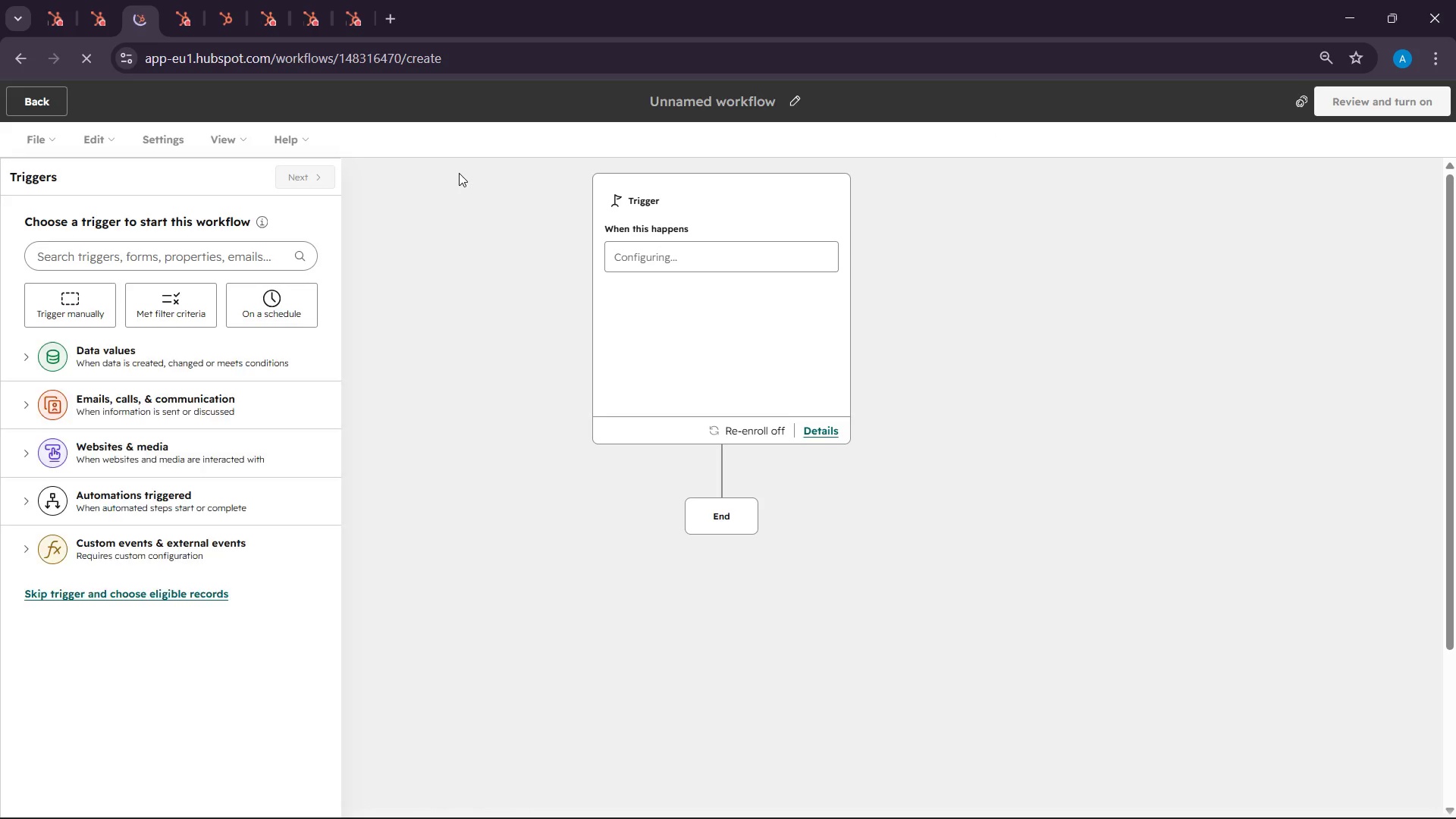 
left_click([186, 297])
 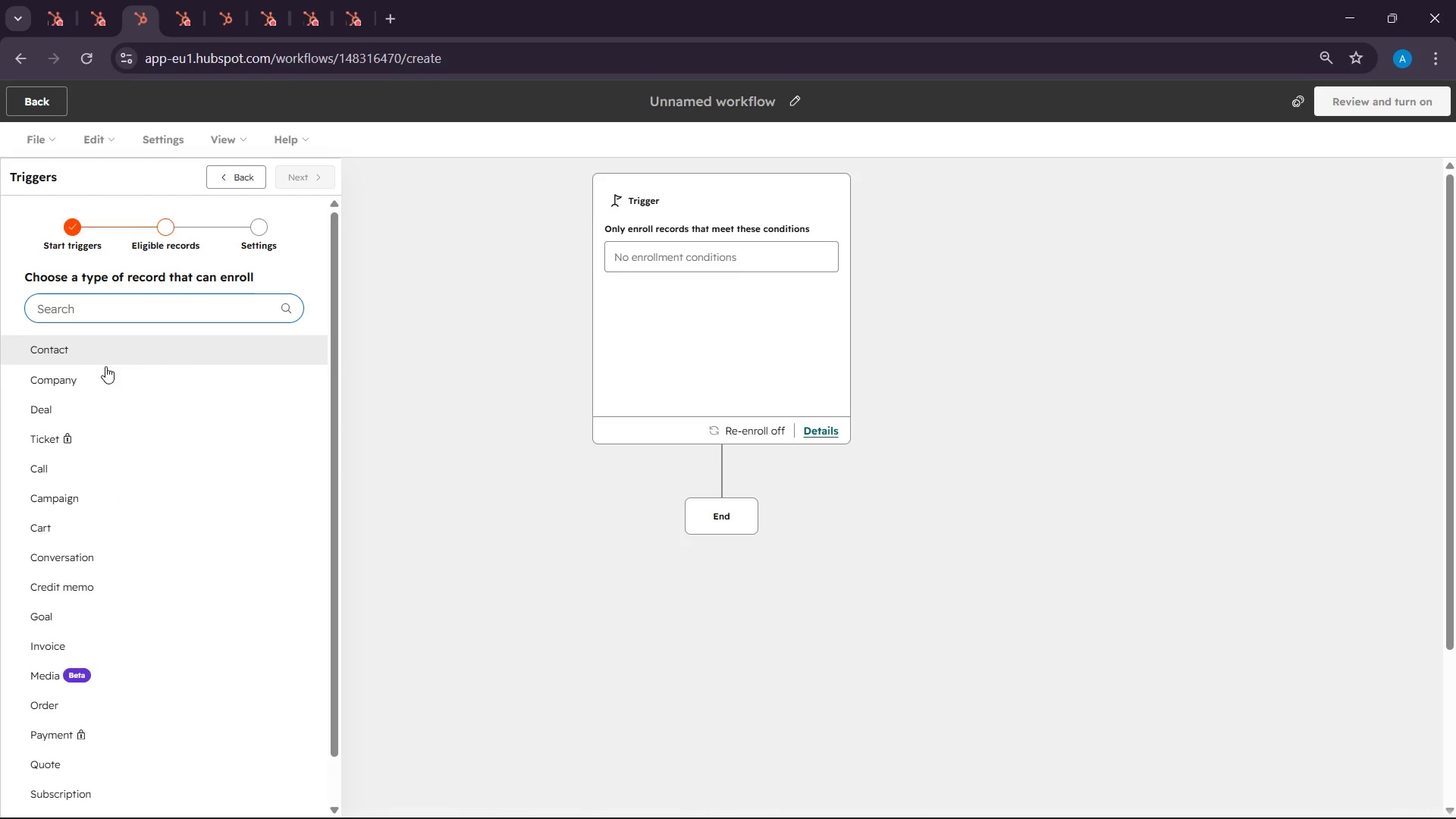 
left_click([123, 353])
 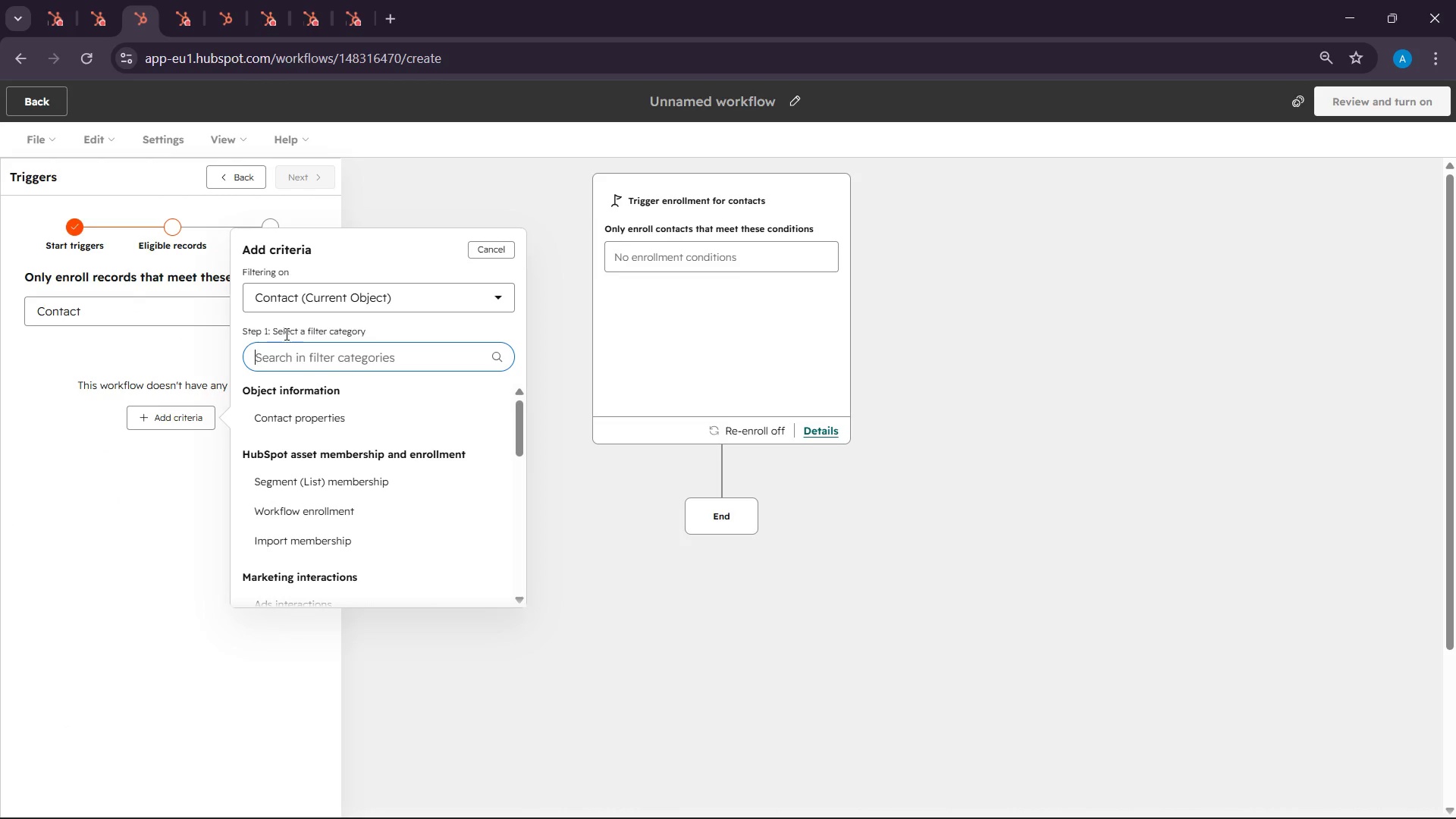 
left_click([297, 352])
 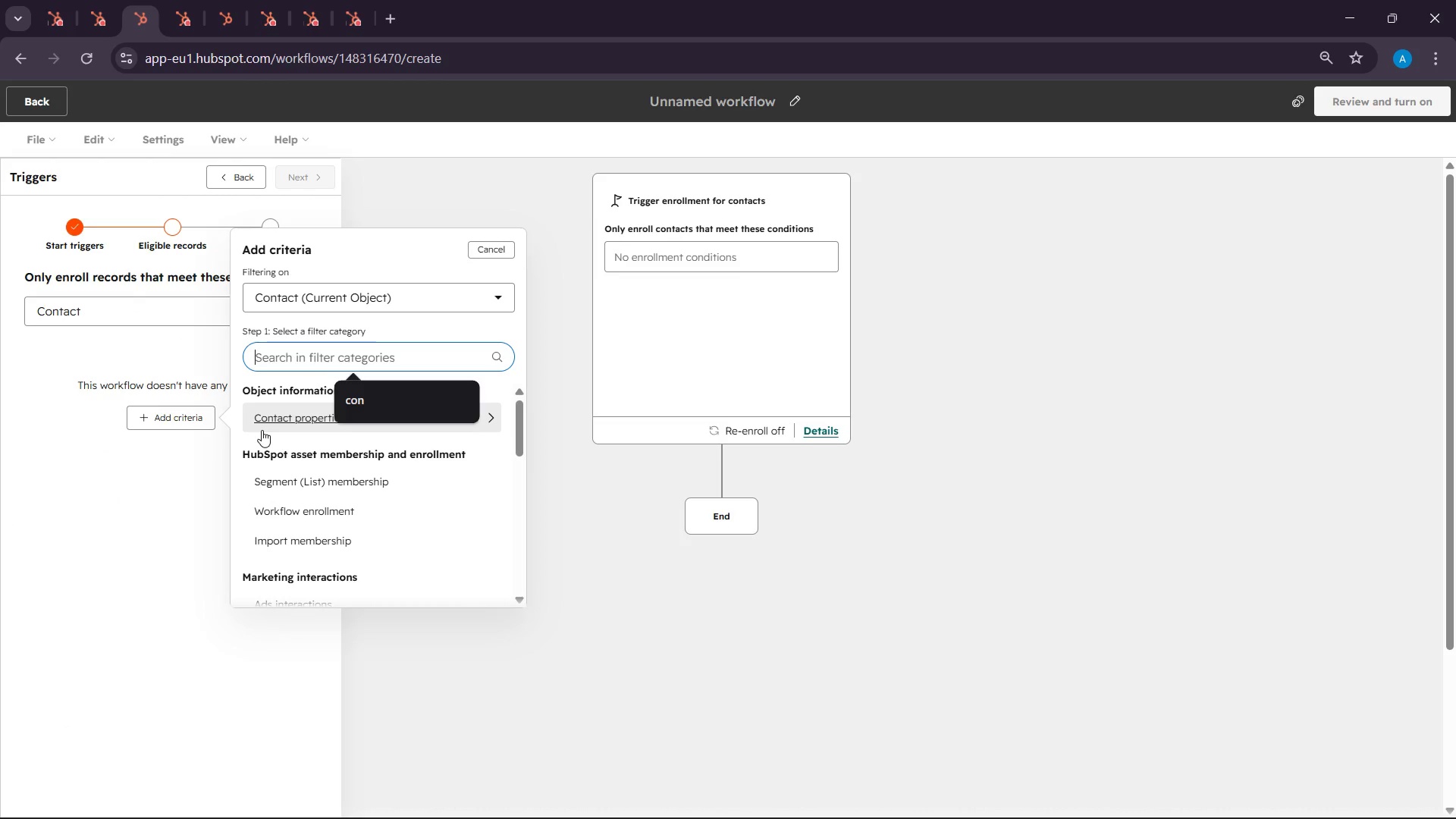 
left_click([292, 405])
 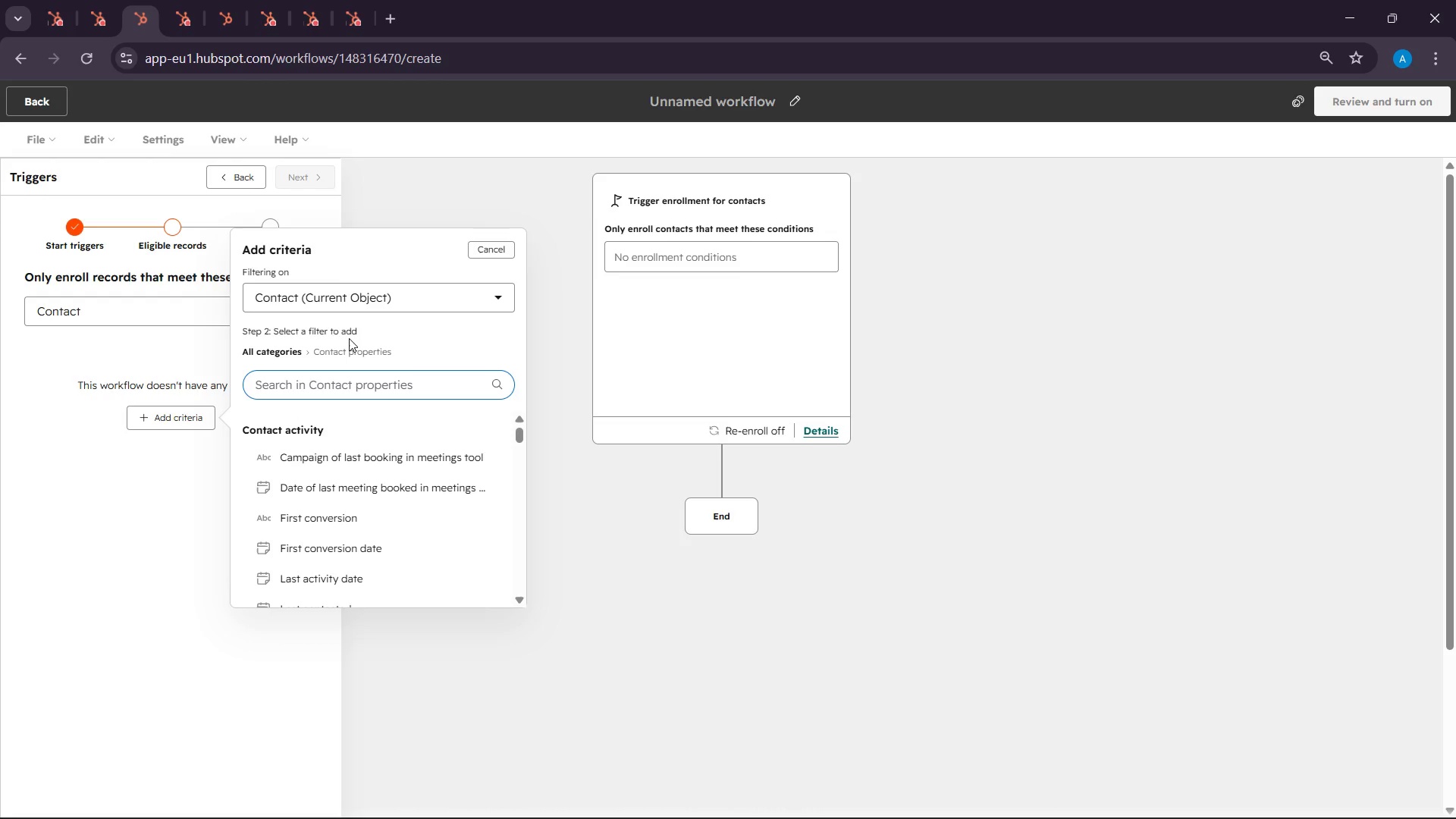 
wait(11.06)
 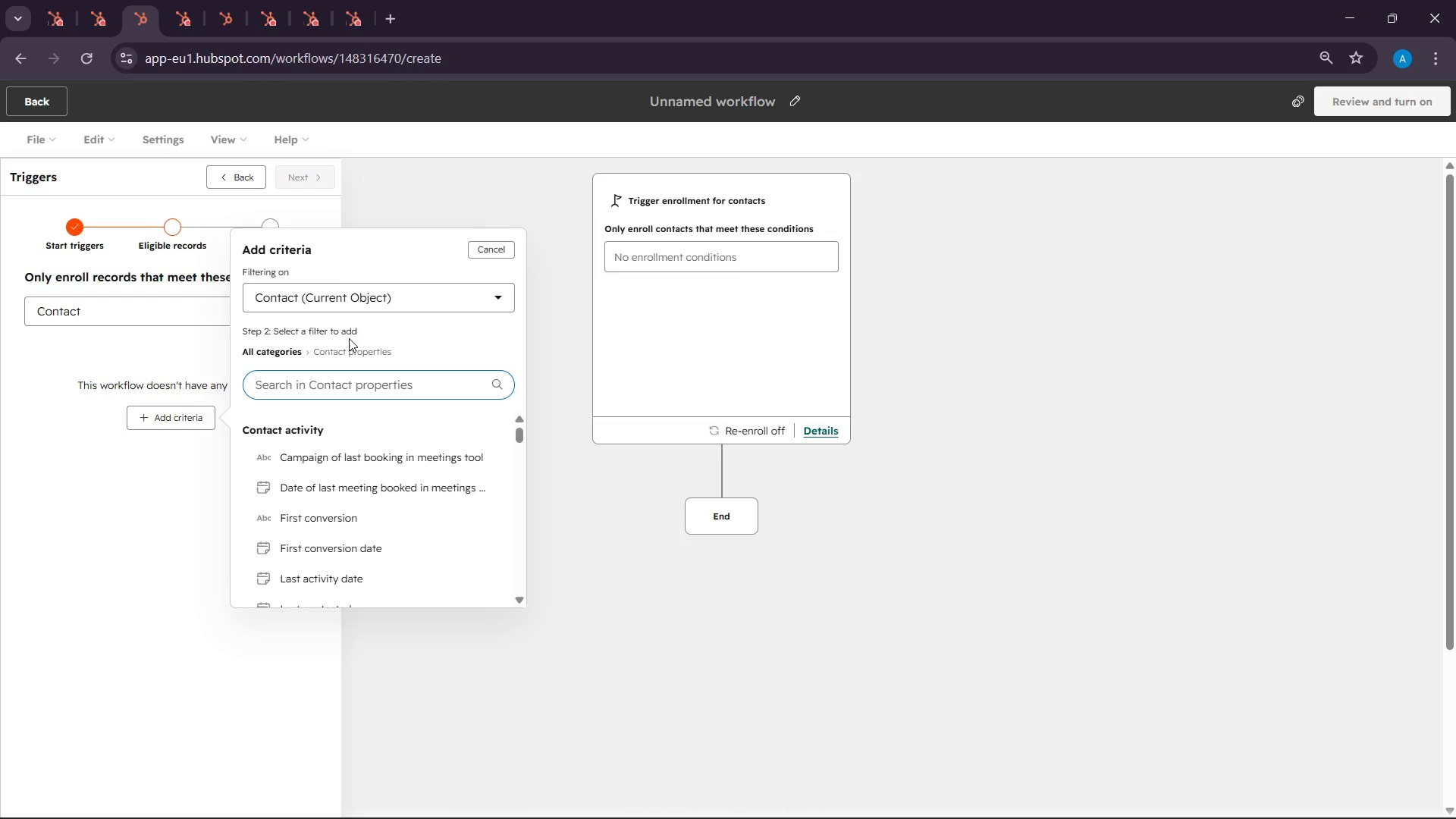 
type(contact )
 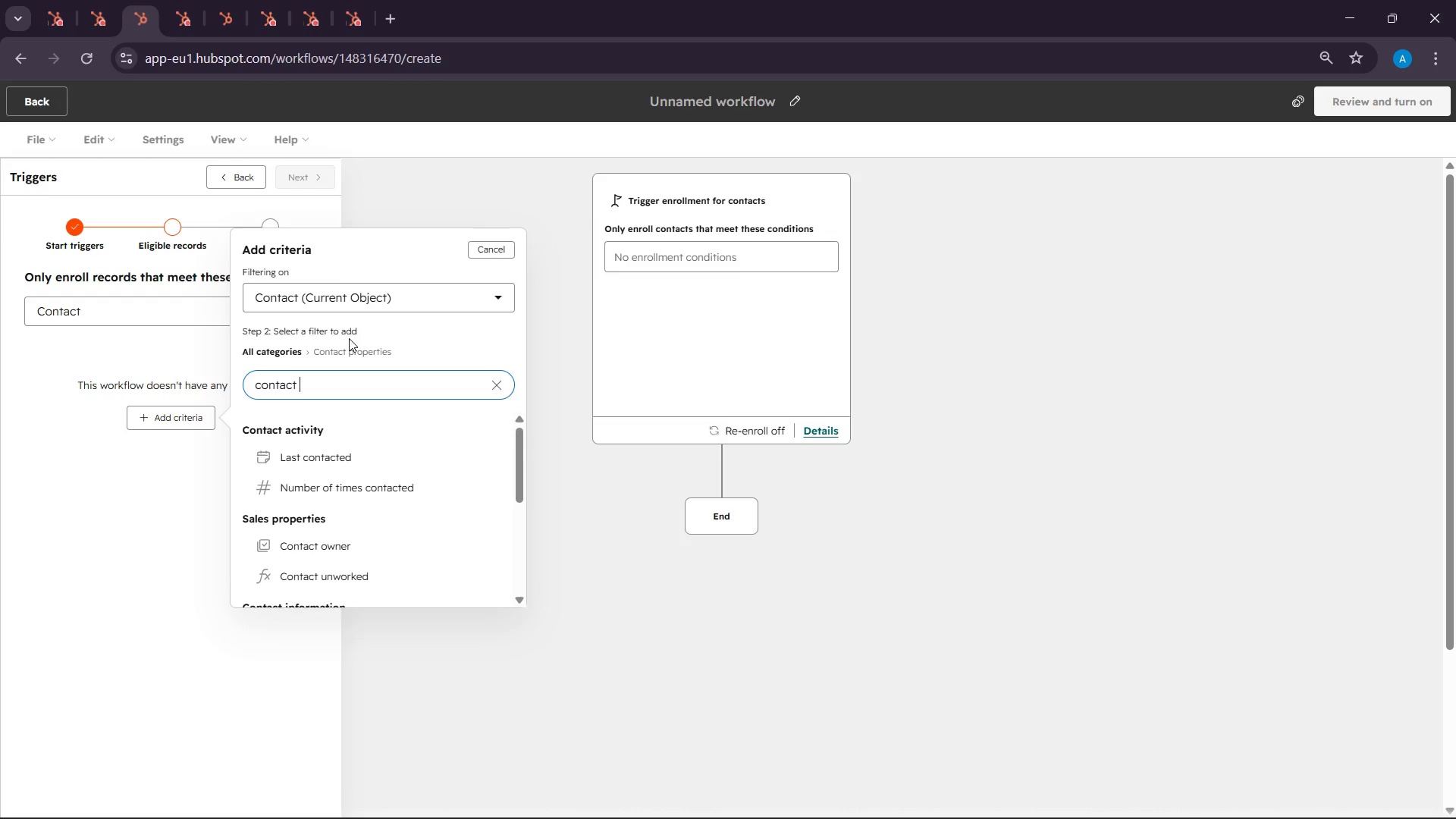 
scroll: coordinate [394, 473], scroll_direction: down, amount: 3.0
 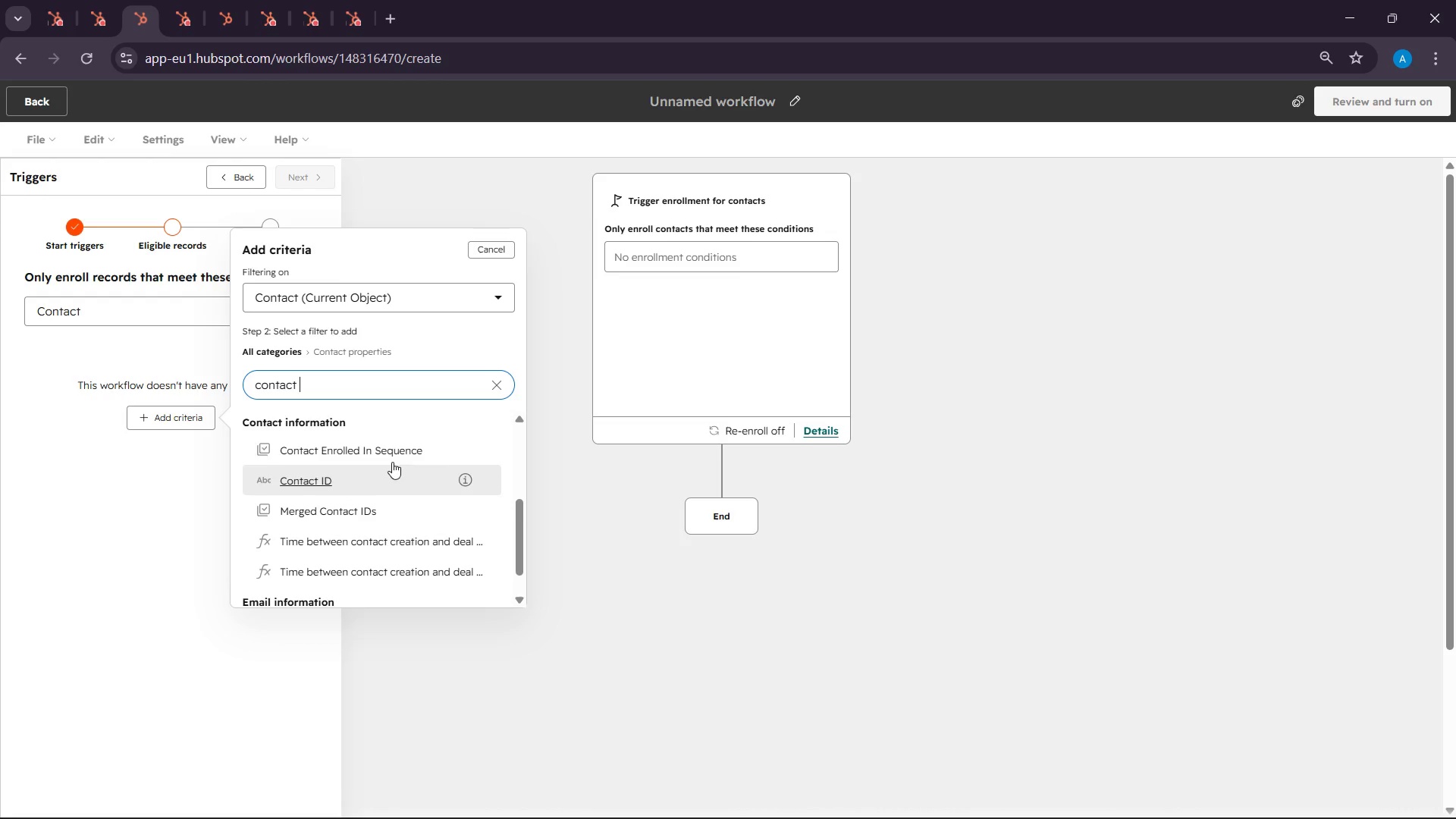 
left_click([388, 450])
 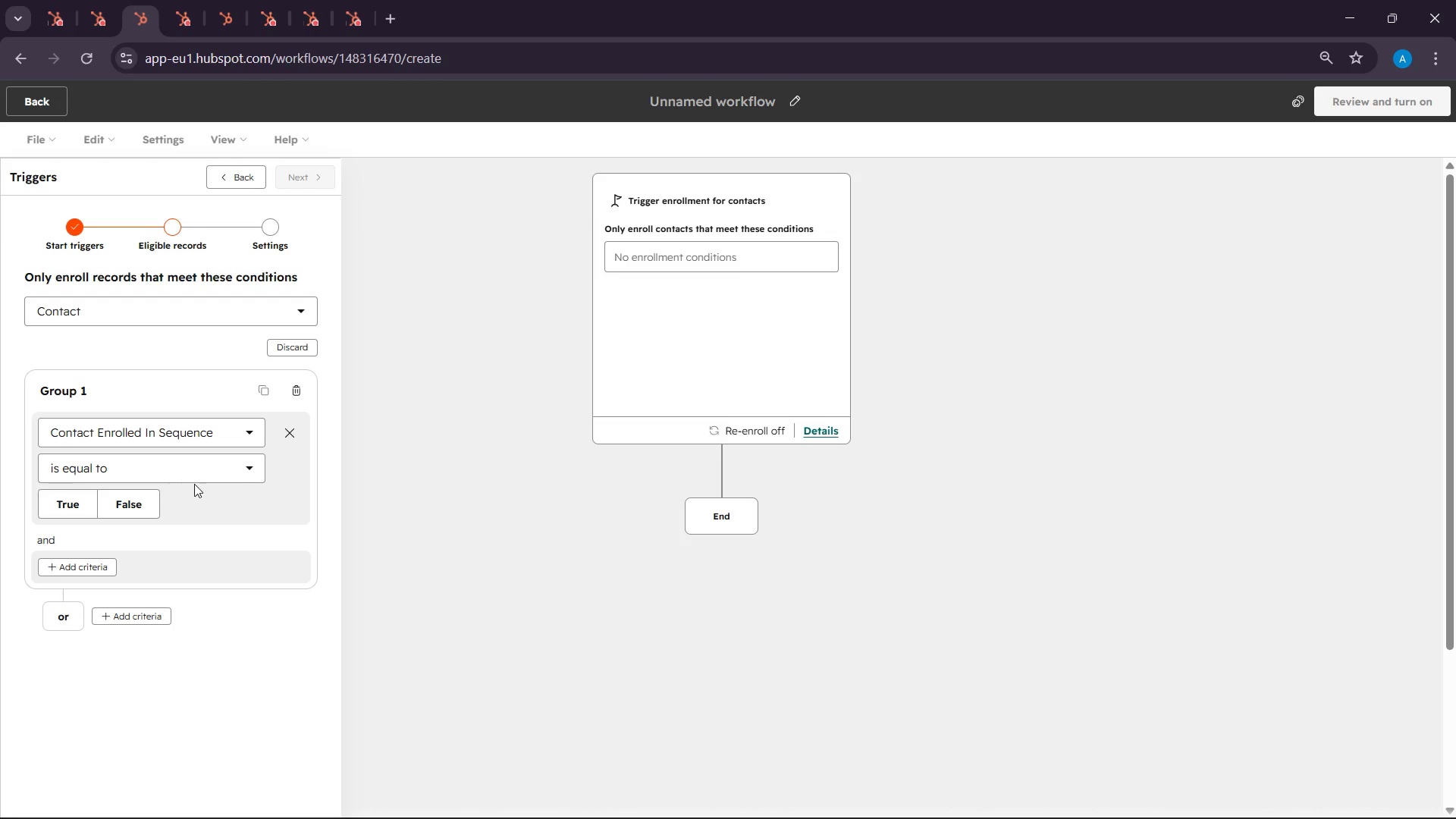 
left_click([214, 470])
 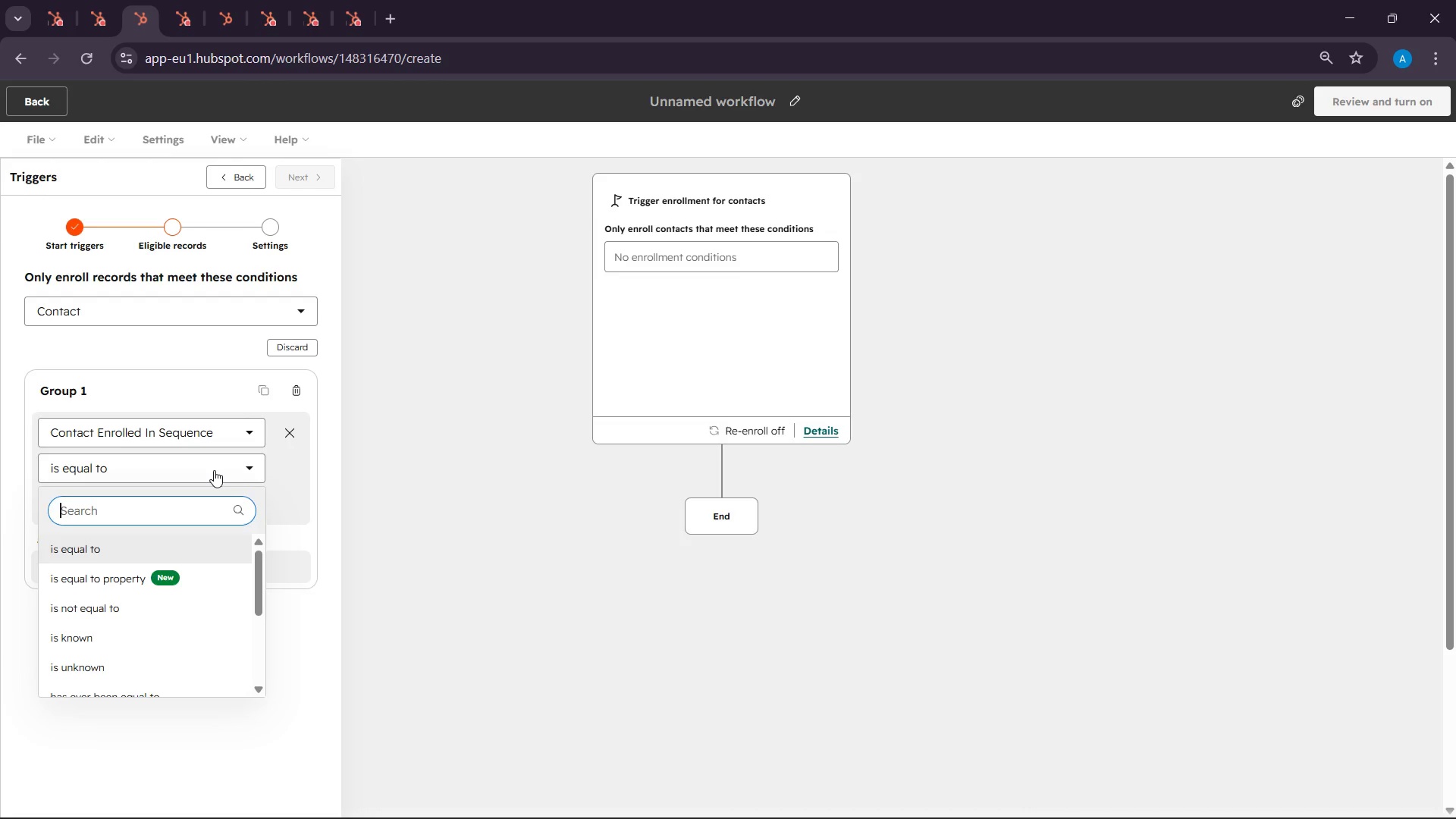 
left_click([214, 470])
 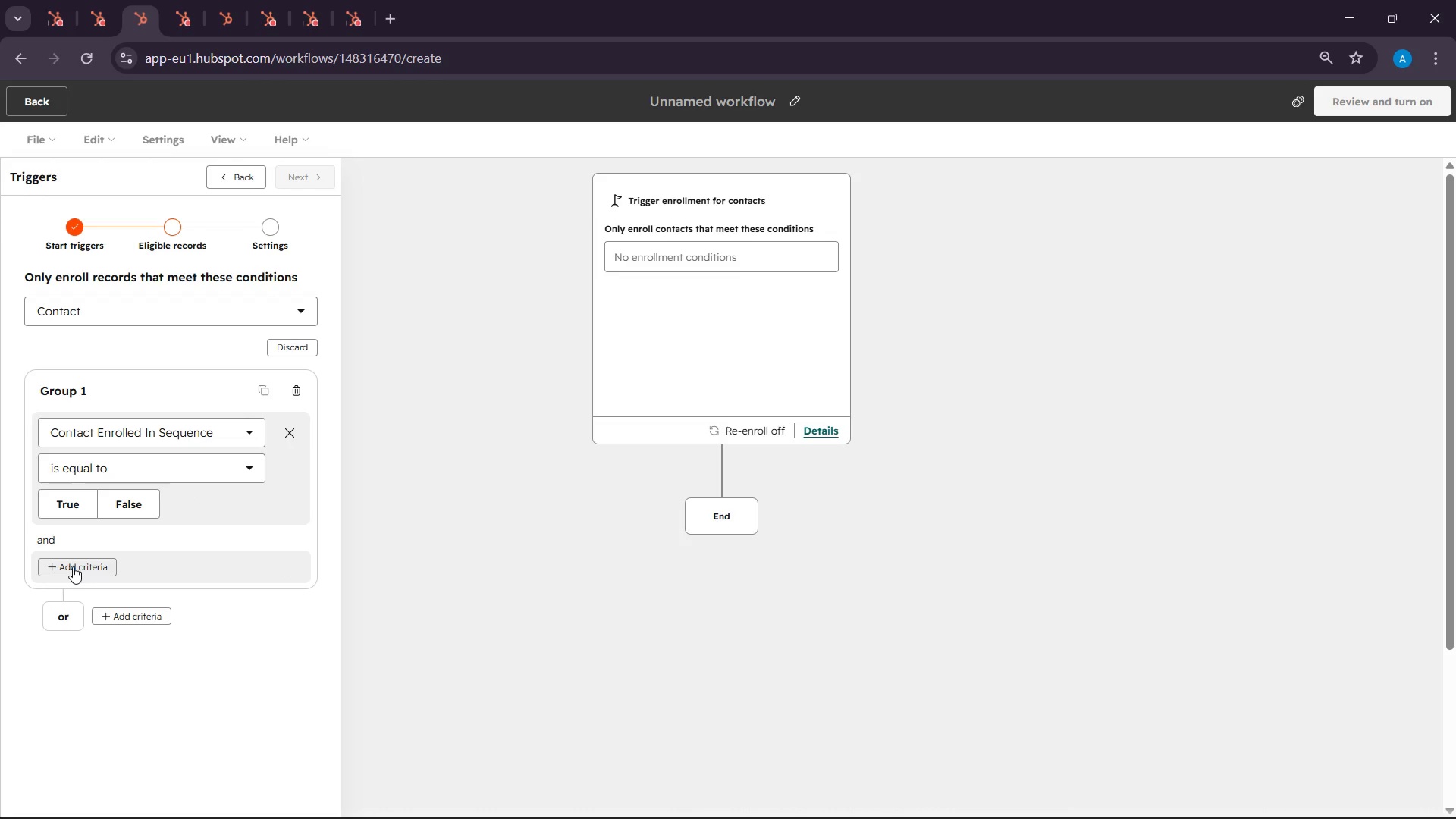 
left_click([73, 566])
 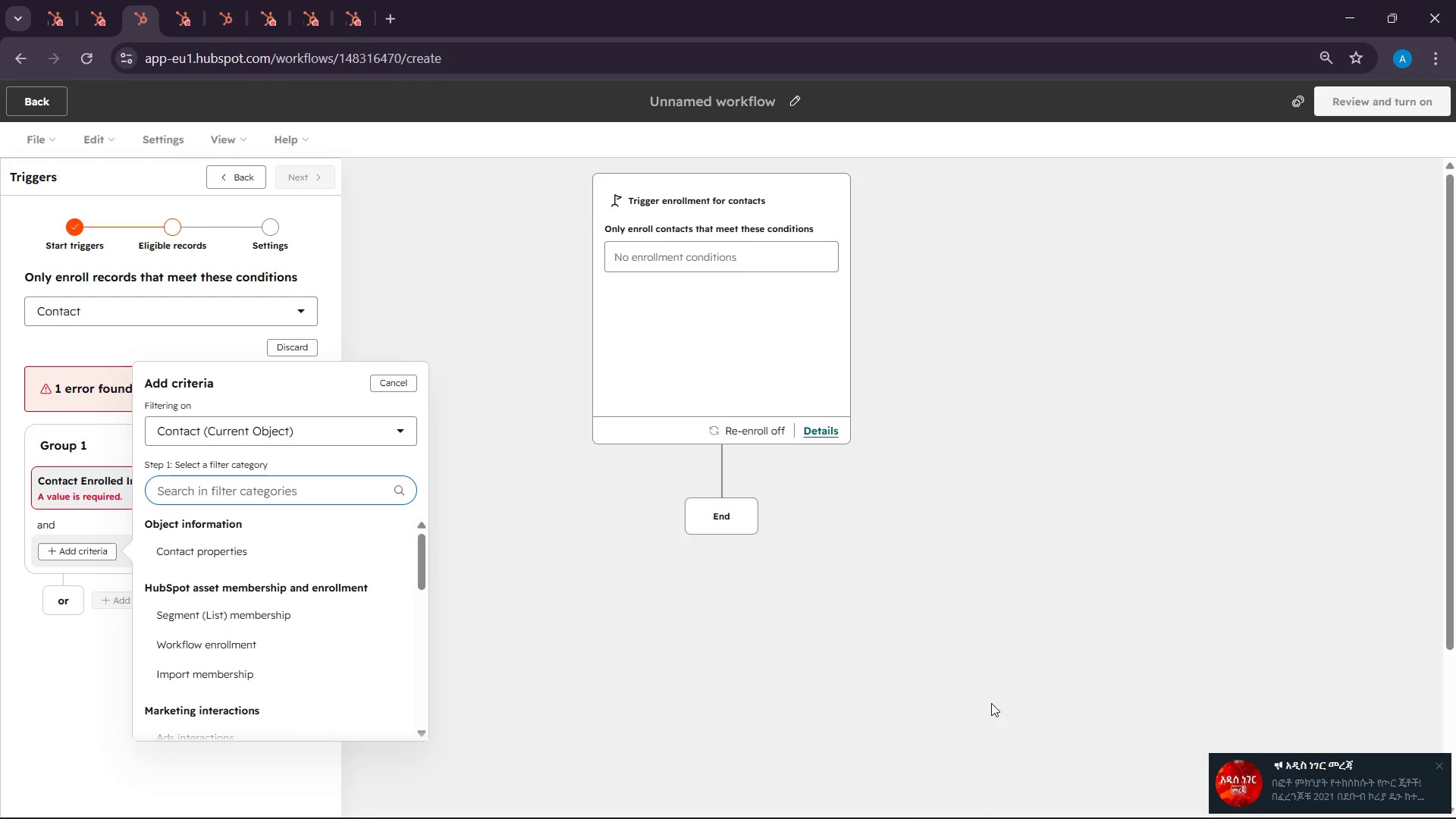 
left_click([1445, 758])
 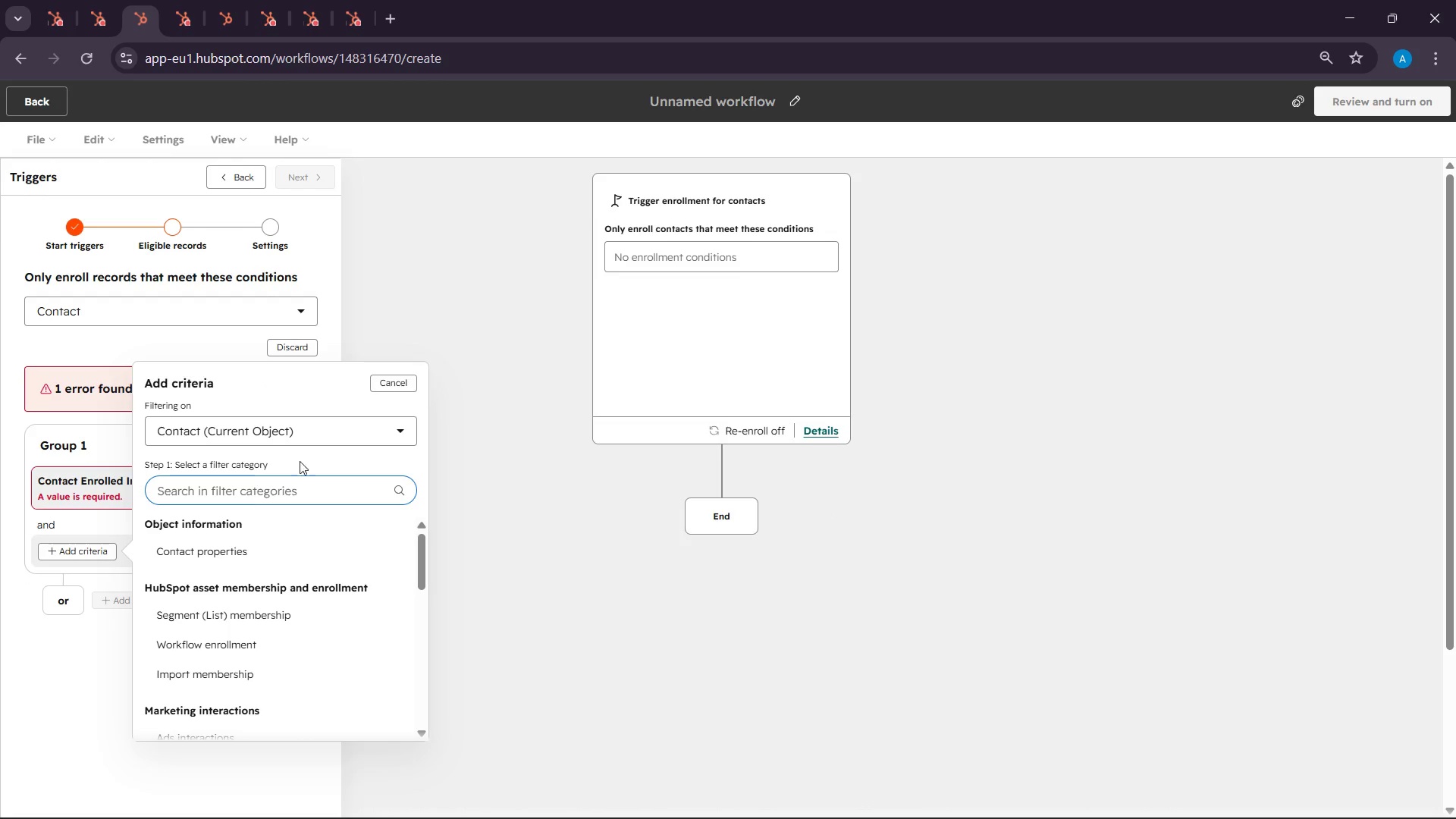 
left_click([337, 436])
 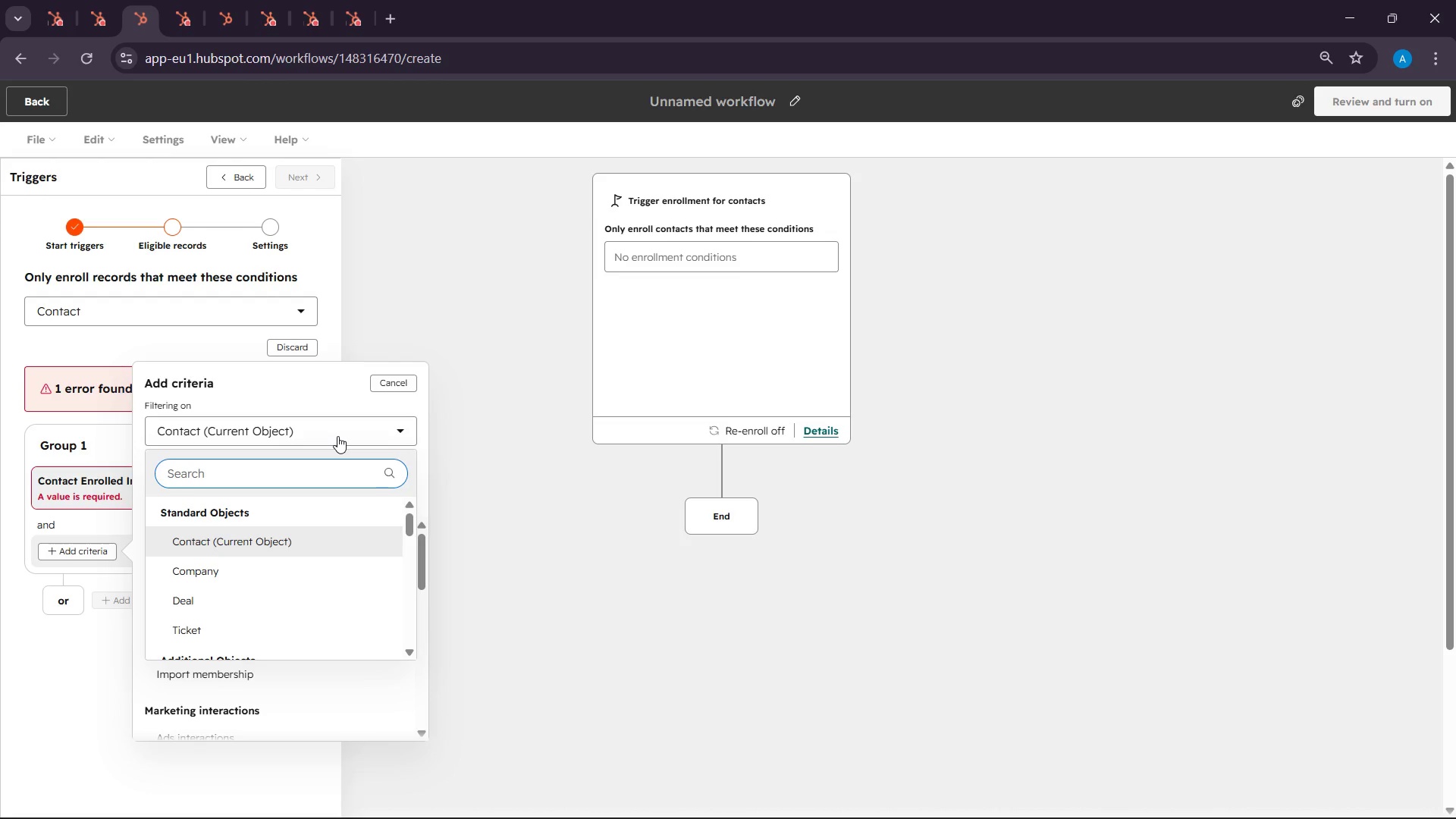 
wait(58.58)
 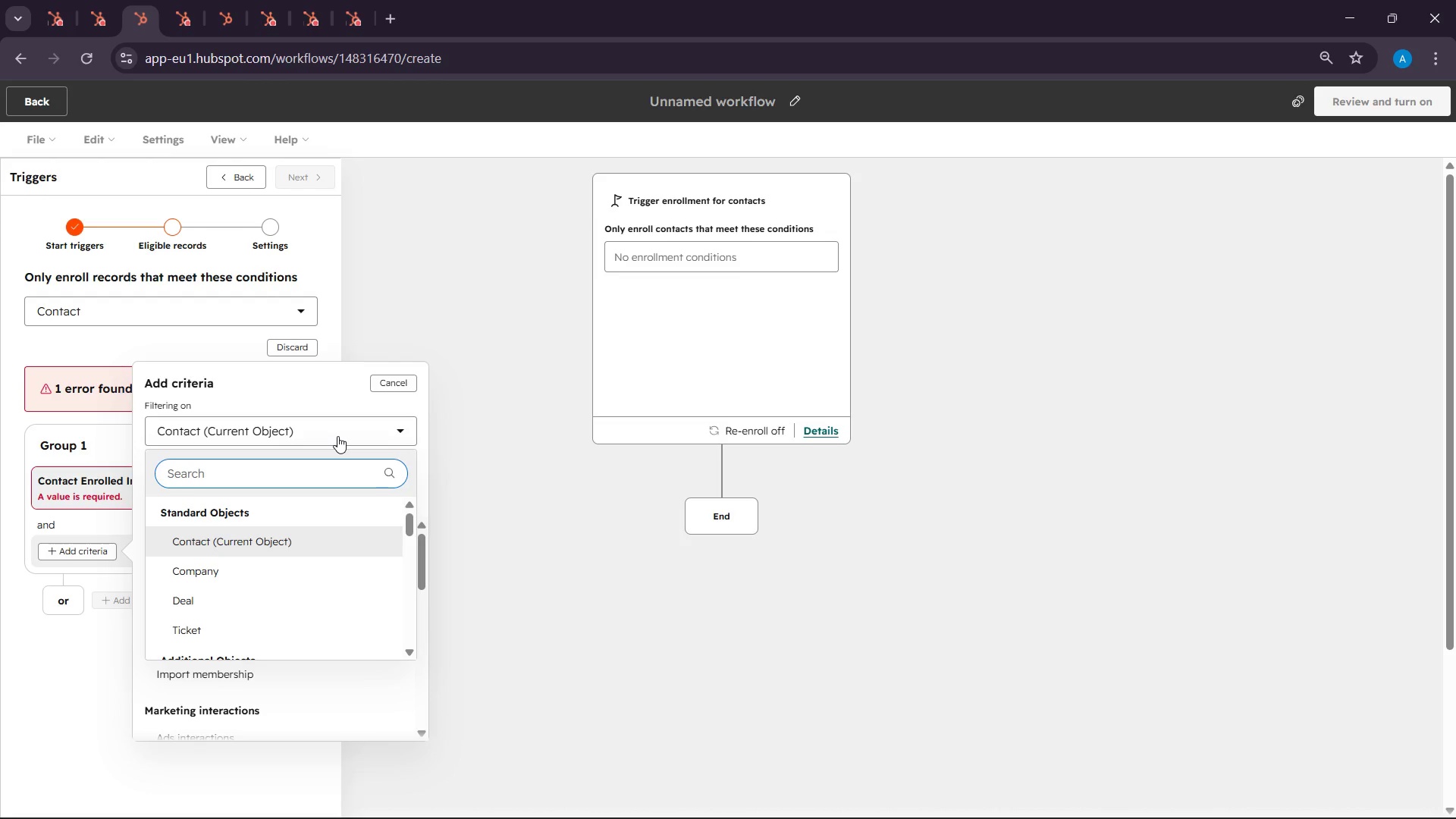 
type(se)
 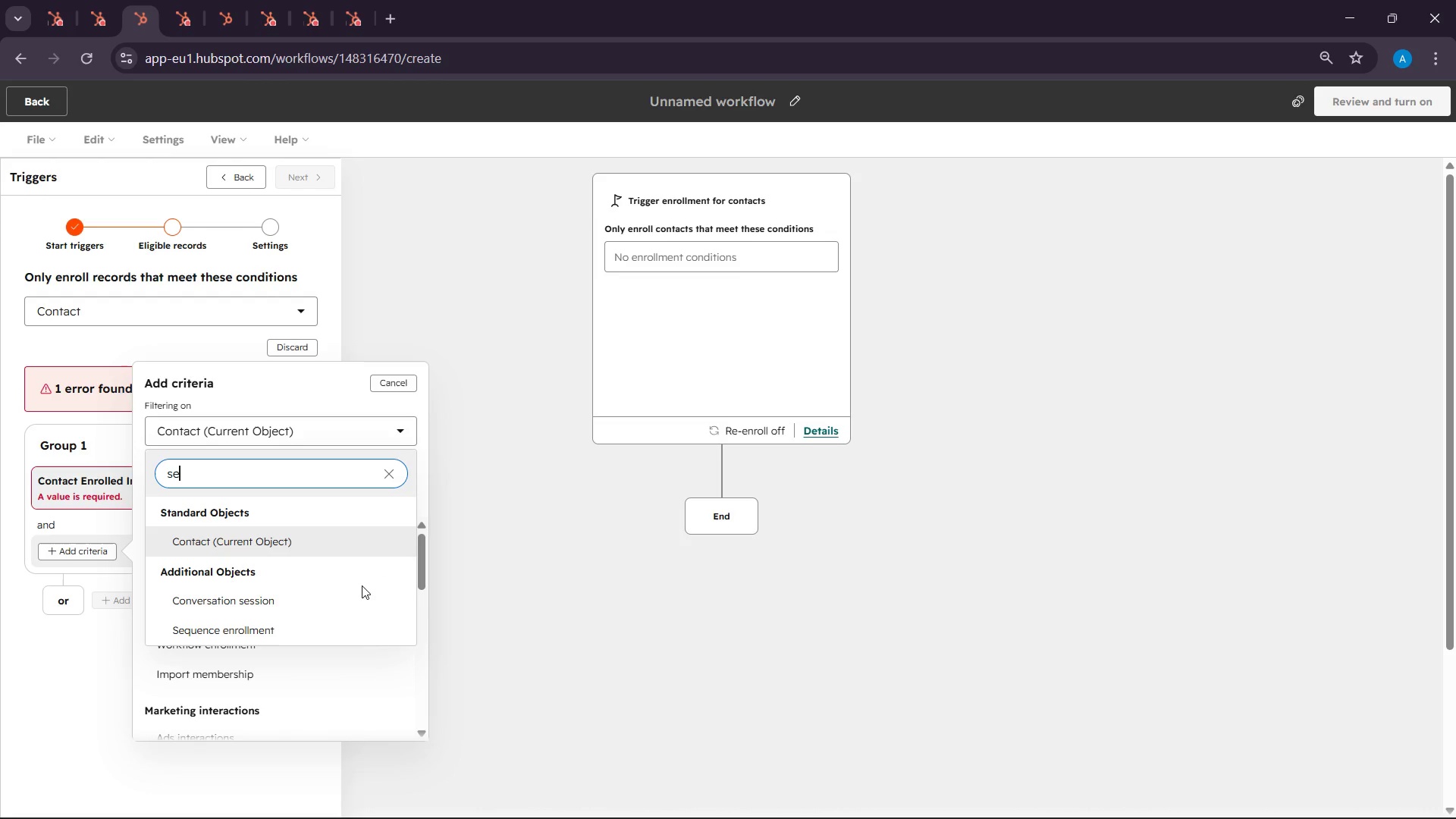 
left_click([315, 618])
 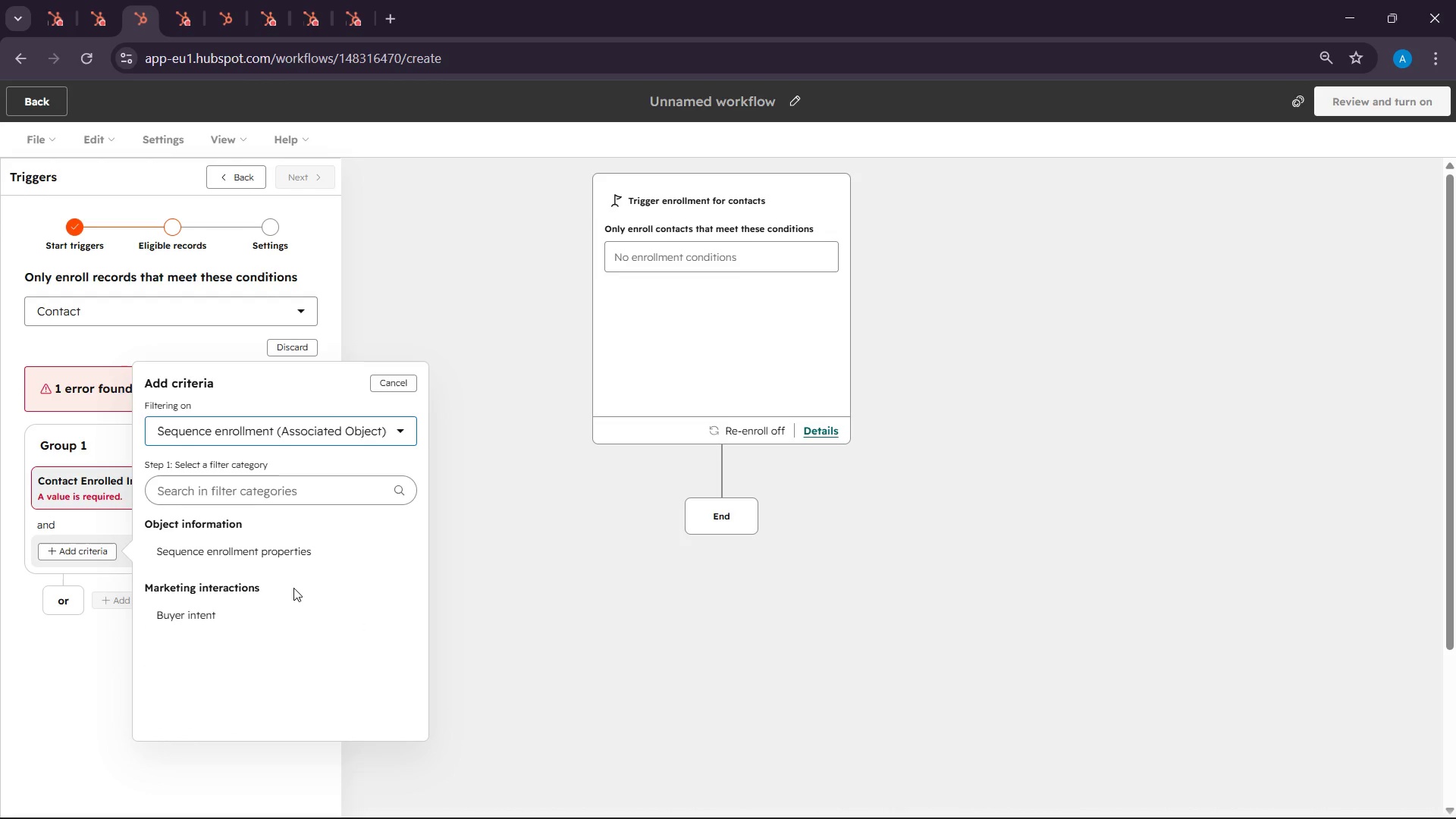 
left_click([284, 553])
 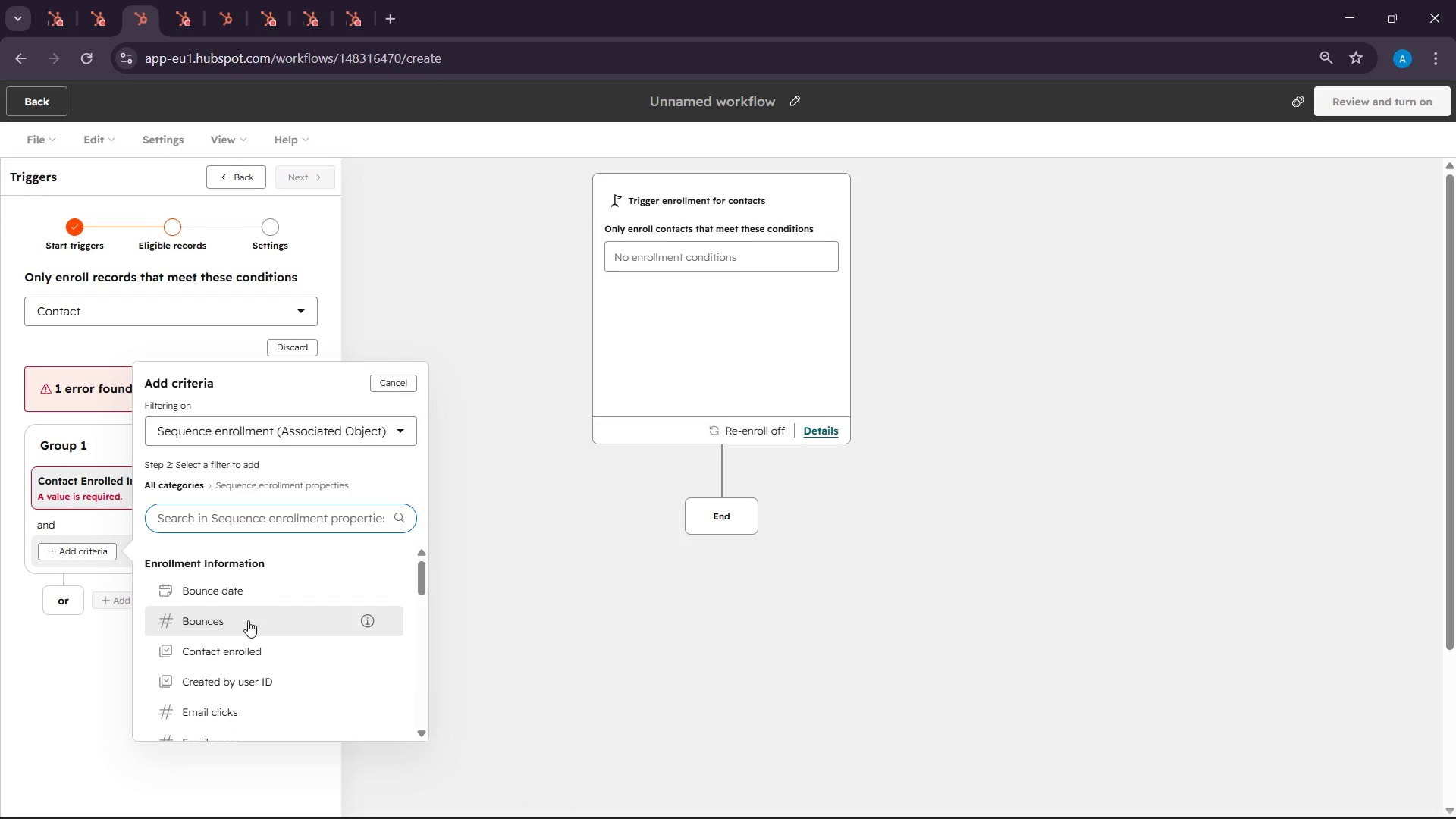 
left_click([223, 651])
 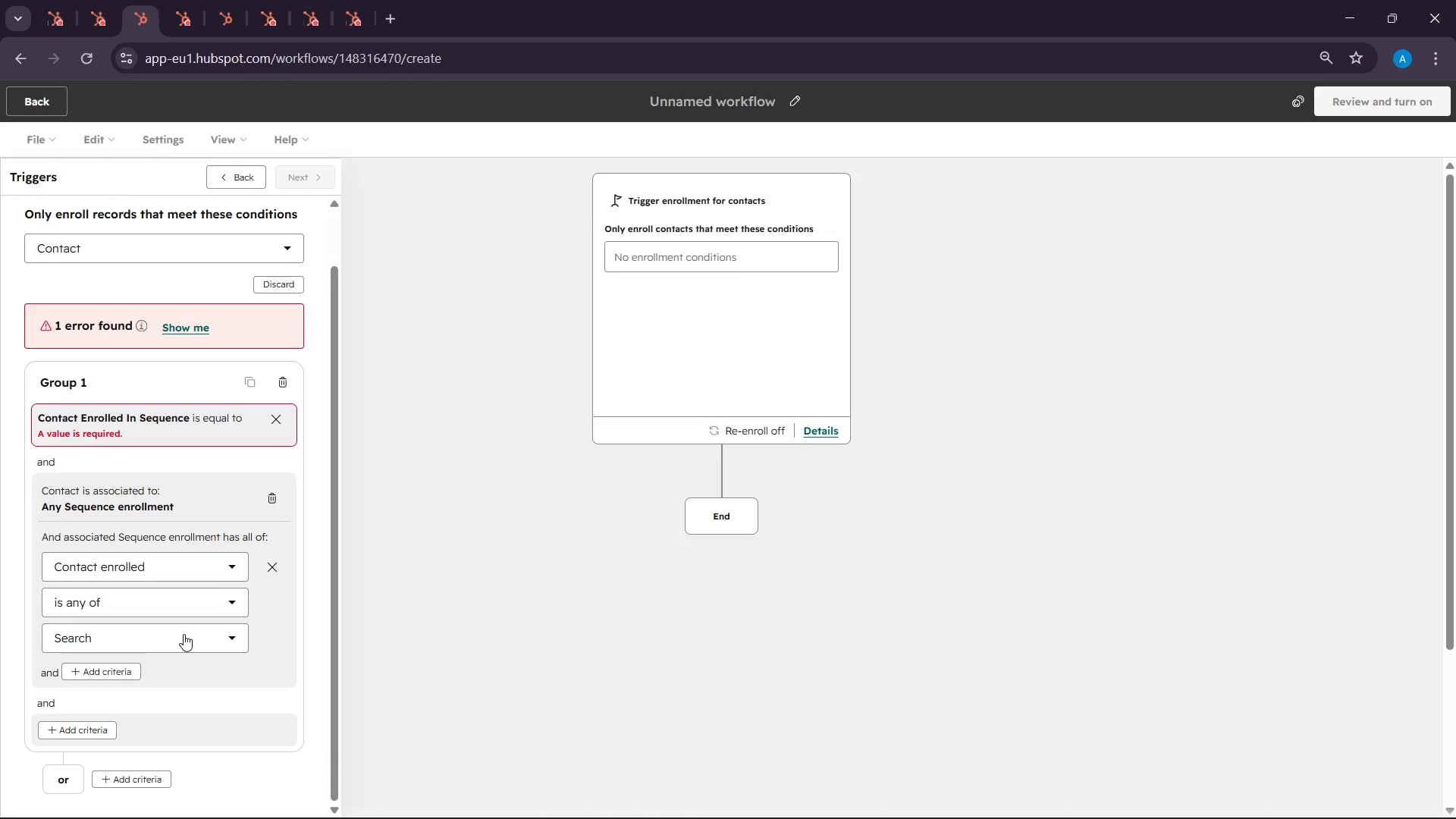 
scroll: coordinate [252, 519], scroll_direction: down, amount: 3.0
 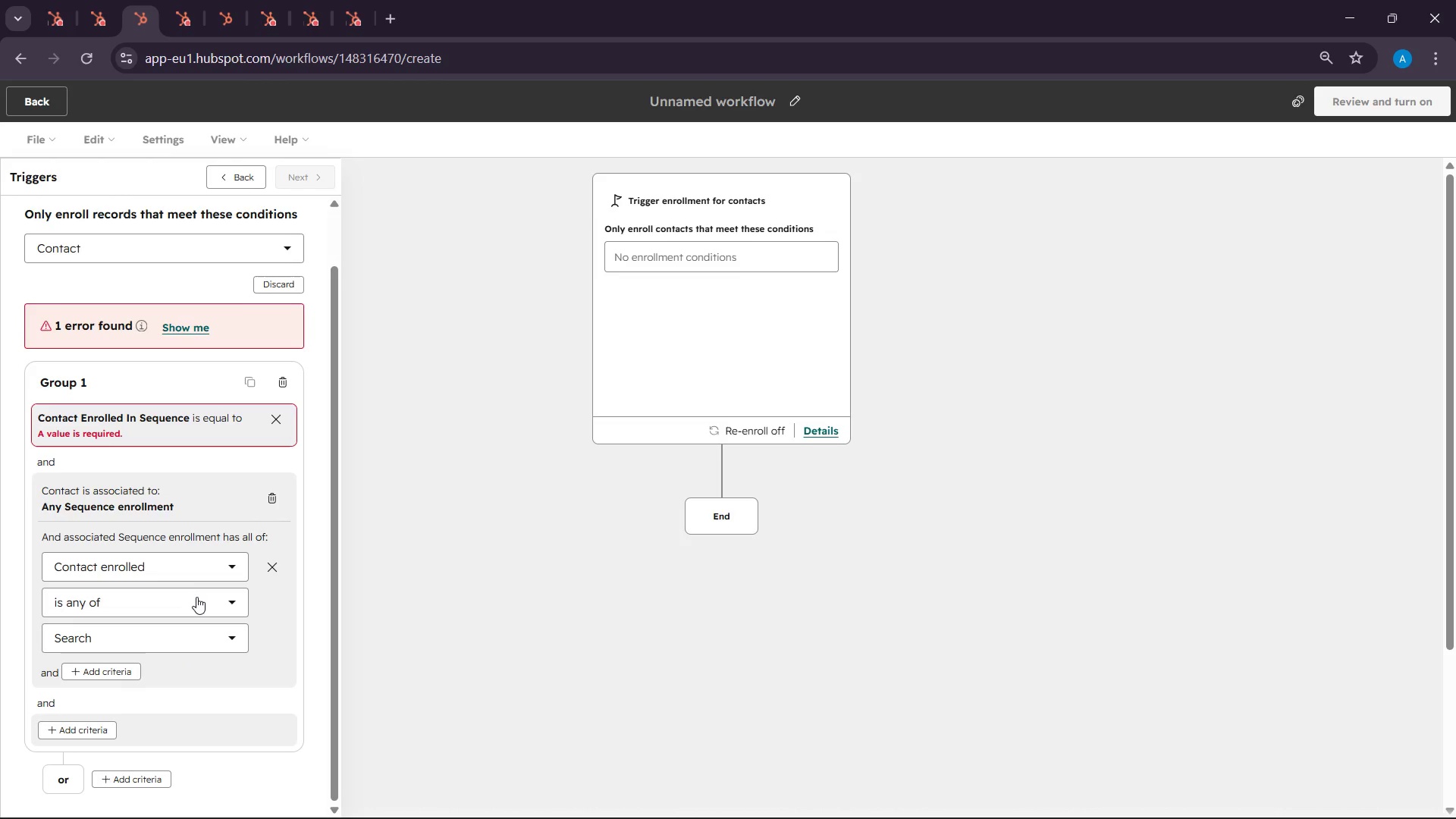 
left_click([196, 607])
 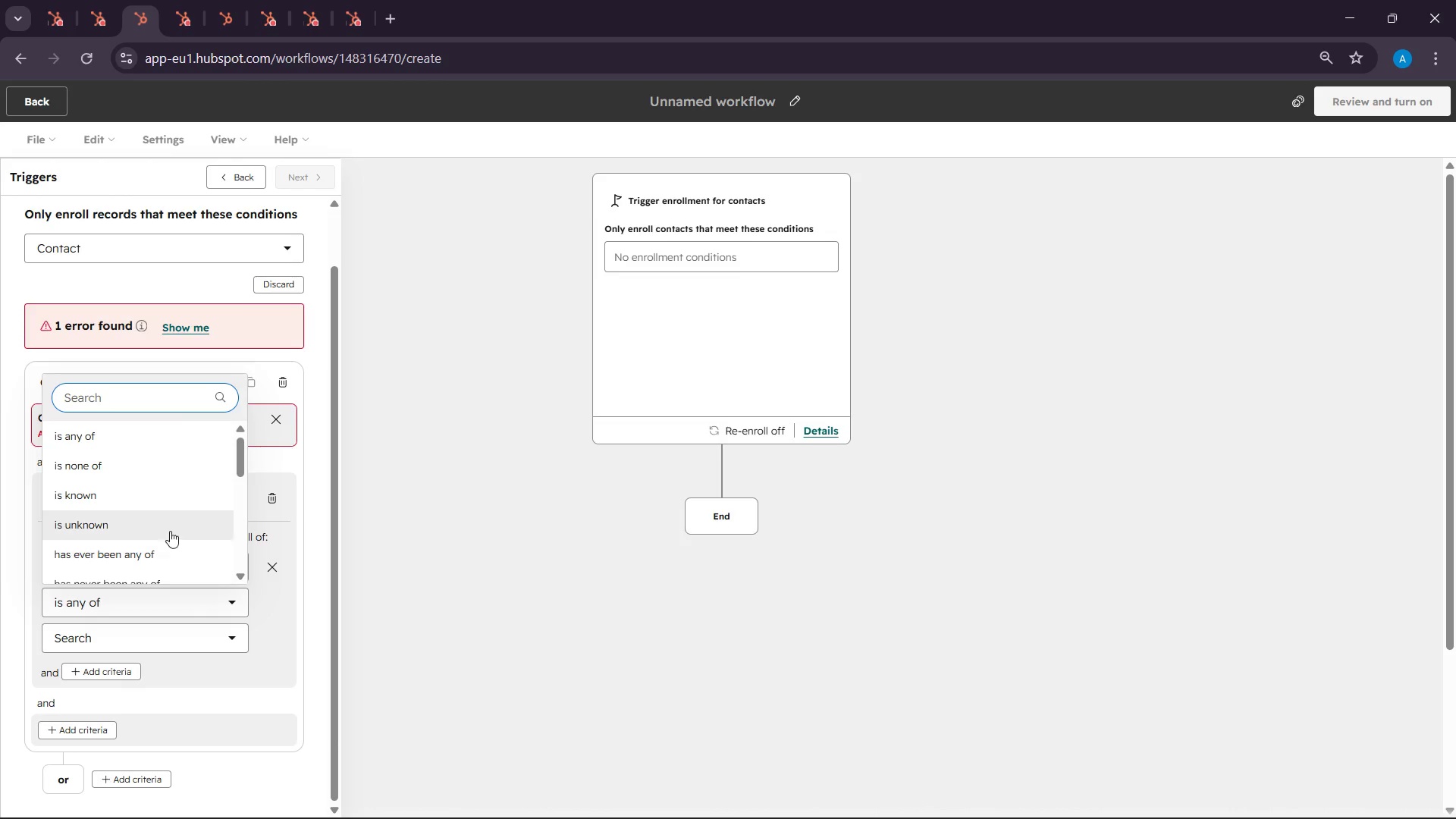 
scroll: coordinate [159, 508], scroll_direction: down, amount: 2.0
 